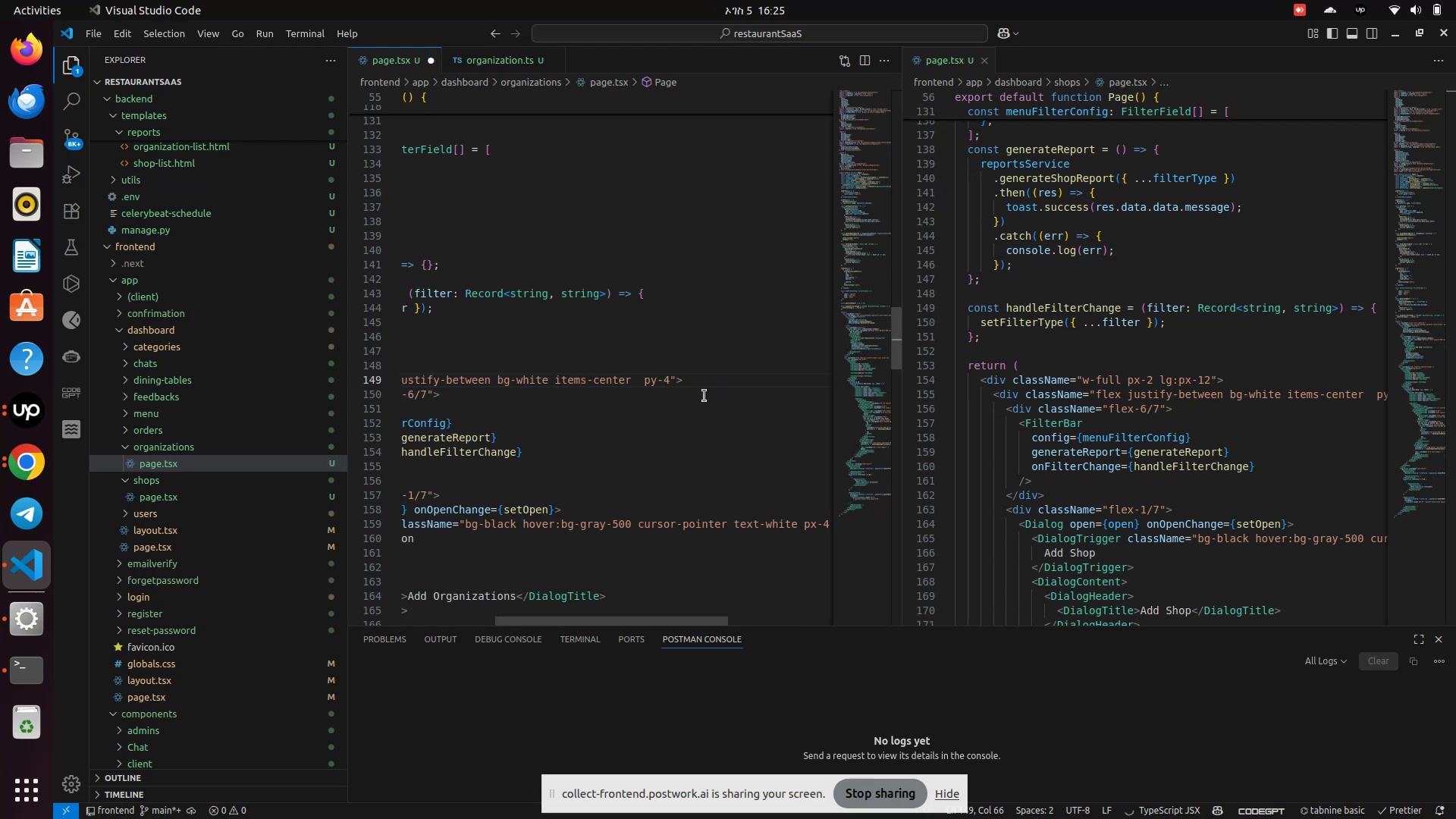 
type(my-2)
 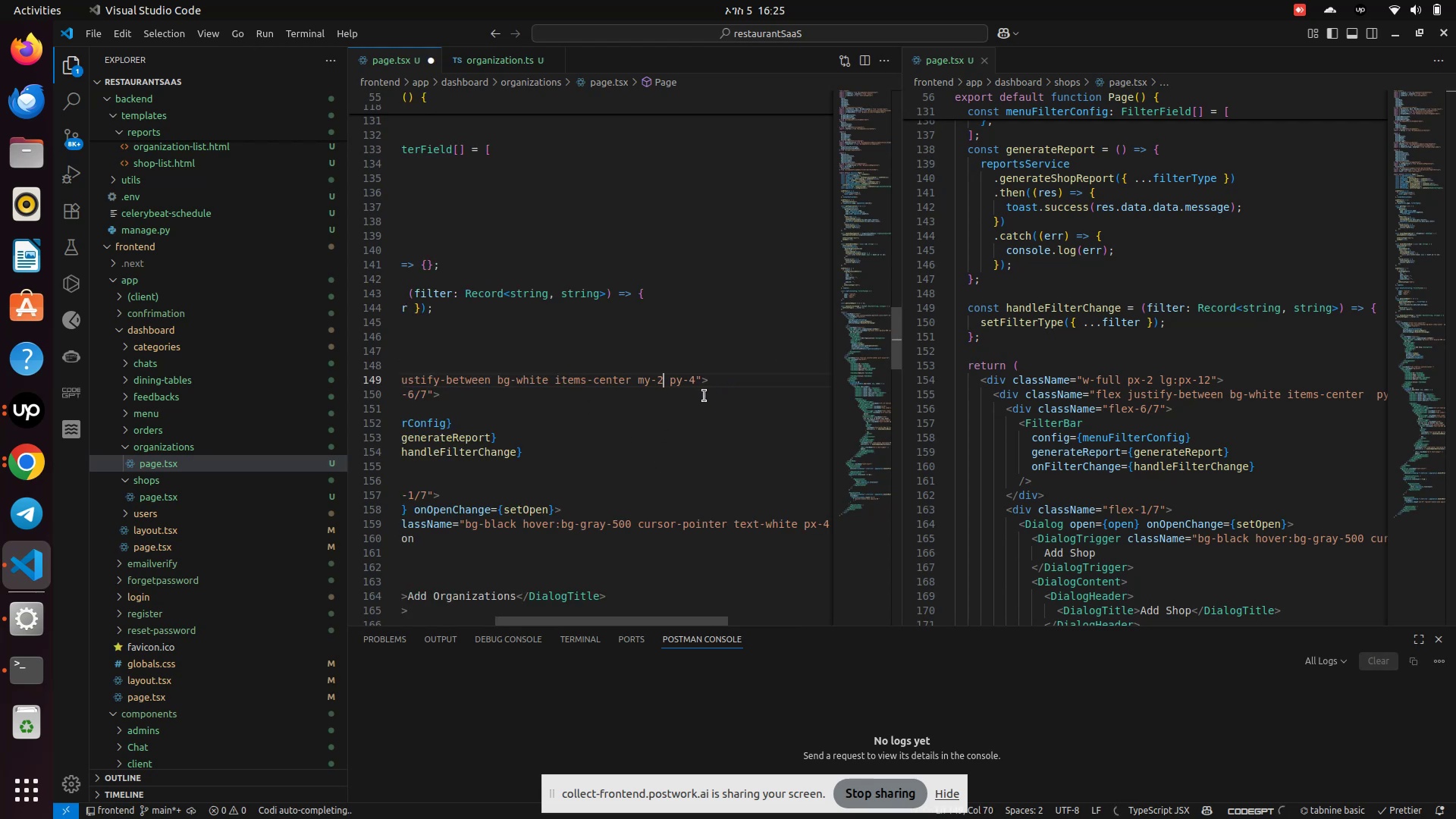 
key(Control+S)
 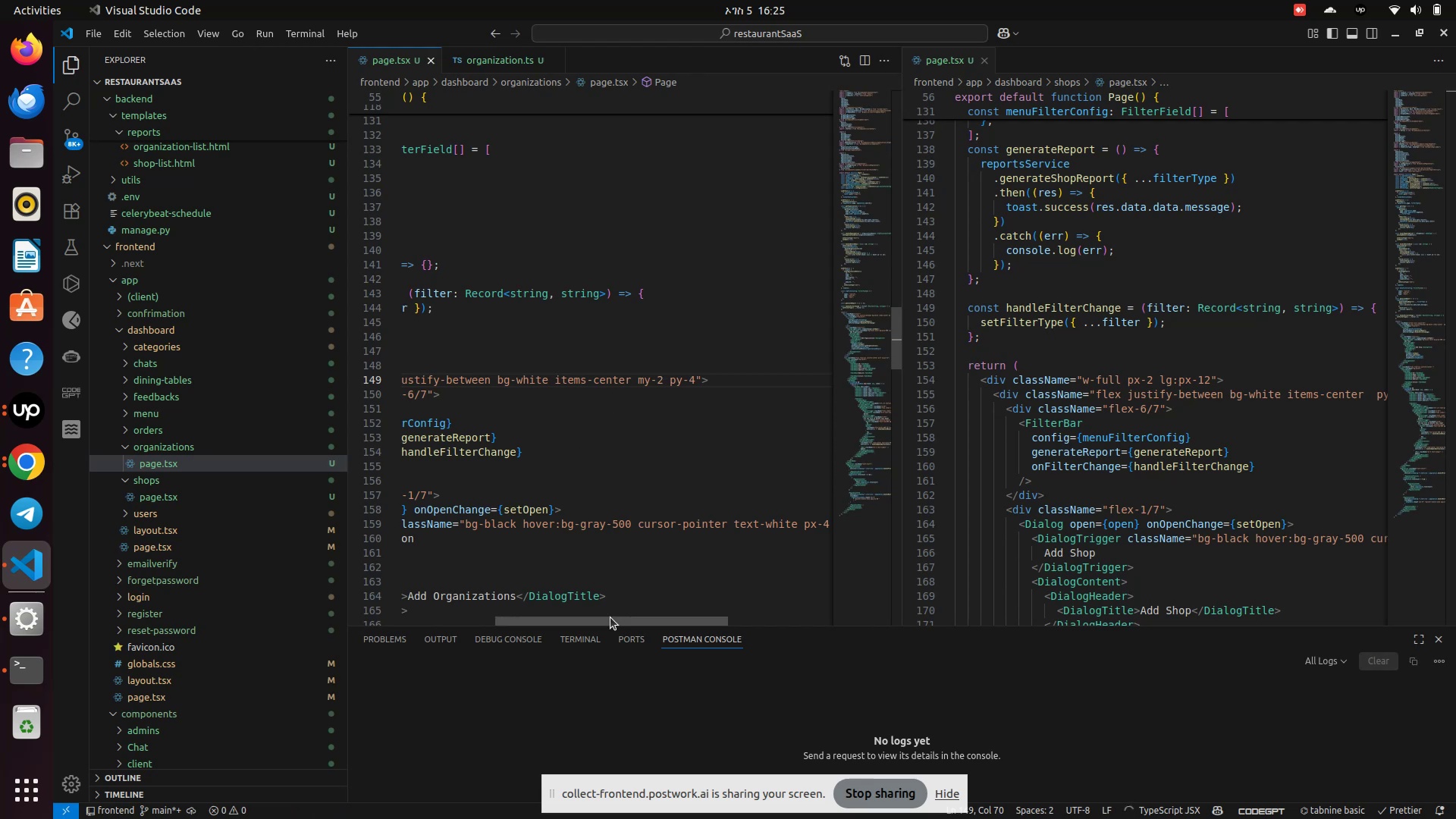 
left_click_drag(start_coordinate=[611, 617], to_coordinate=[468, 620])
 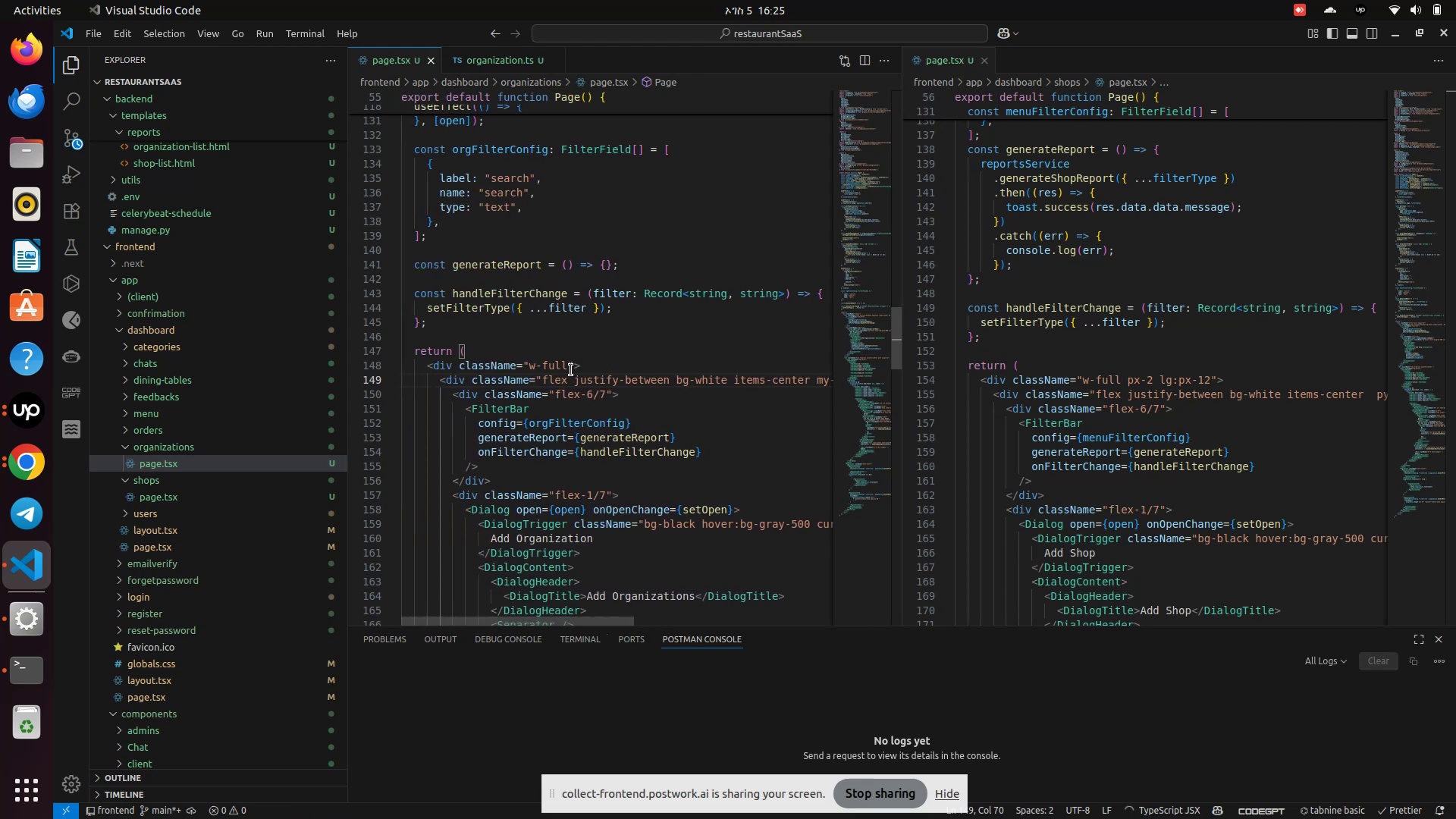 
left_click([570, 369])
 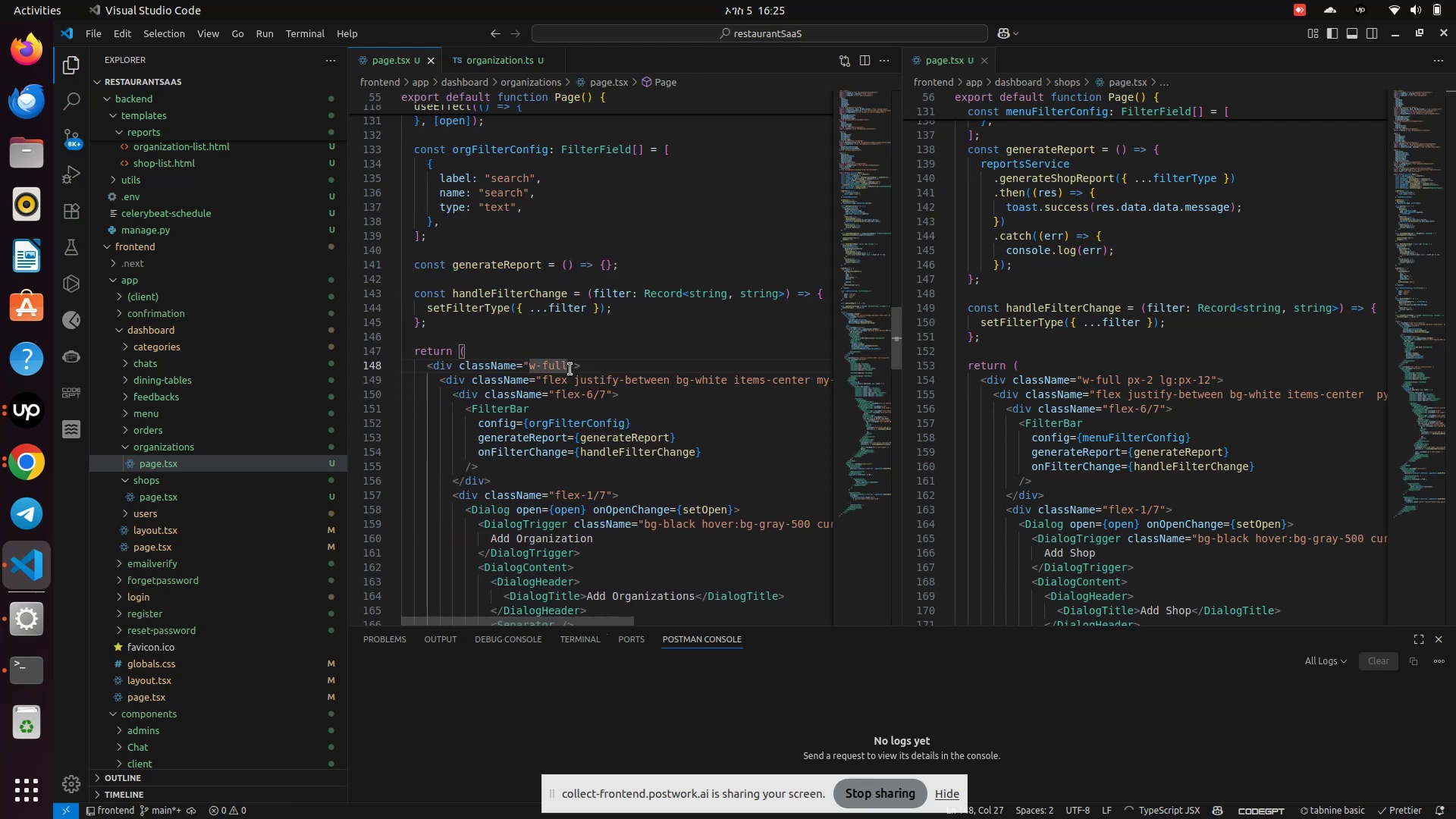 
key(Space)
 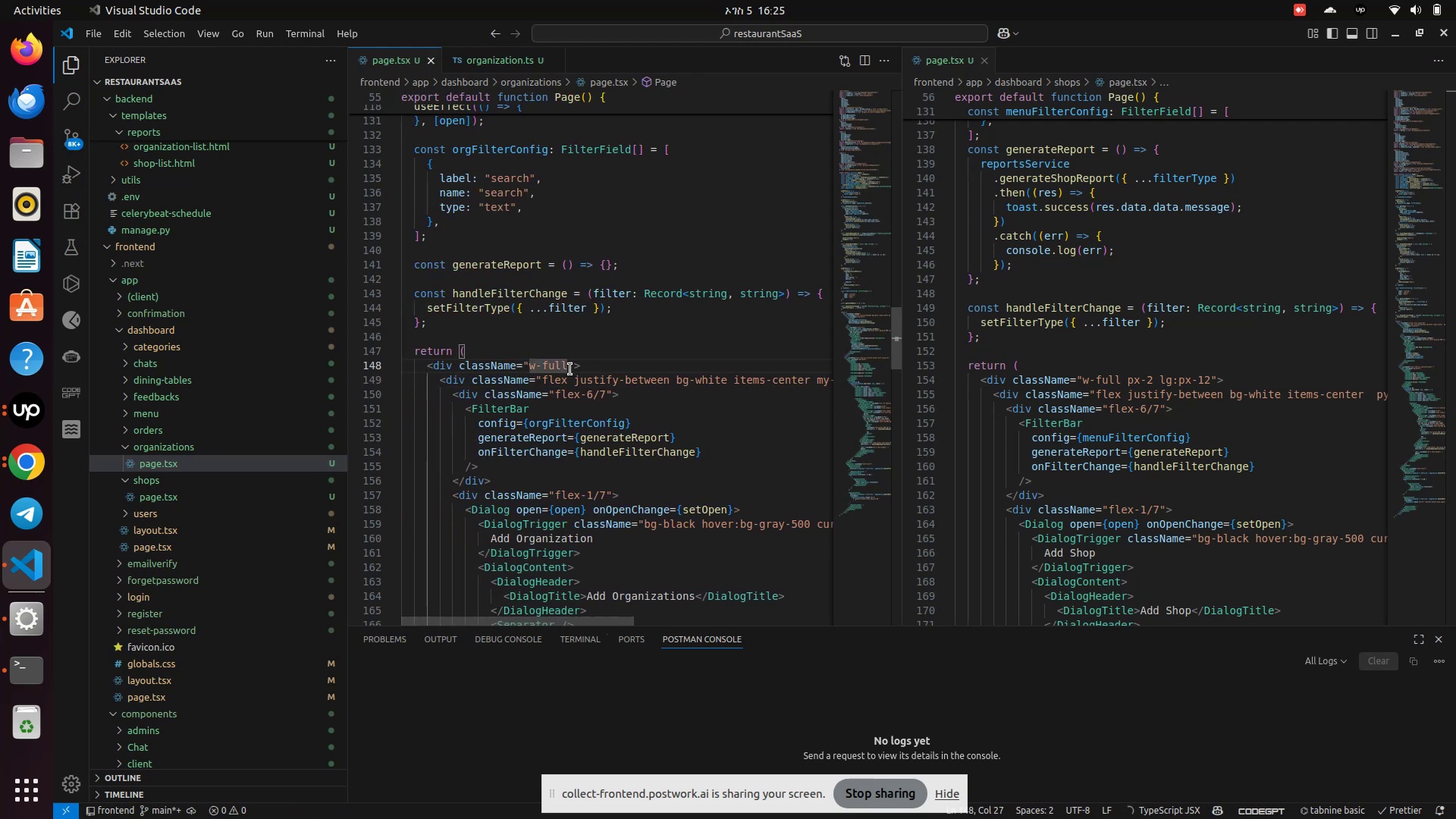 
key(Control+V)
 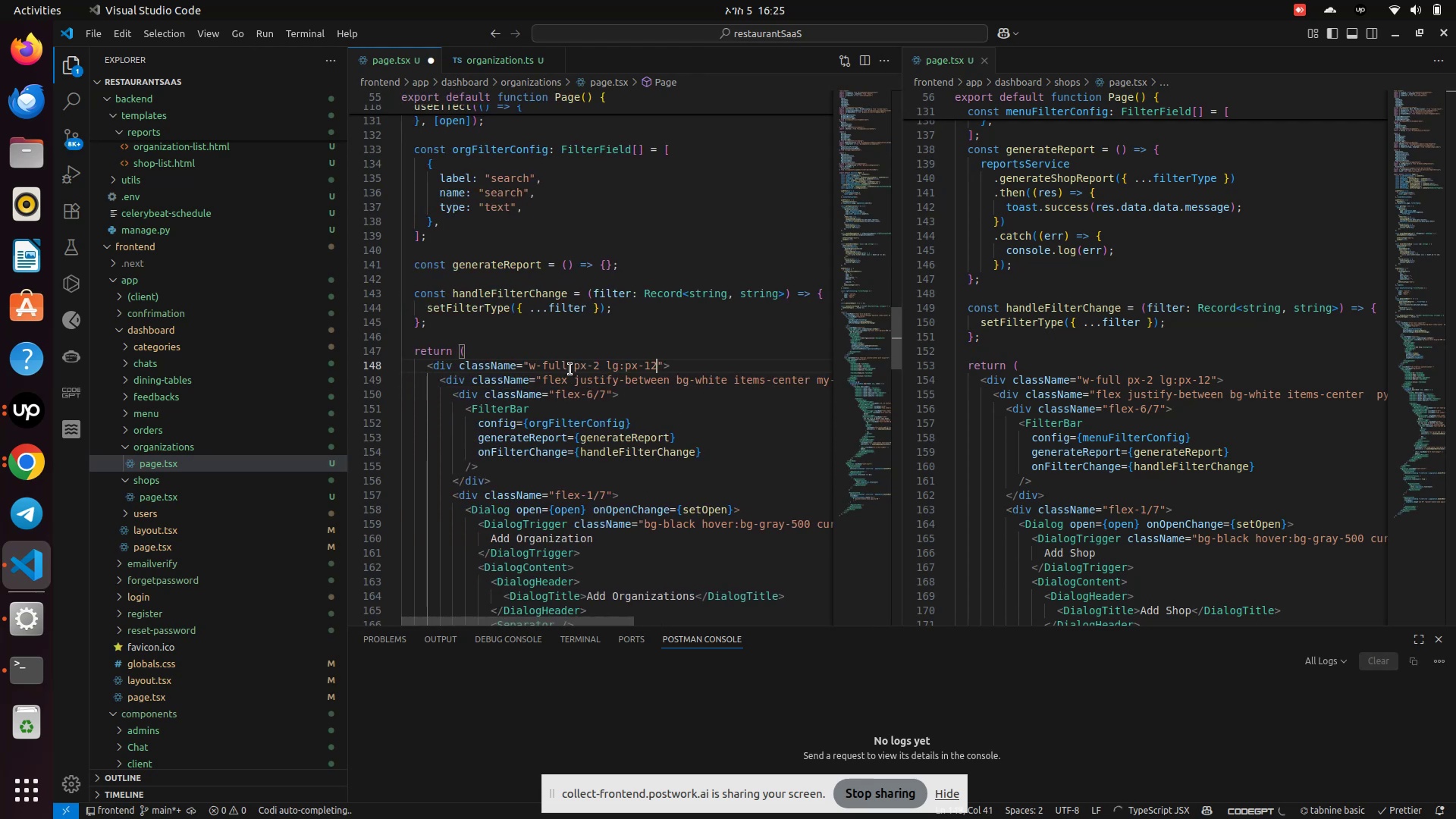 
key(Control+S)
 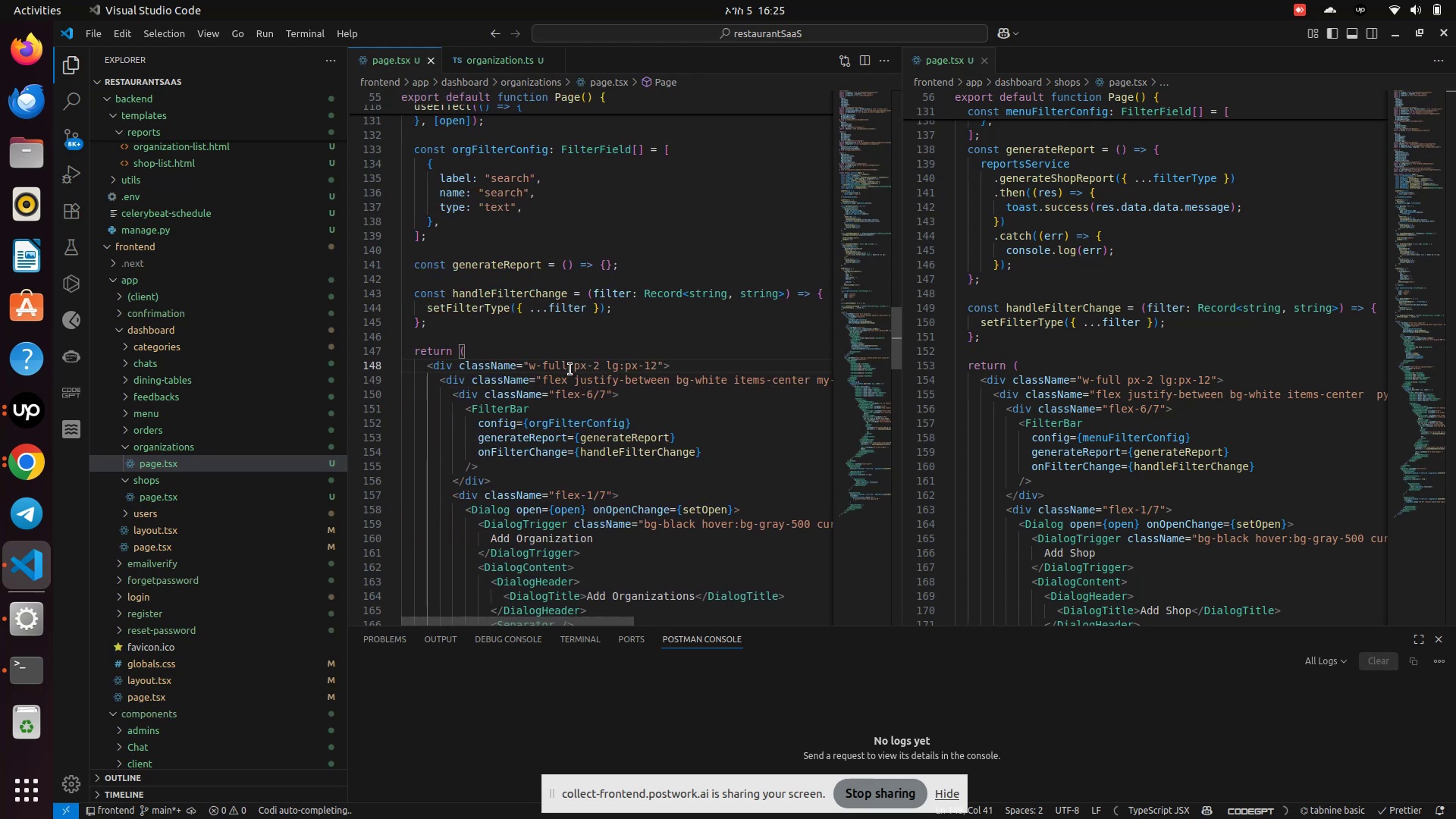 
scroll: coordinate [566, 397], scroll_direction: down, amount: 10.0
 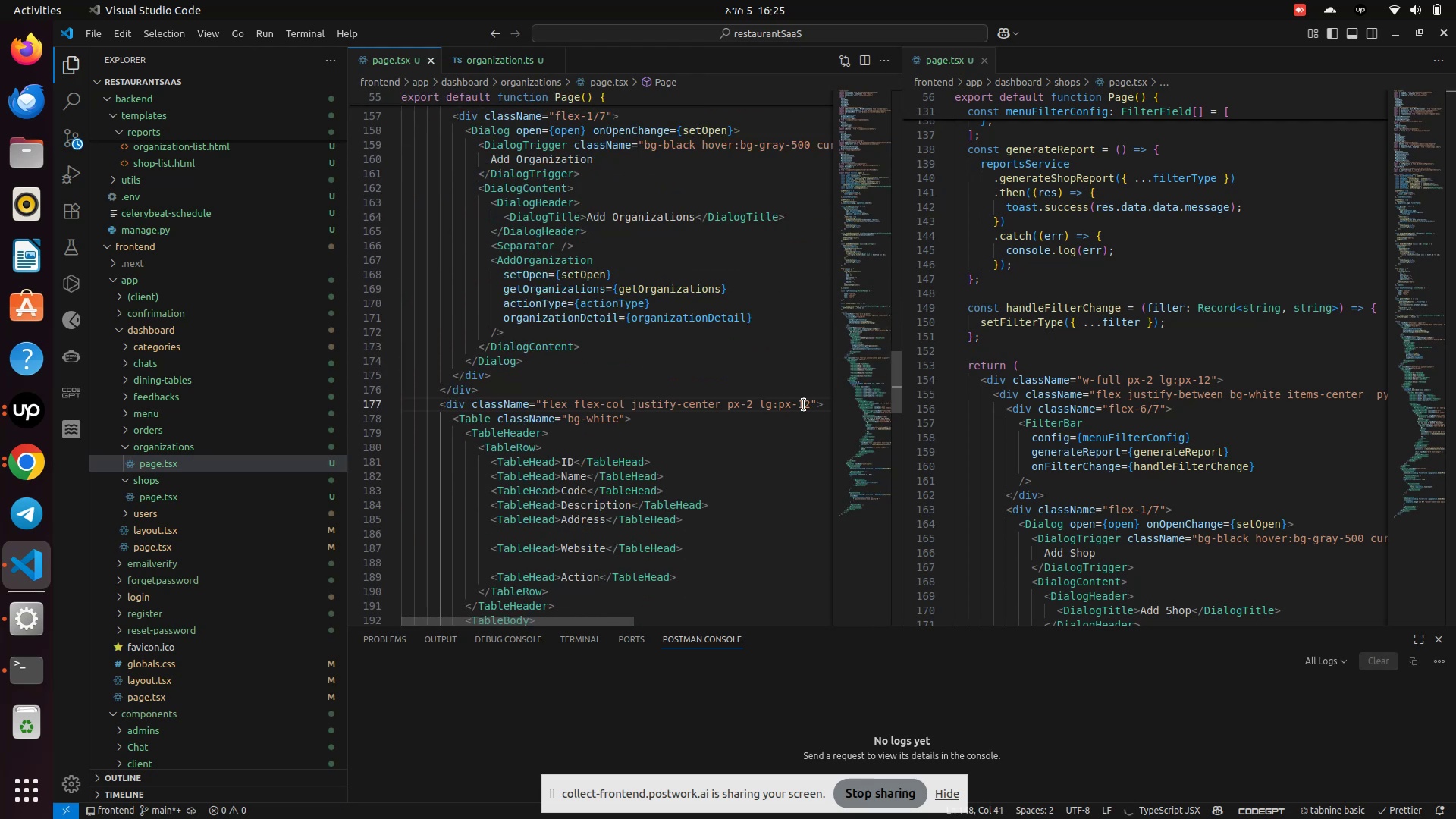 
key(ArrowRight)
 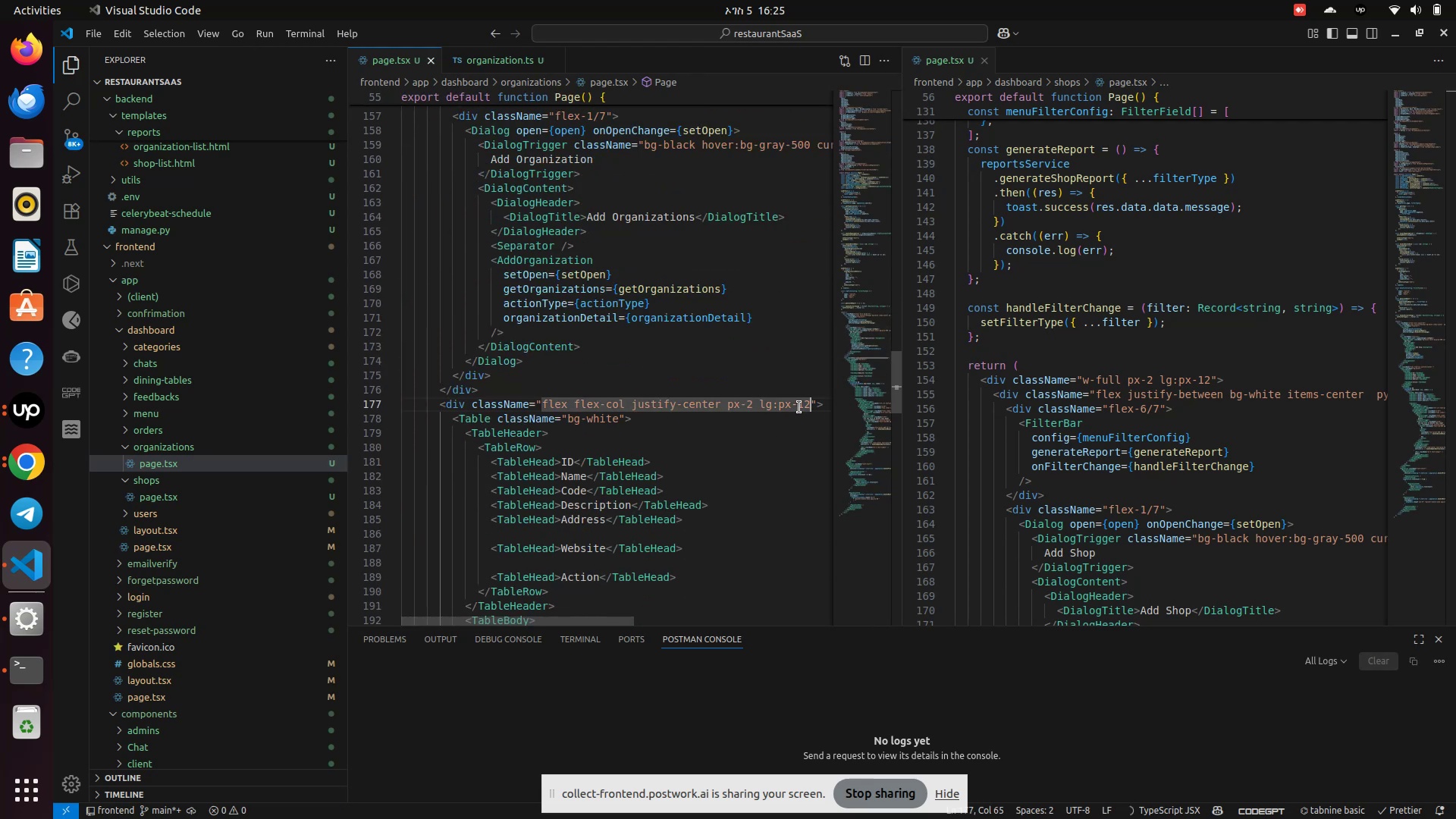 
key(Backspace)
 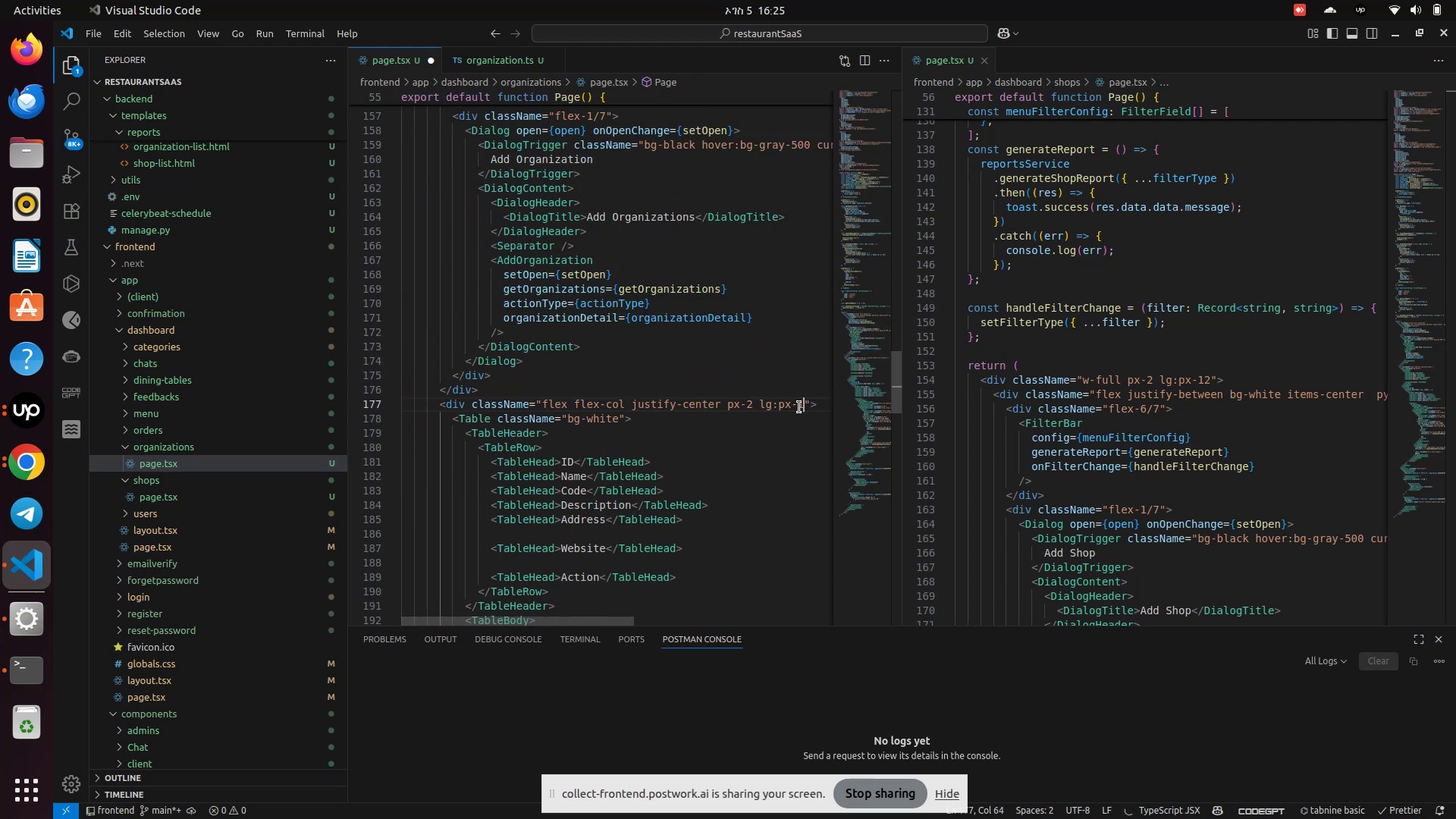 
hold_key(key=Backspace, duration=0.57)
 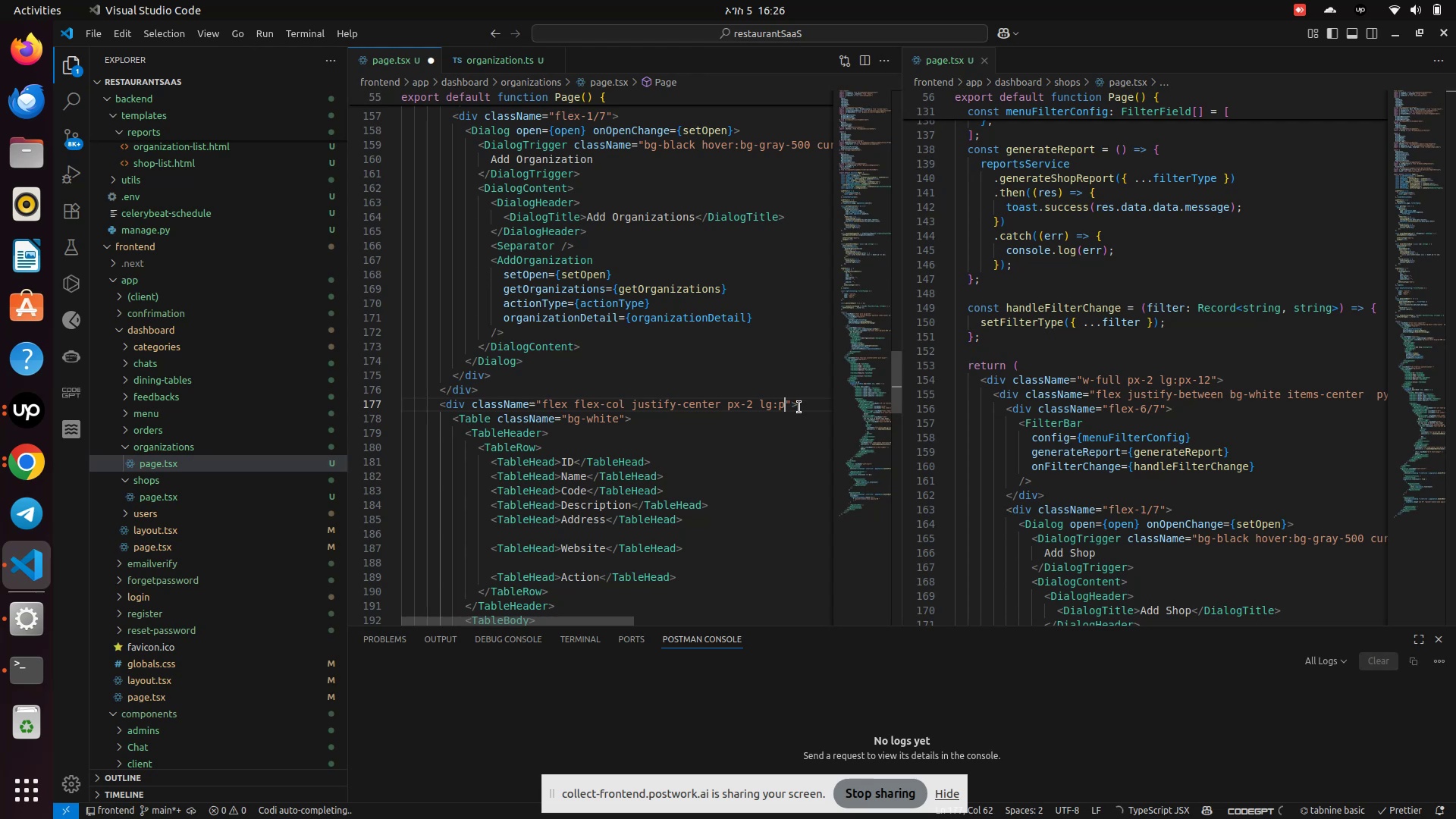 
key(Backspace)
 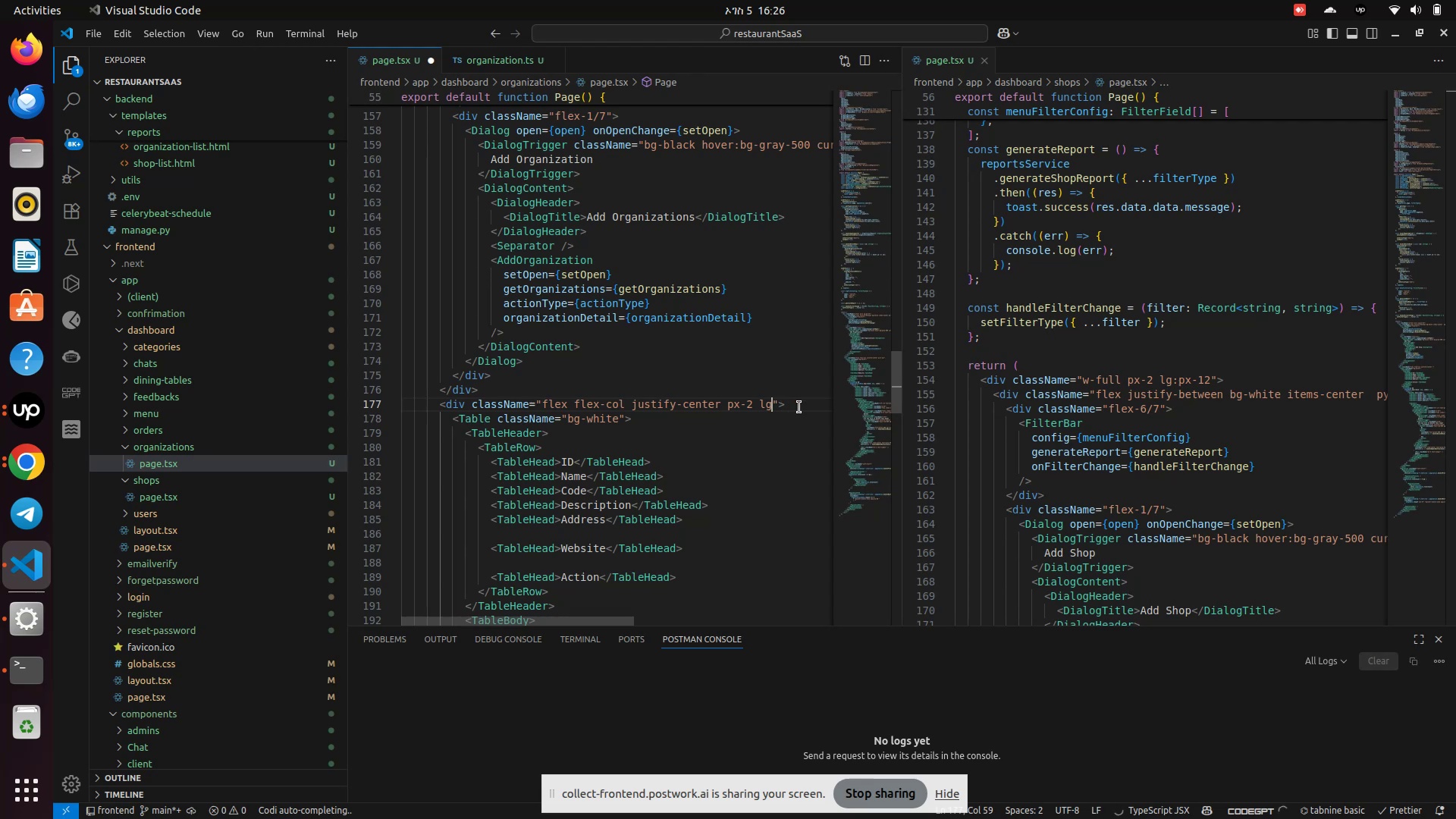 
key(Backspace)
 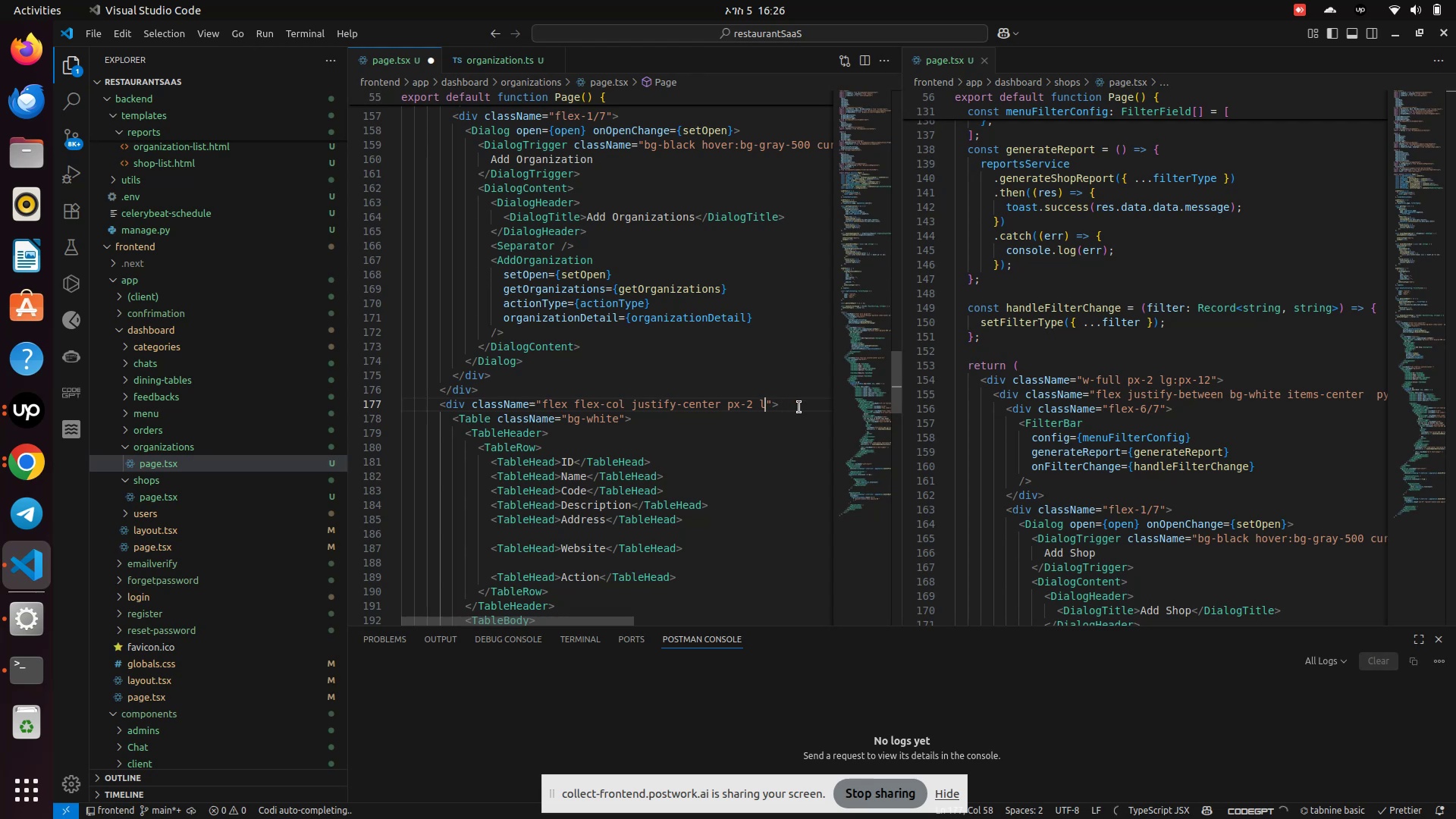 
key(Backspace)
 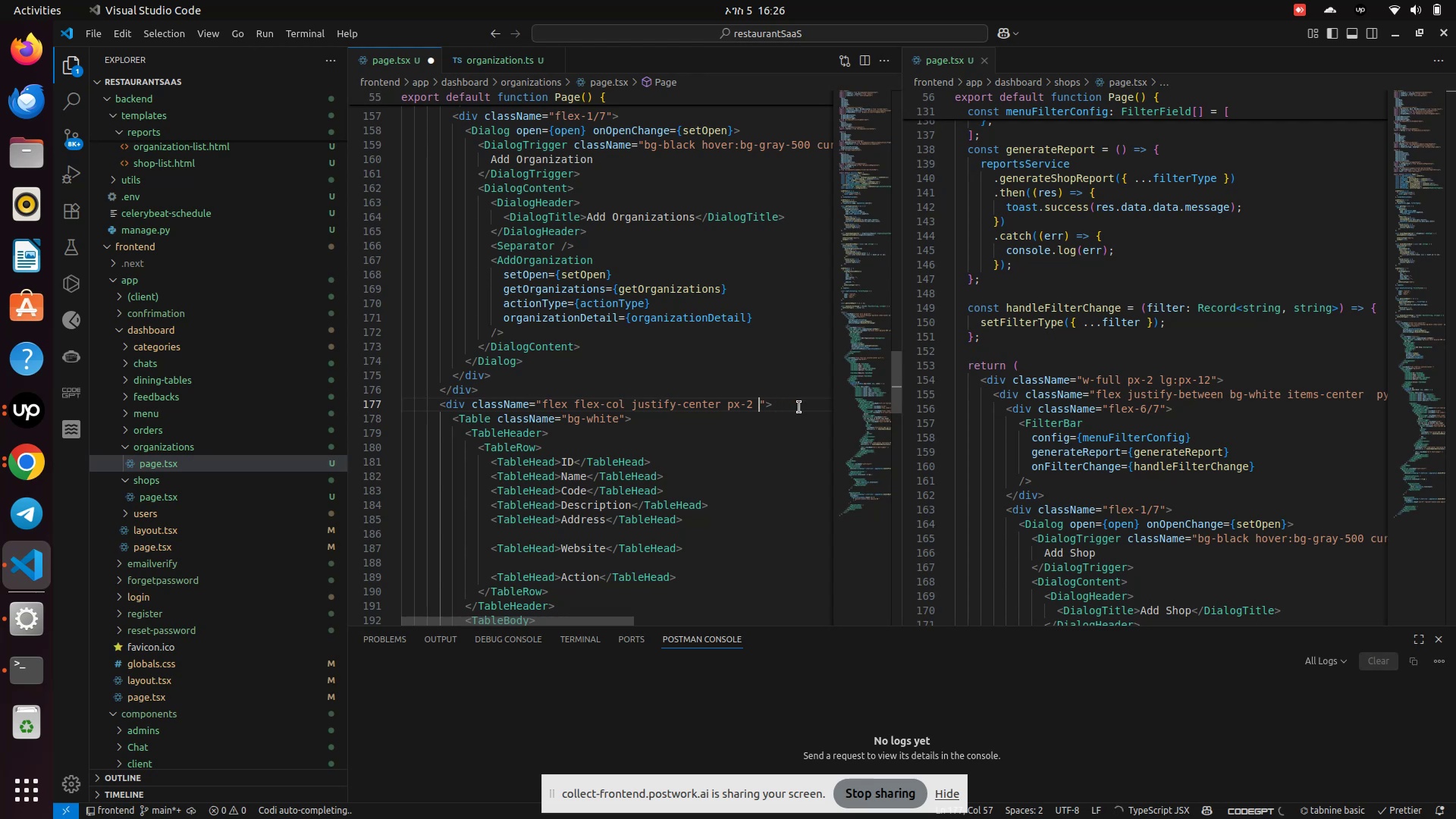 
key(Control+S)
 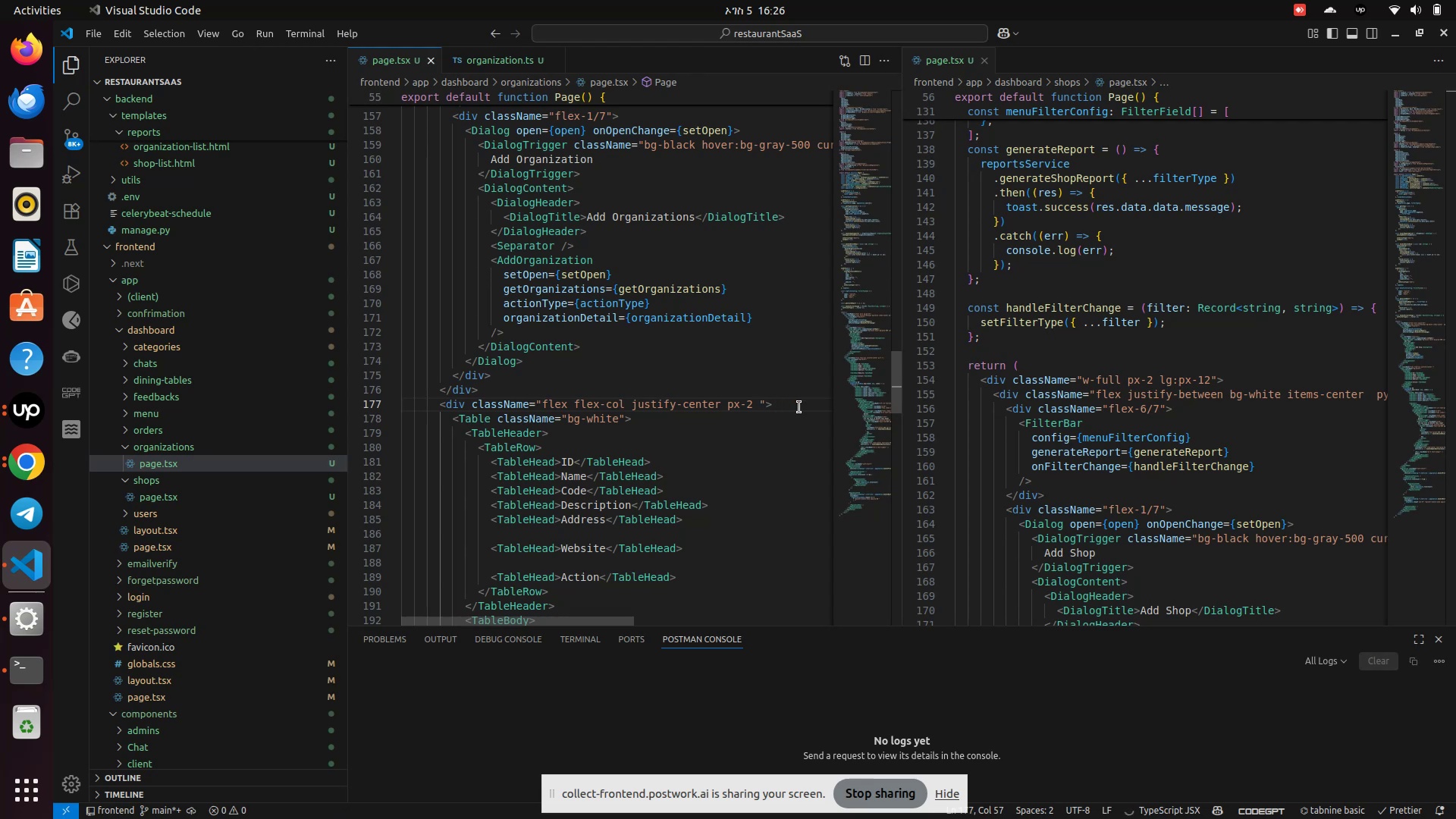 
key(Backspace)
 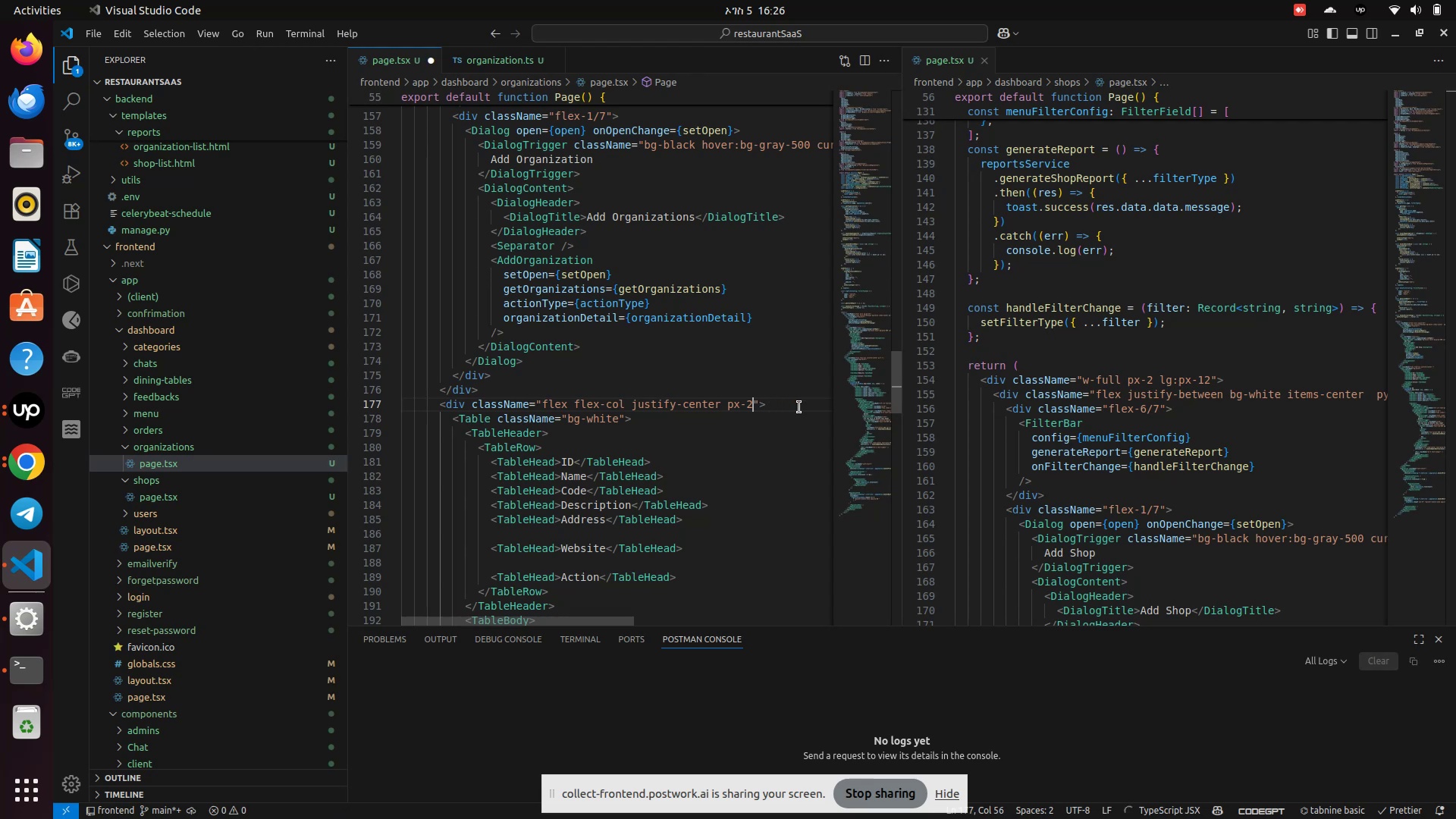 
key(Backspace)
 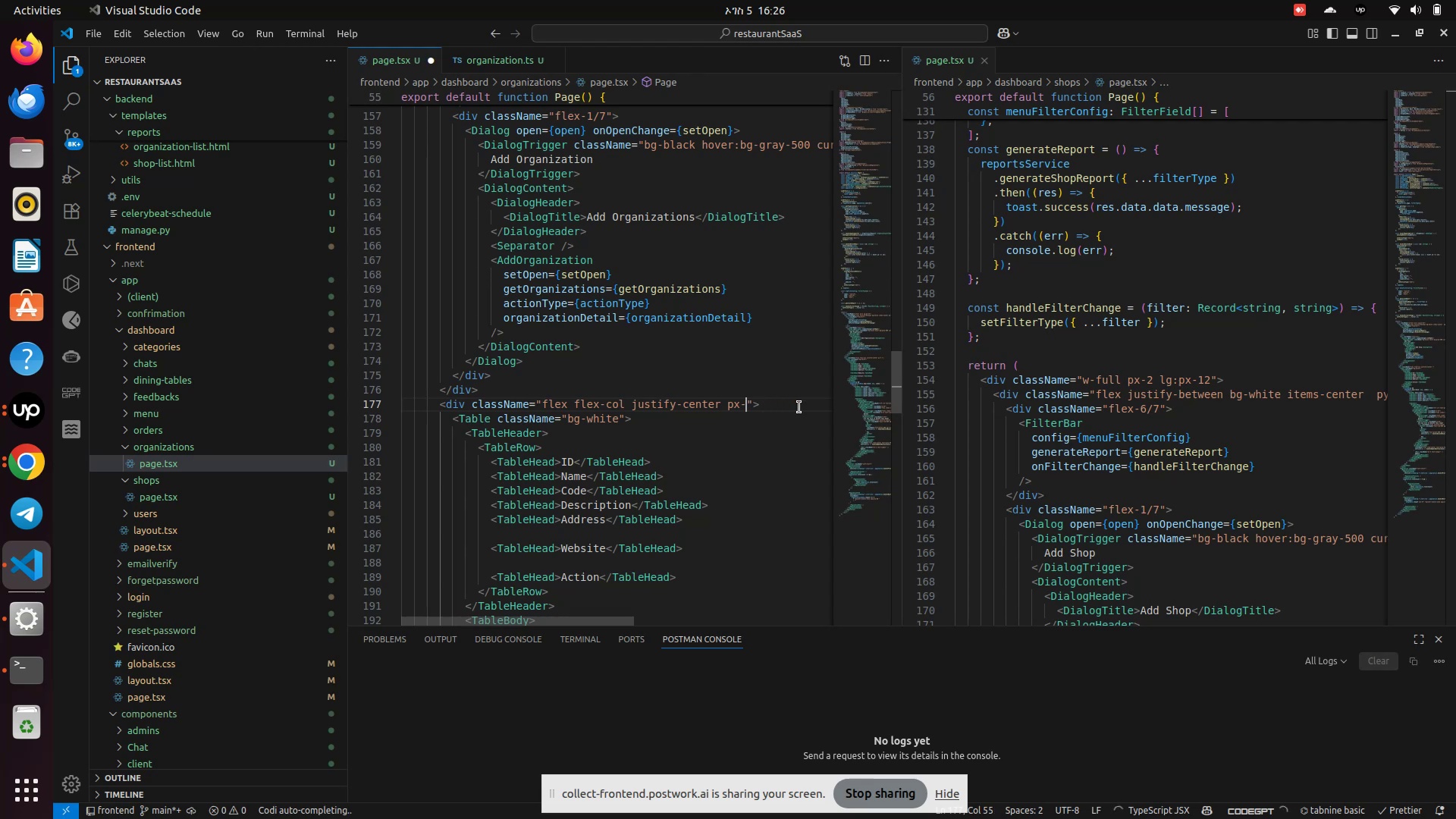 
key(Backspace)
 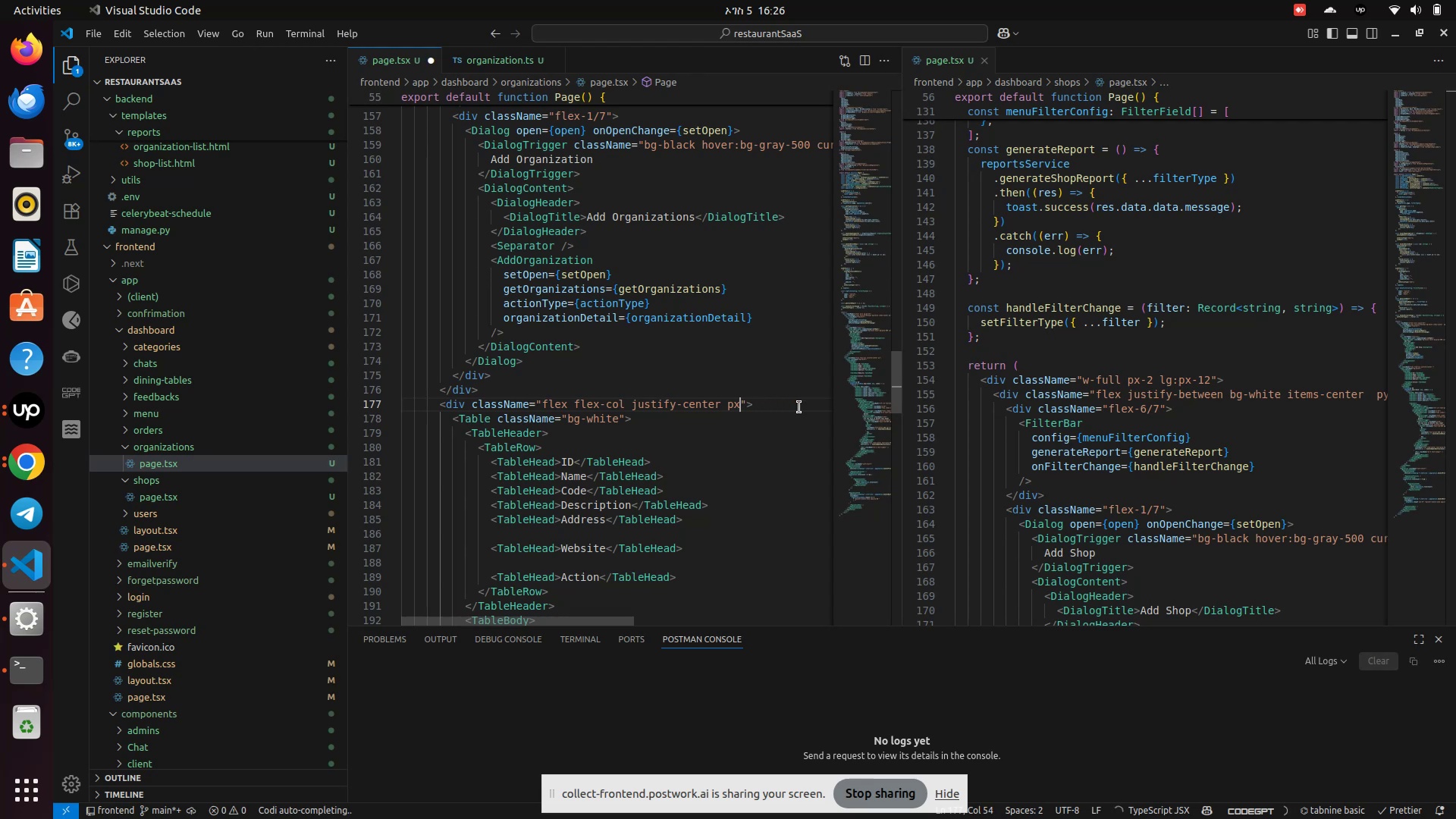 
key(Backspace)
 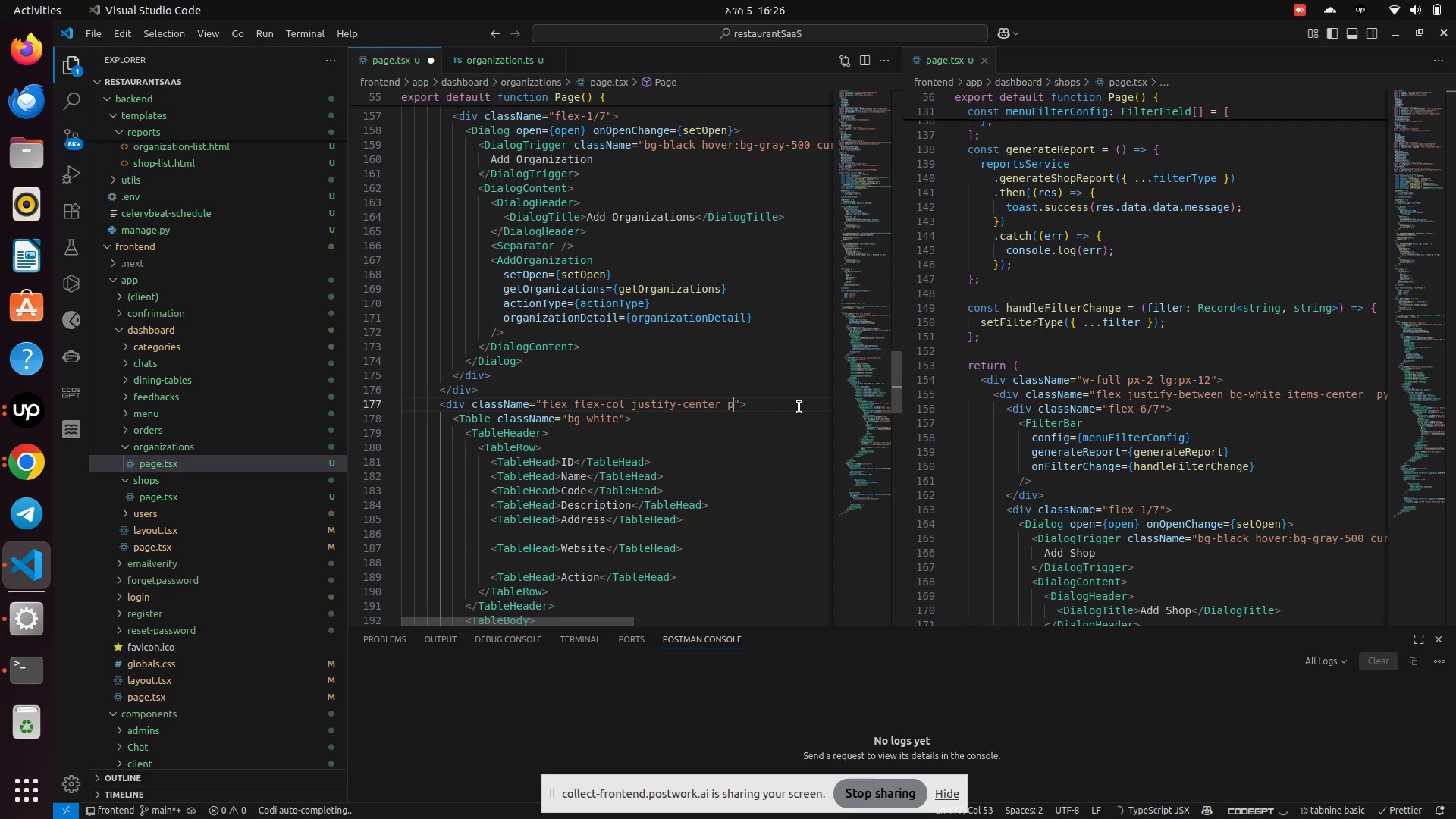 
key(Backspace)
 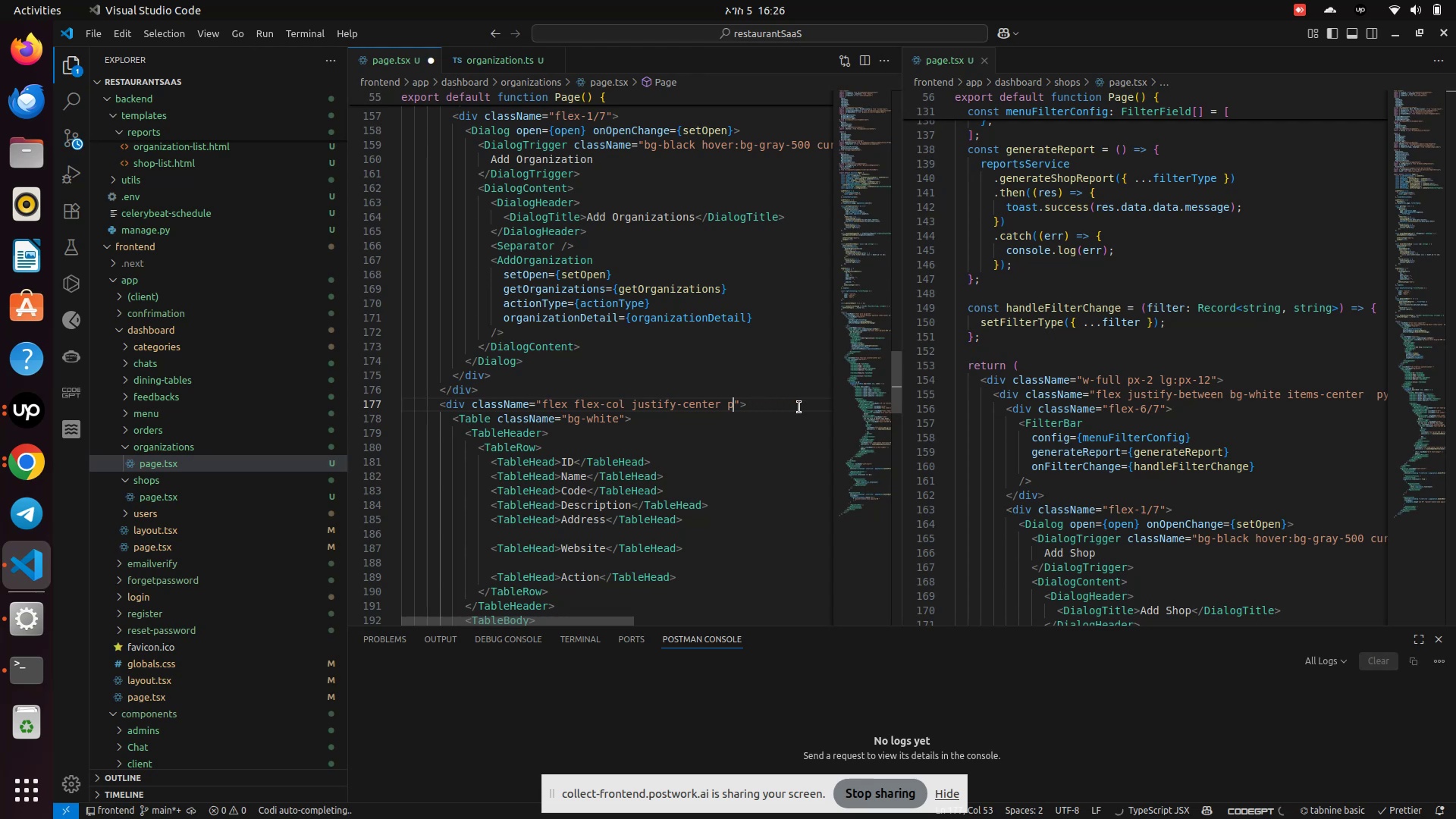 
key(Control+S)
 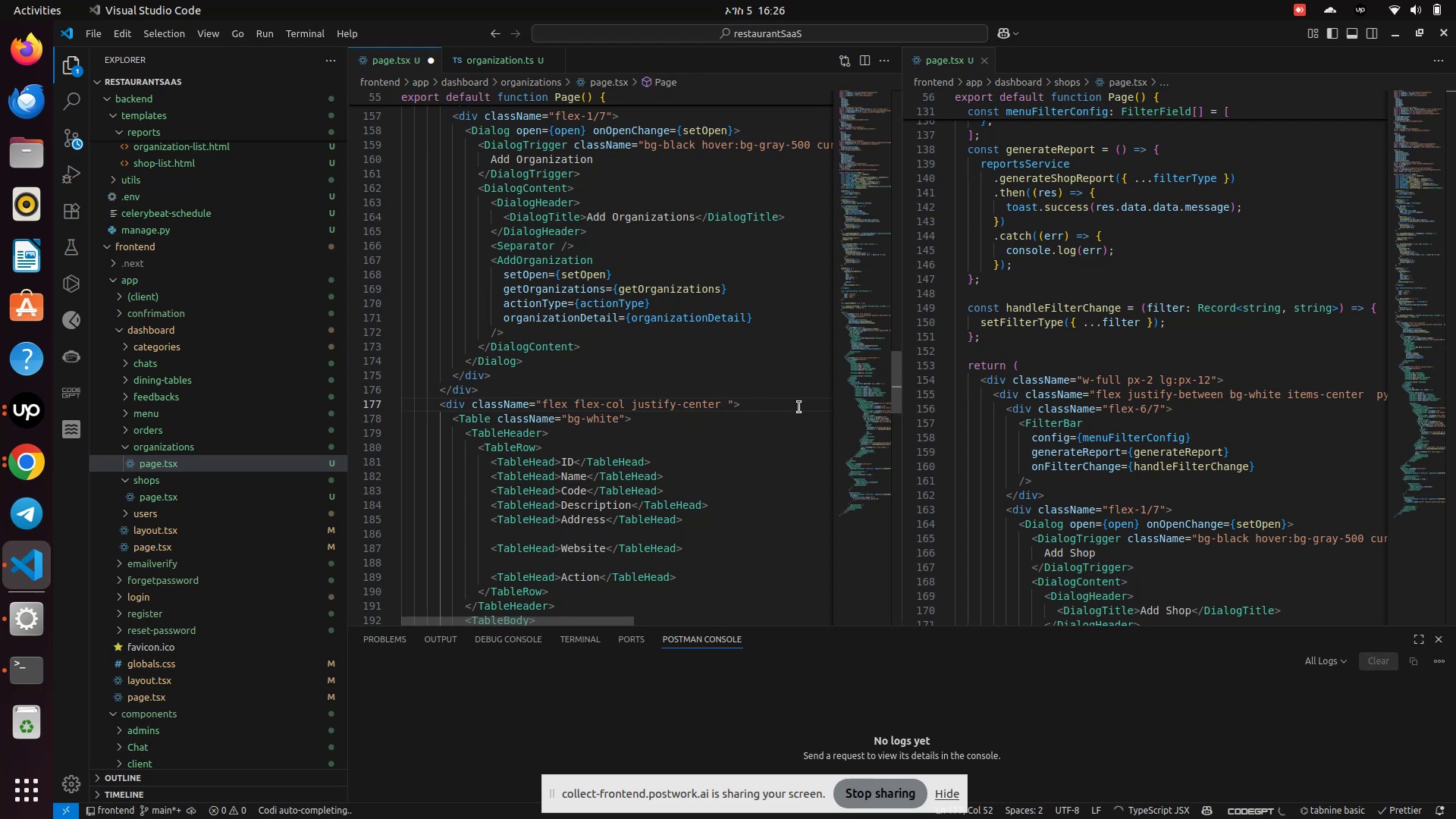 
key(Control+S)
 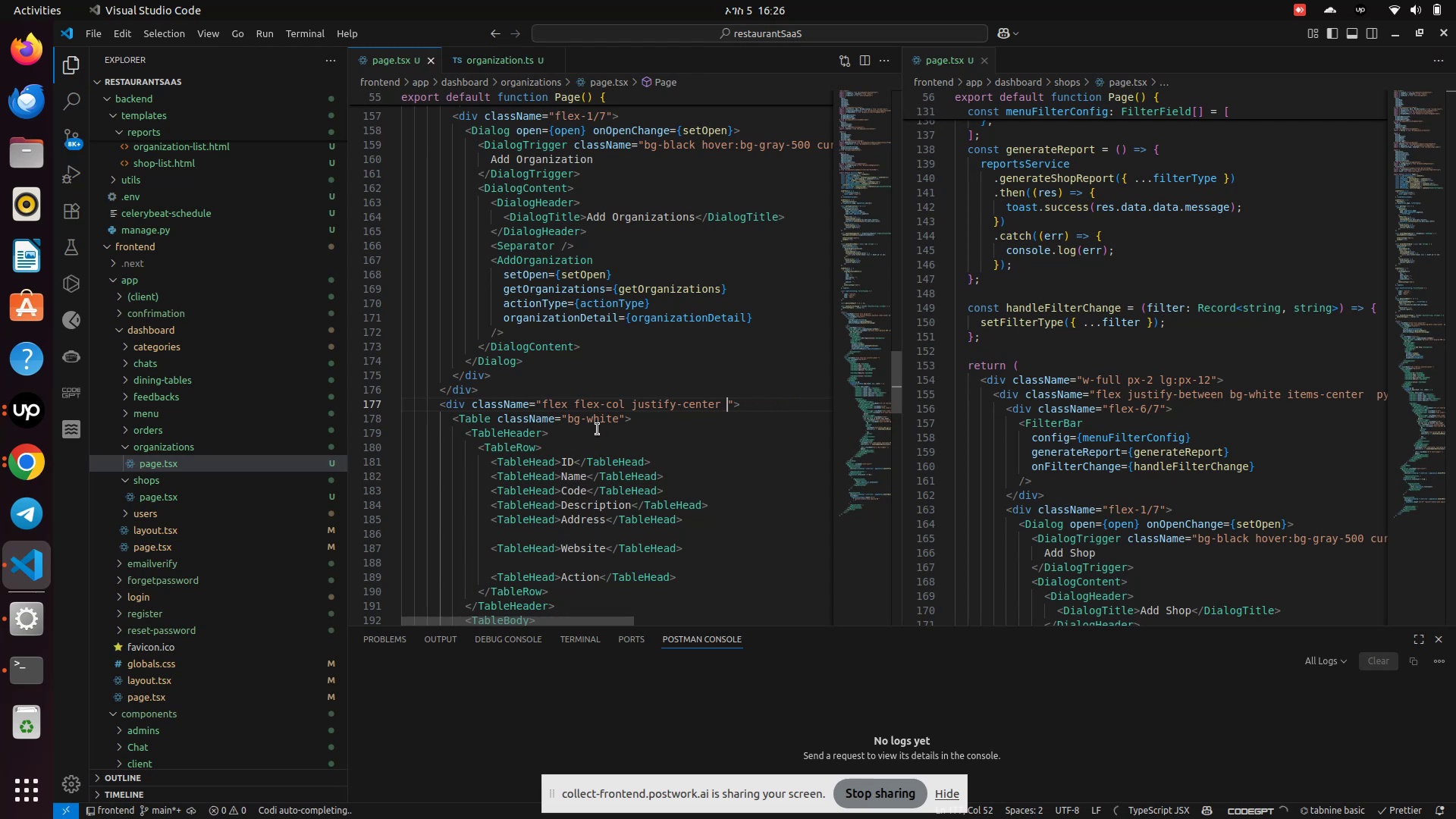 
scroll: coordinate [573, 423], scroll_direction: up, amount: 4.0
 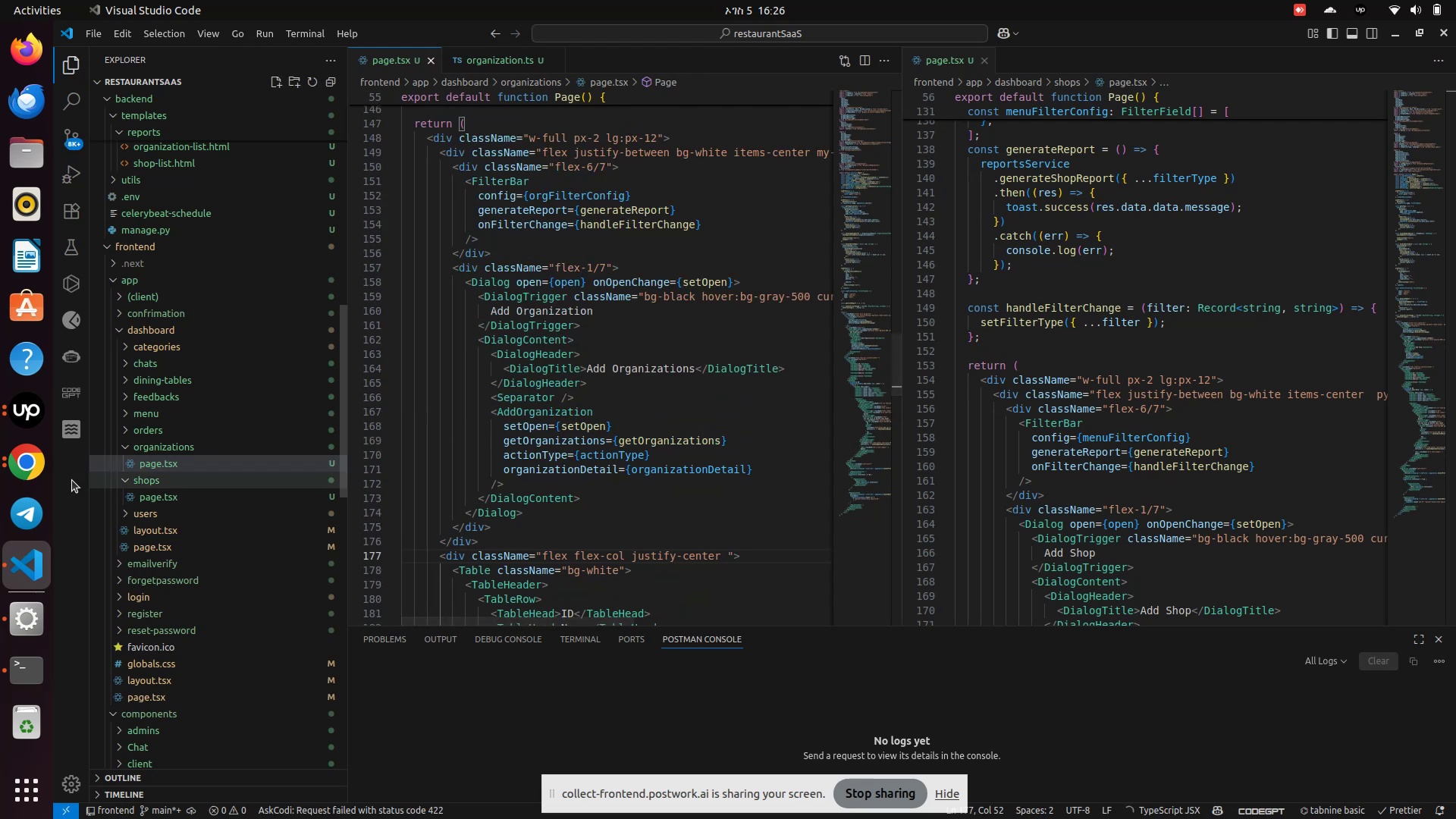 
left_click([30, 460])
 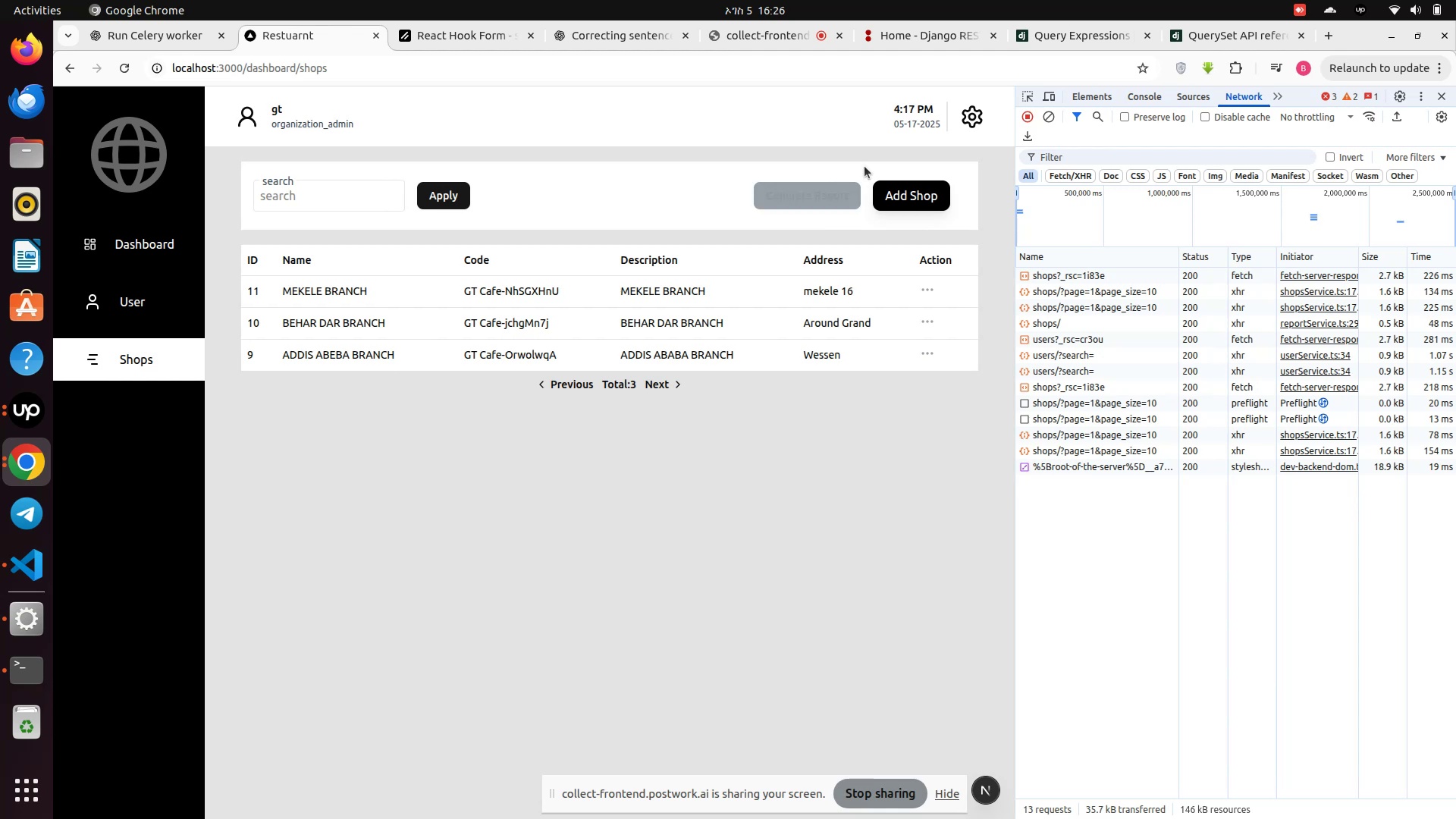 
left_click([968, 119])
 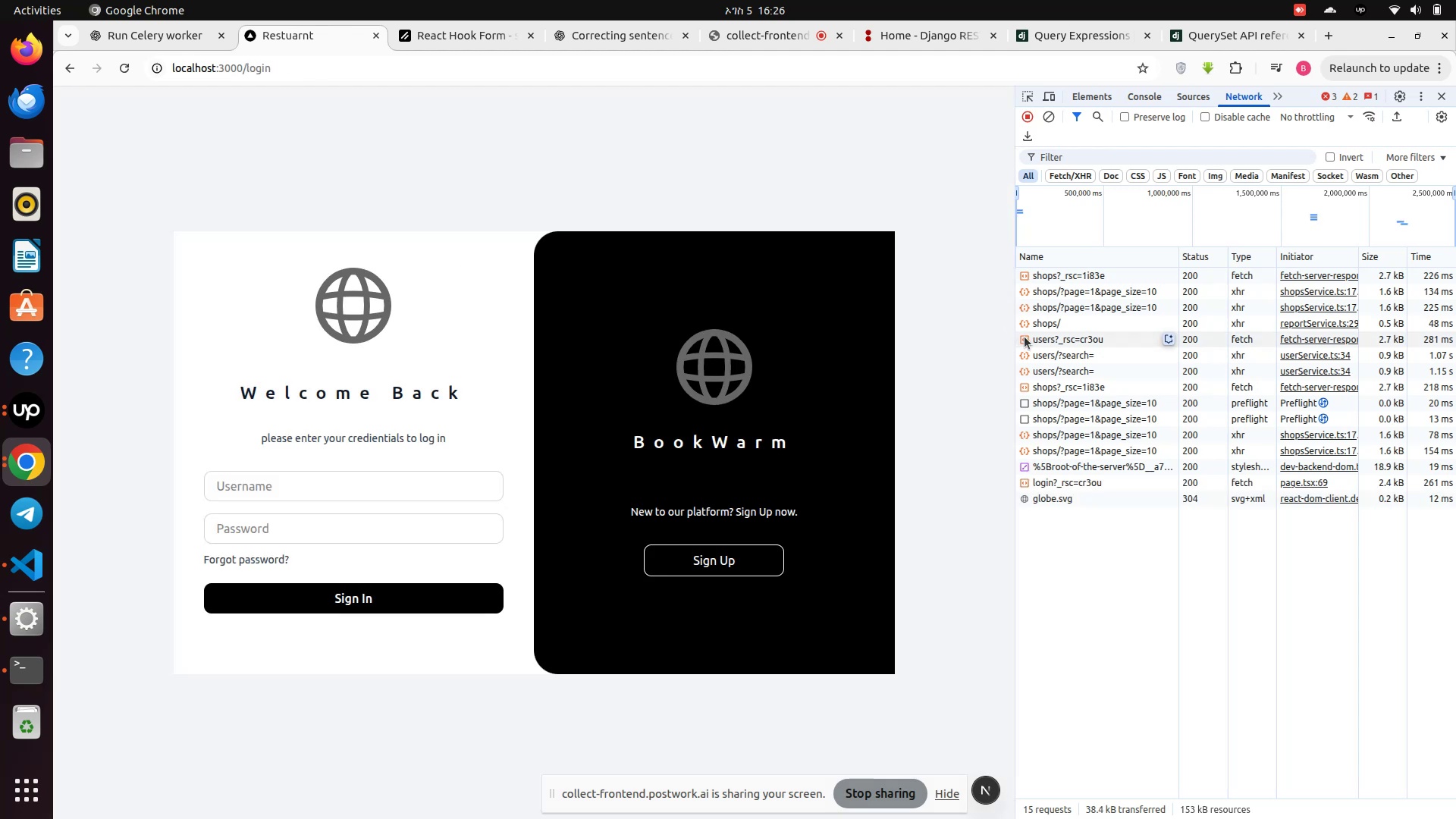 
left_click_drag(start_coordinate=[1017, 334], to_coordinate=[1455, 325])
 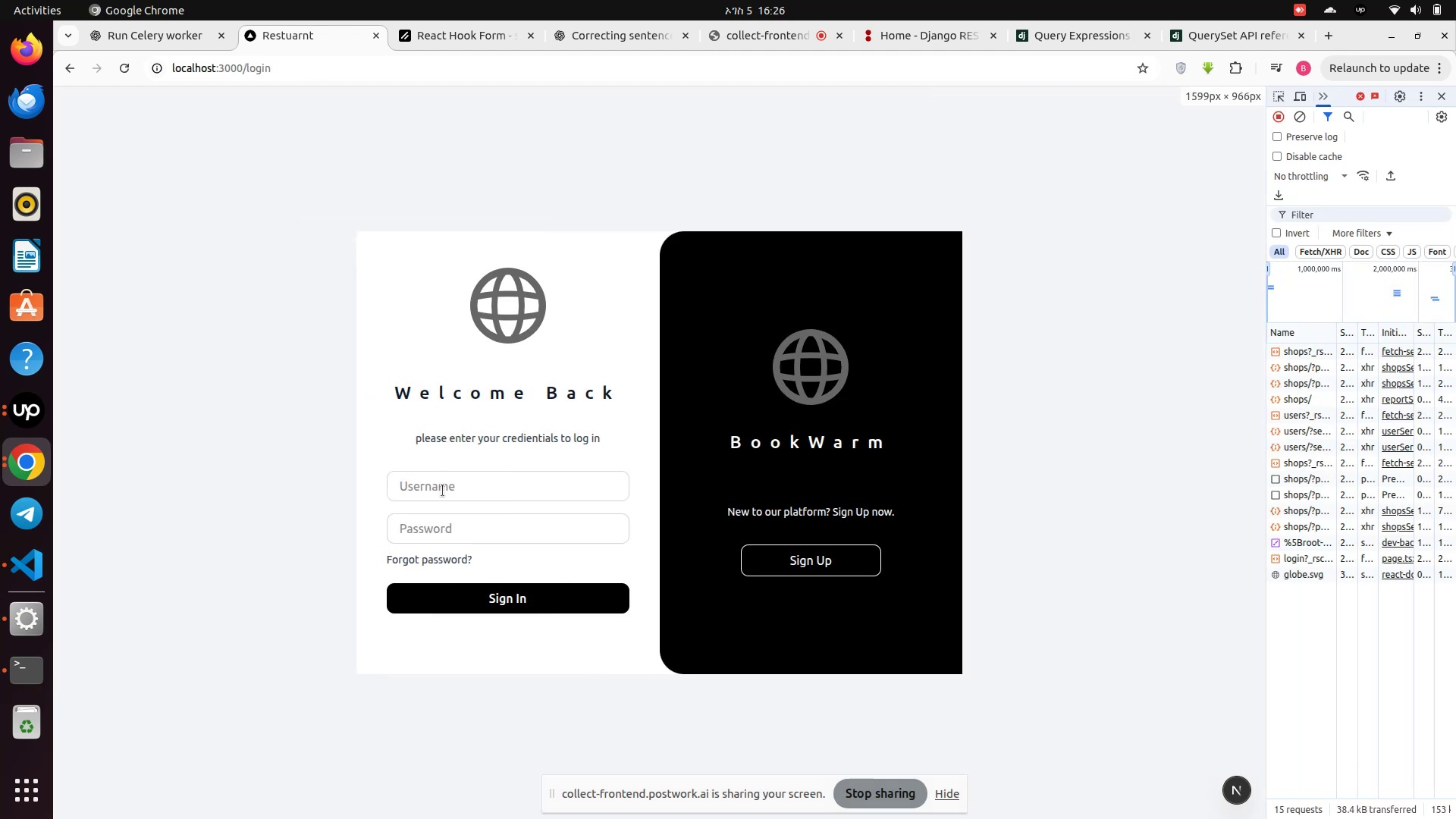 
type(admina)
key(Backspace)
type(admin)
 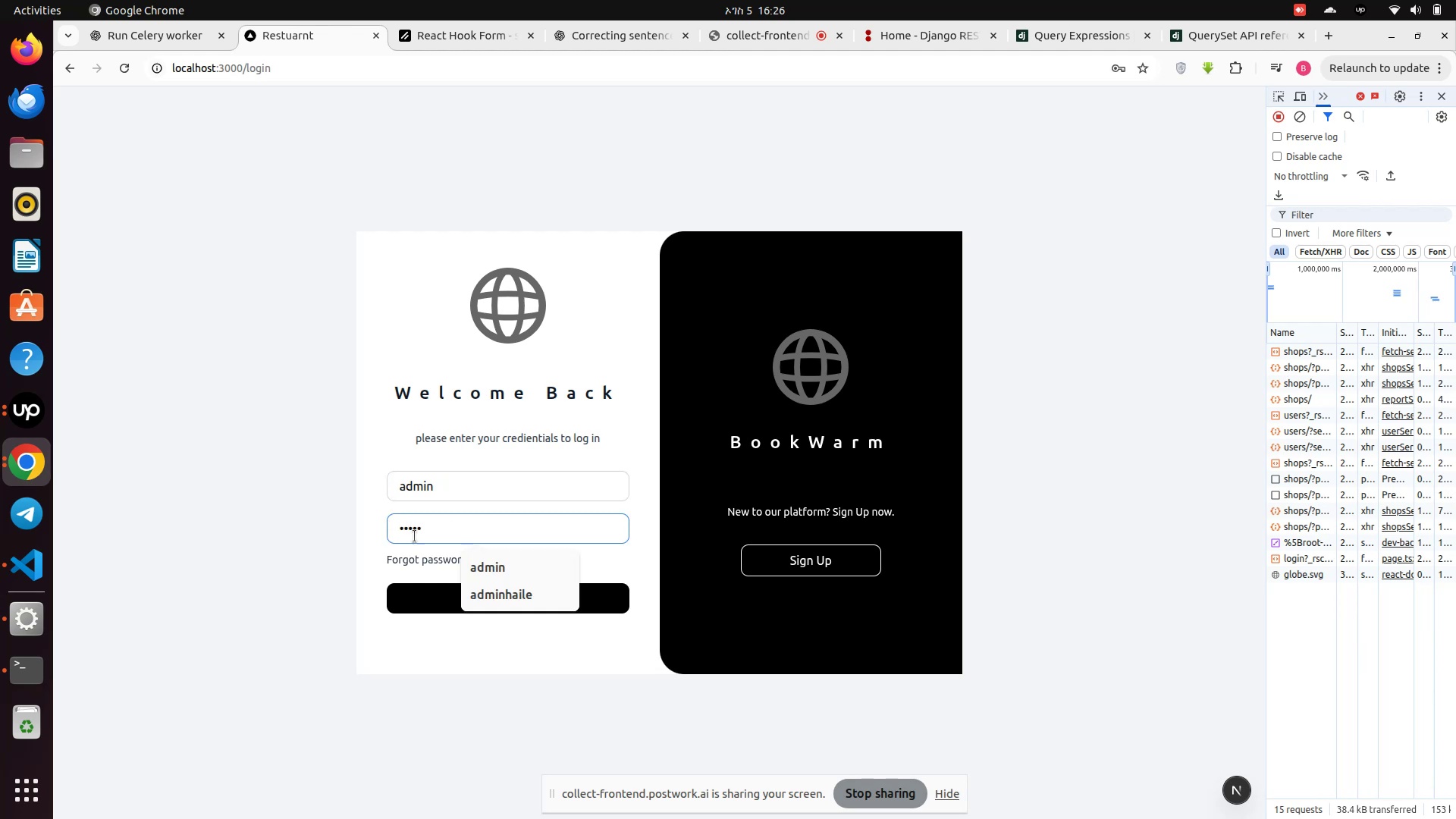 
left_click([292, 532])
 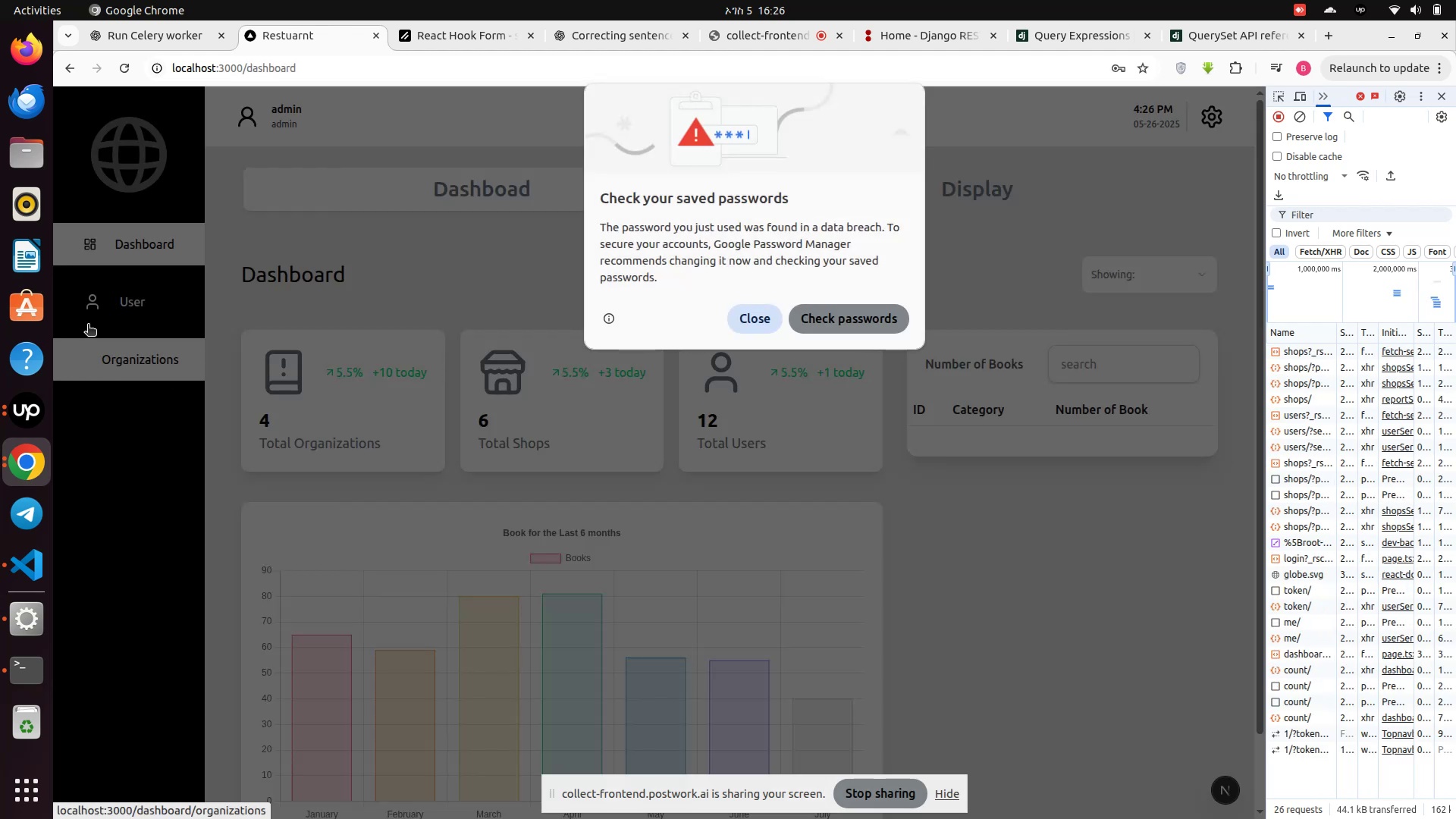 
wait(5.16)
 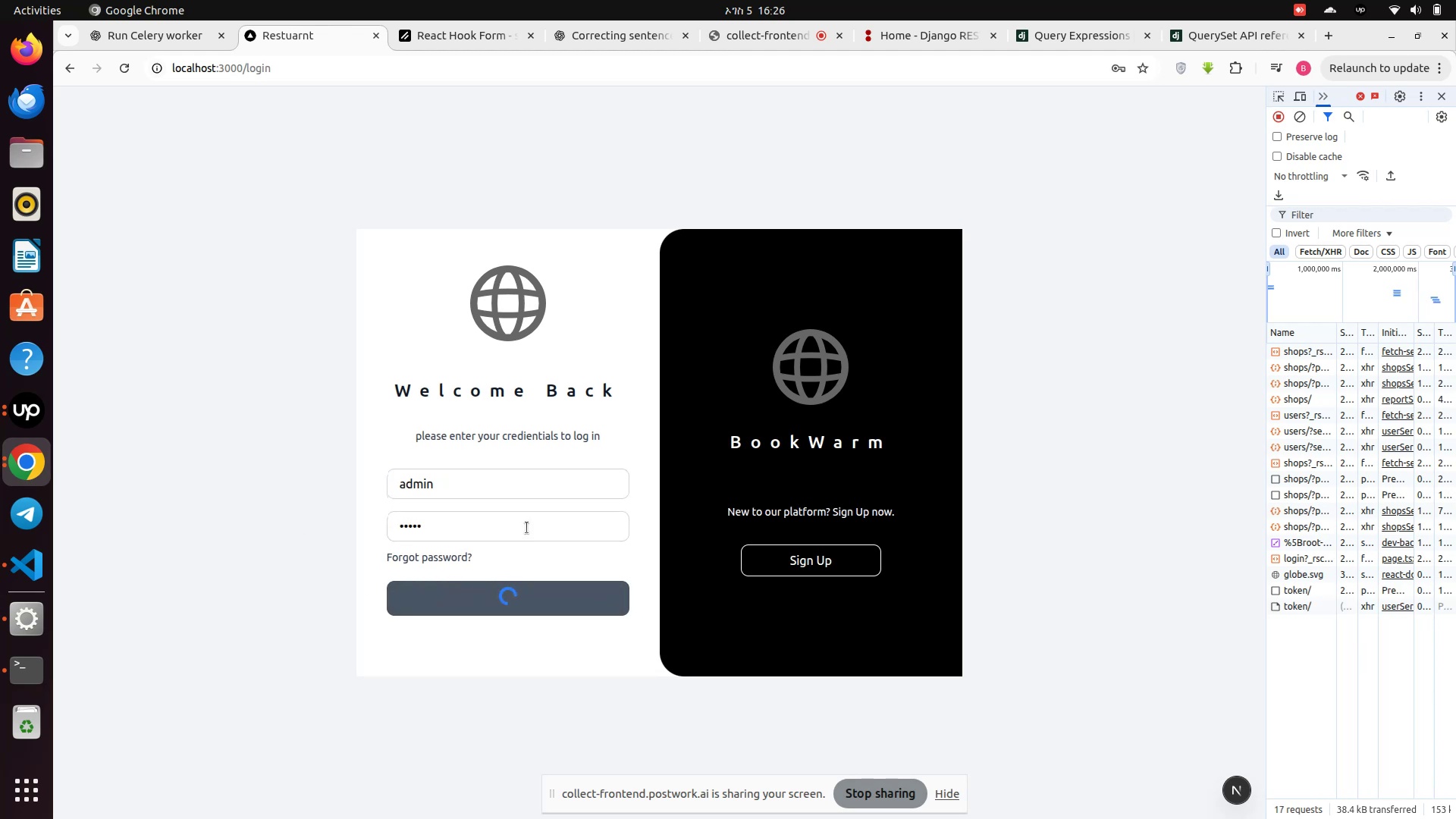 
left_click([748, 334])
 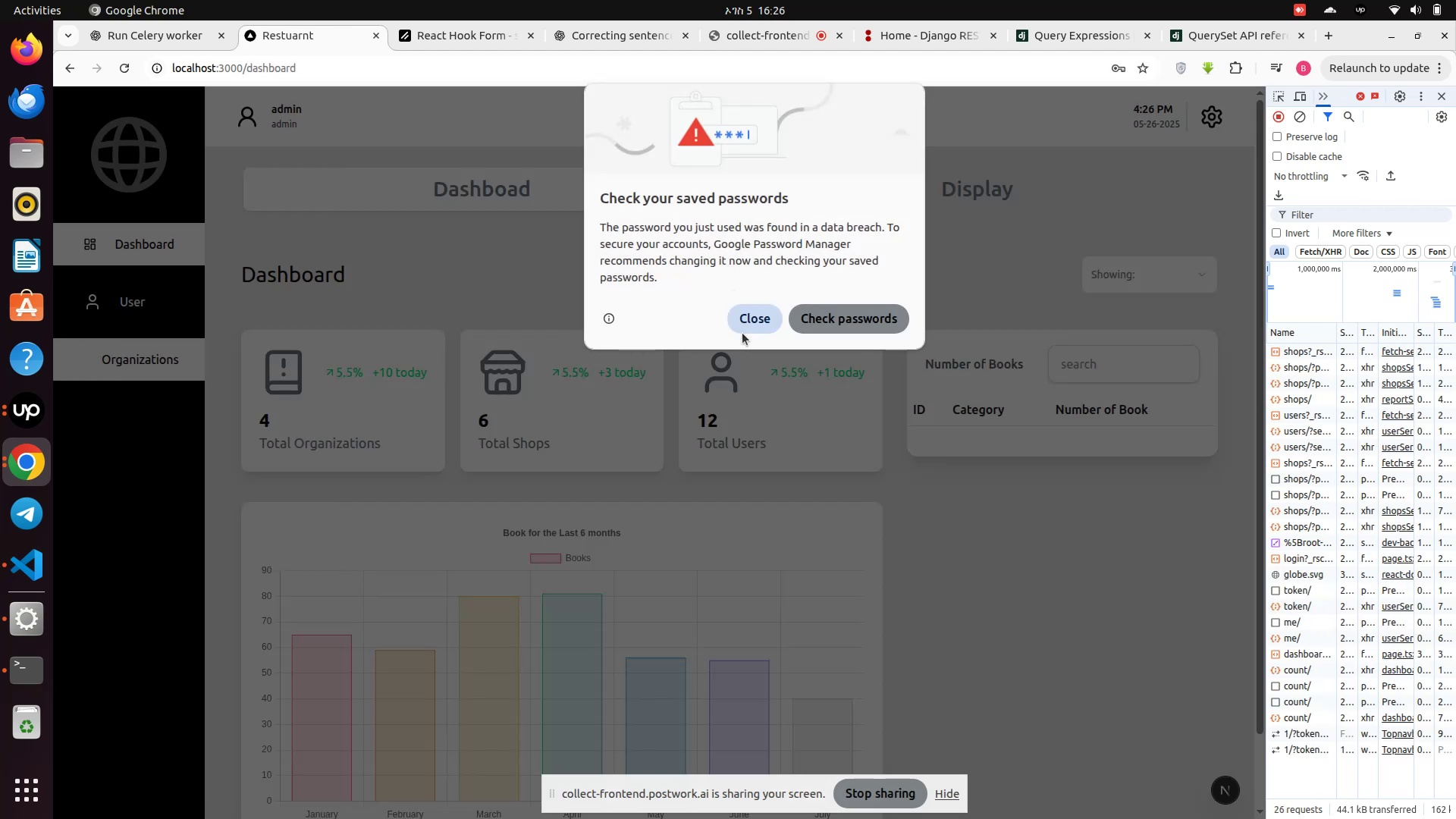 
left_click([742, 332])
 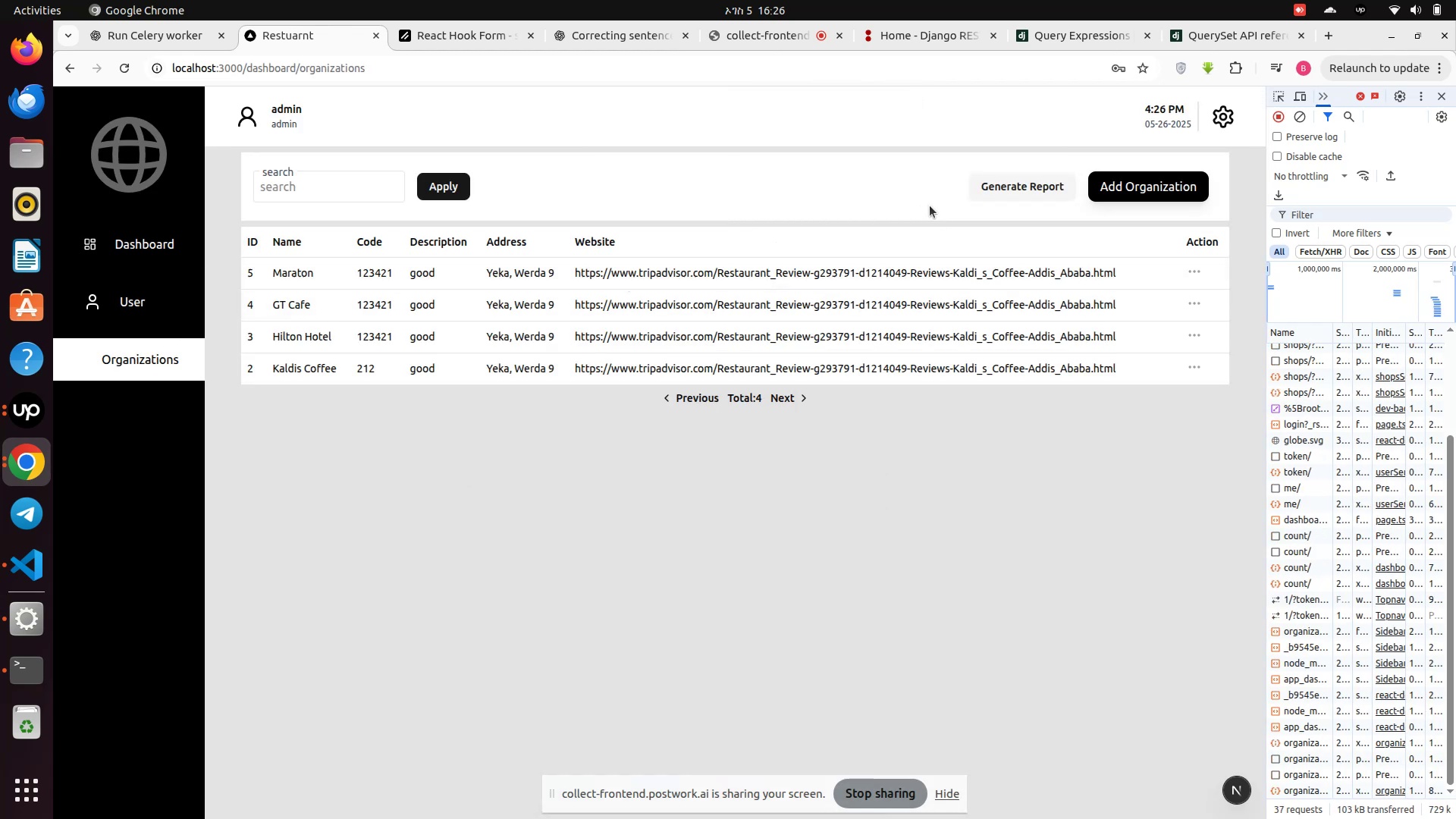 
wait(6.14)
 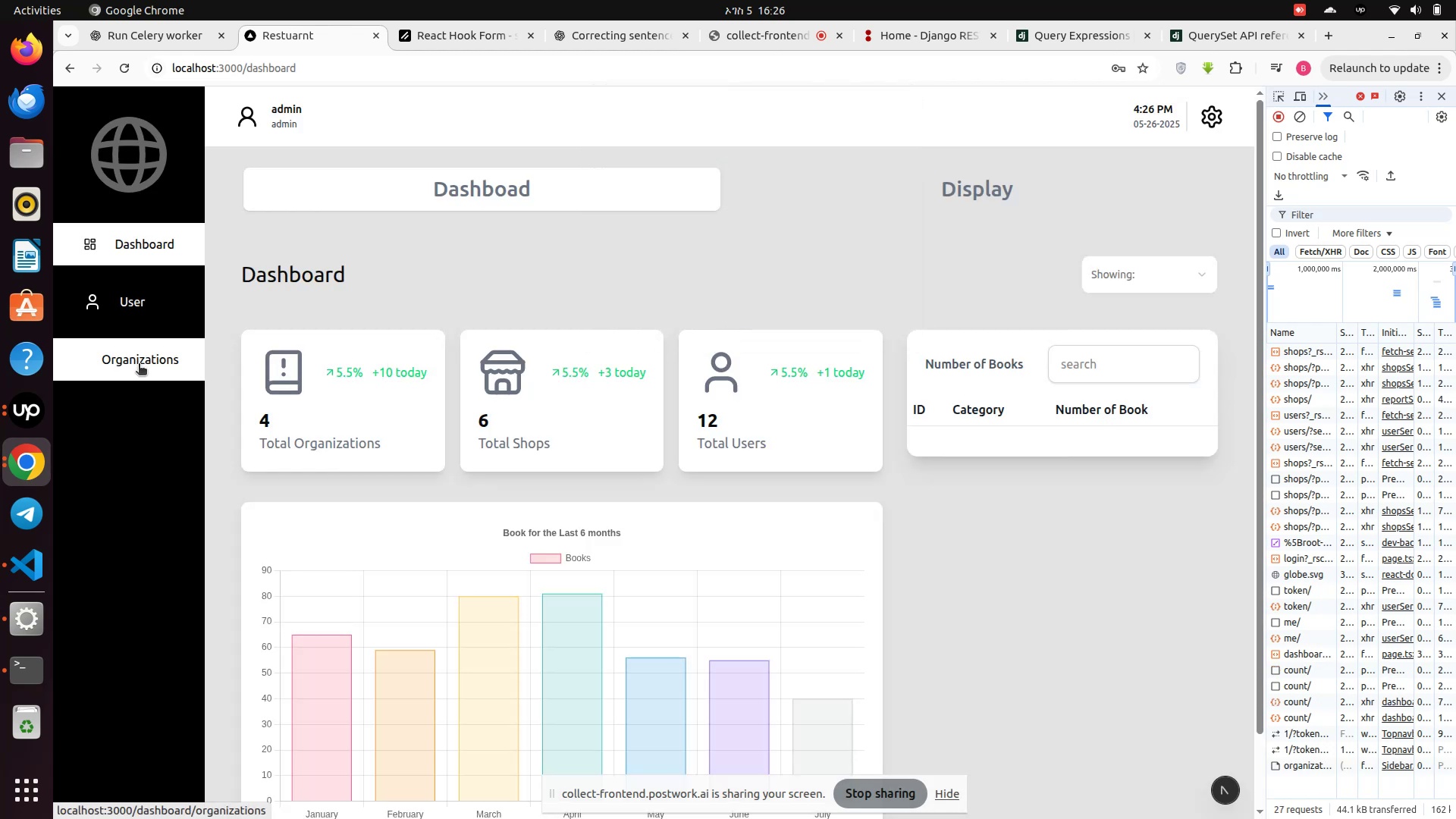 
left_click([1020, 179])
 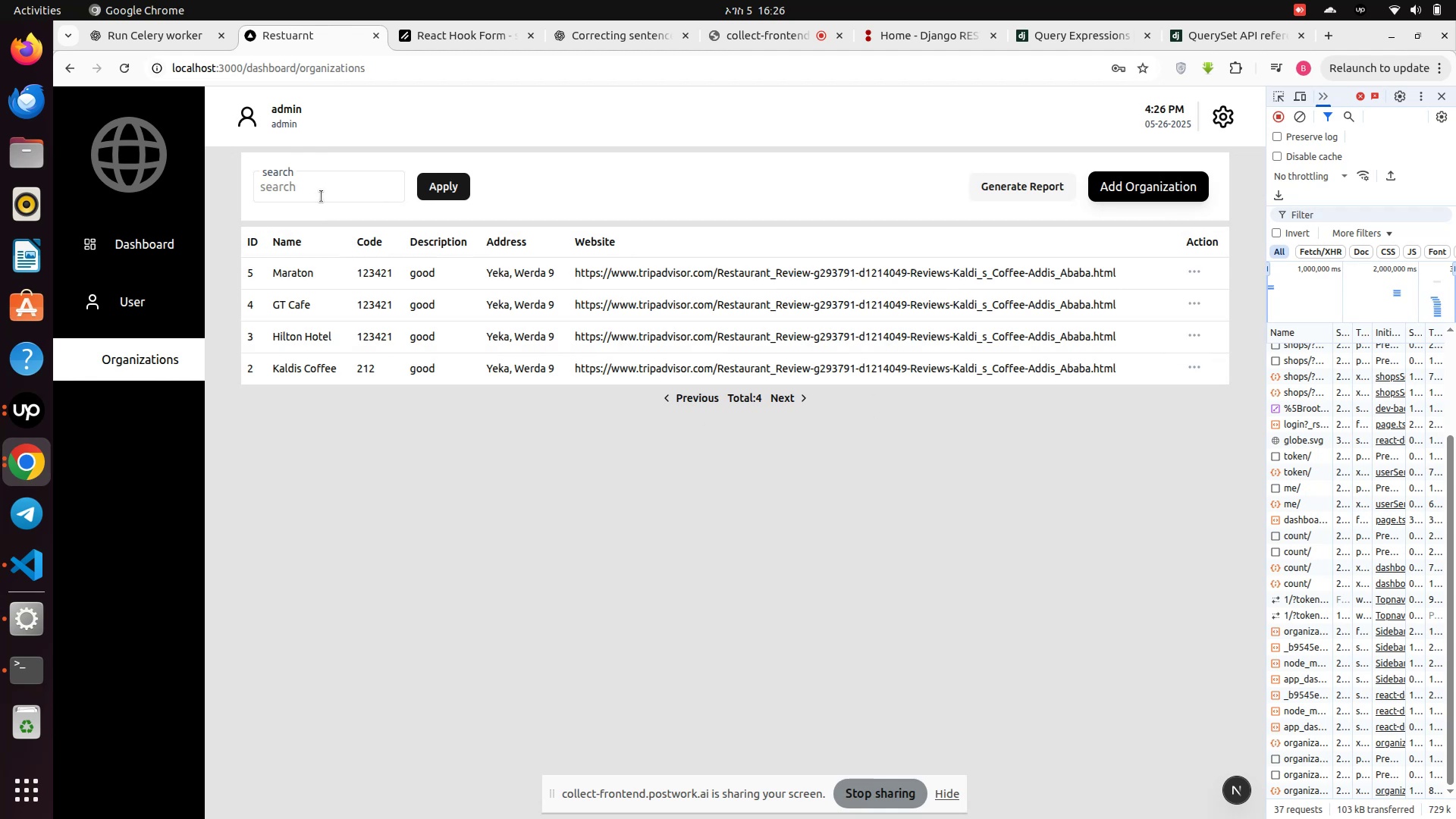 
wait(7.96)
 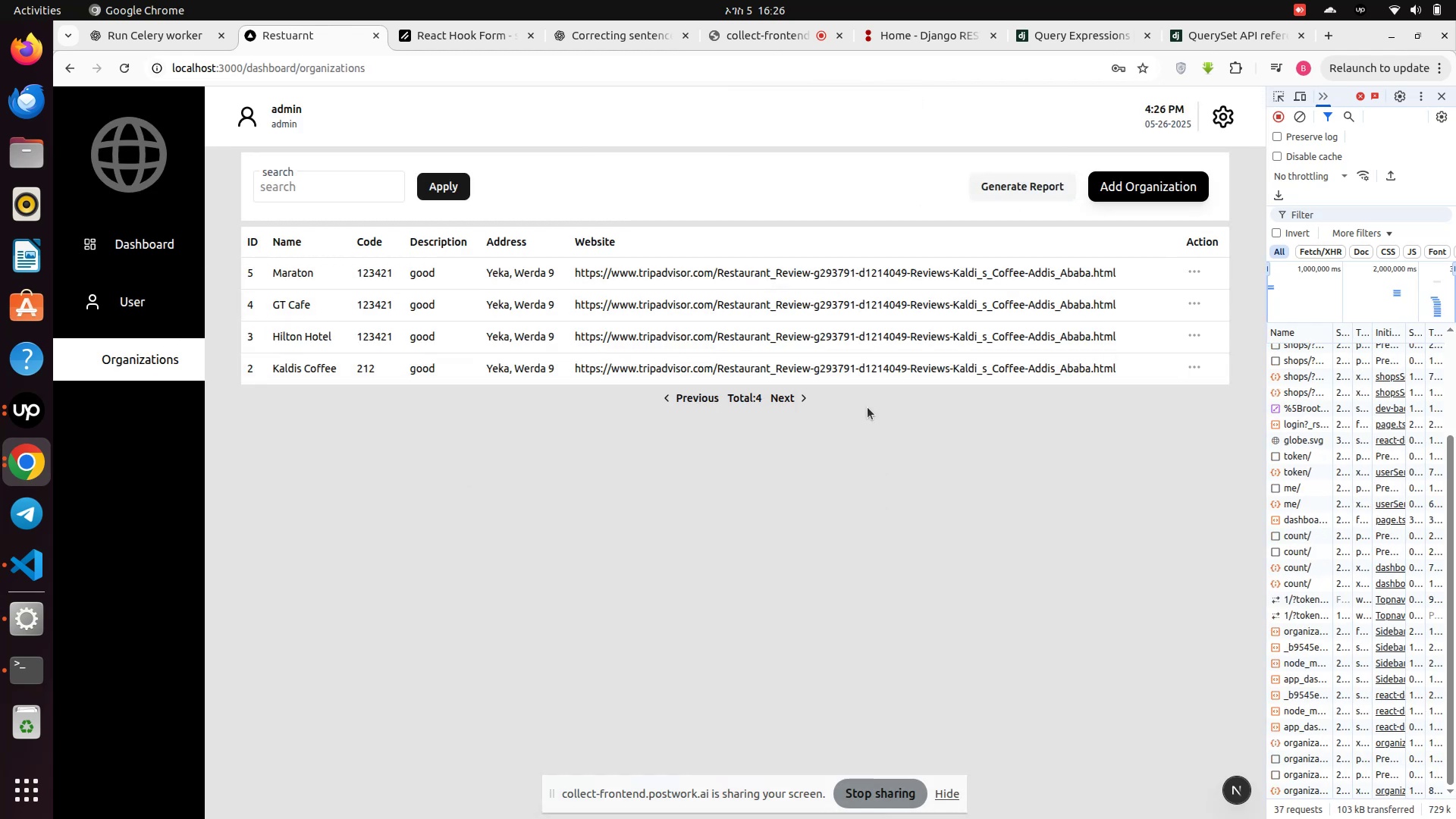 
type(GT cafe)
 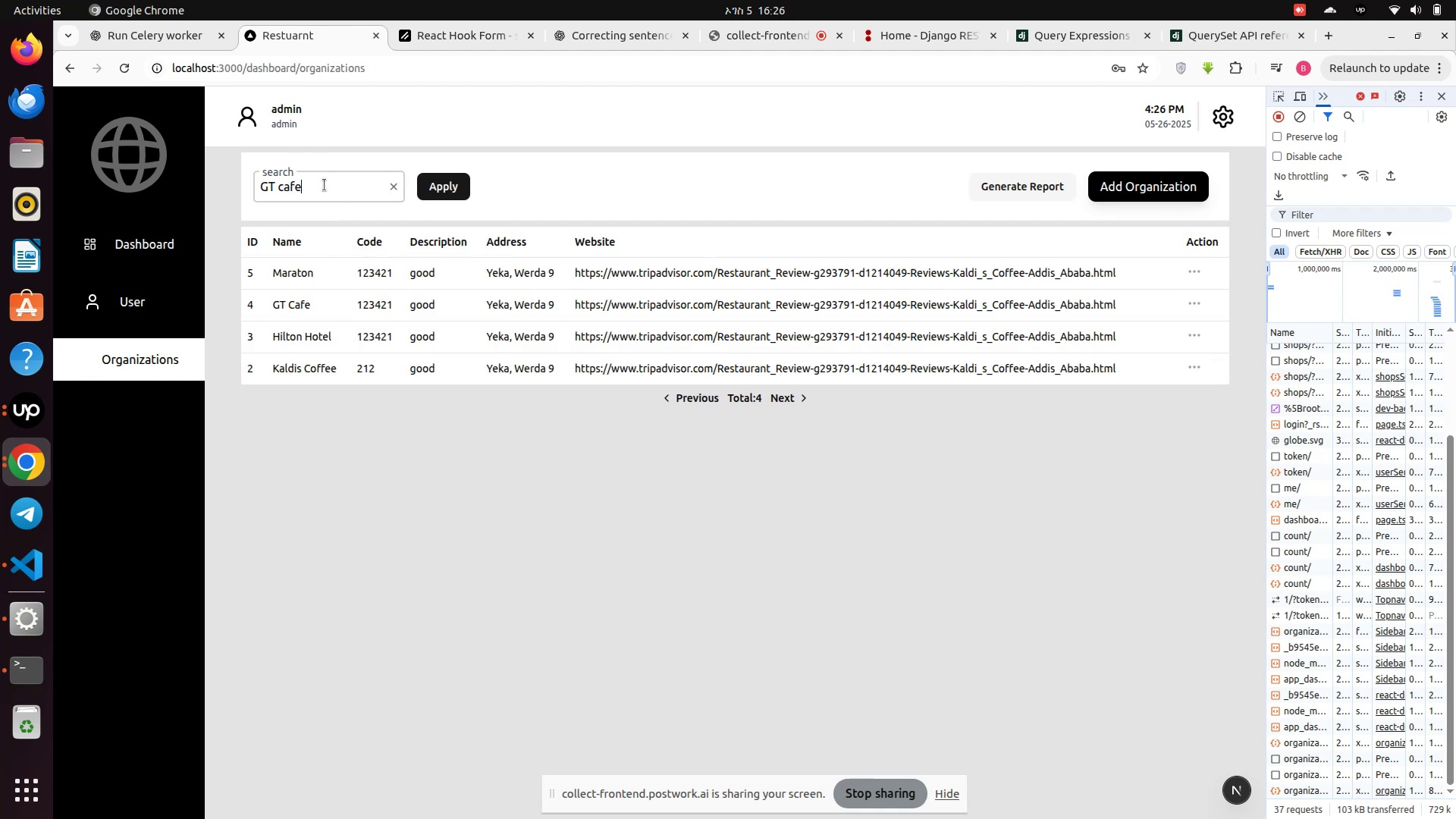 
 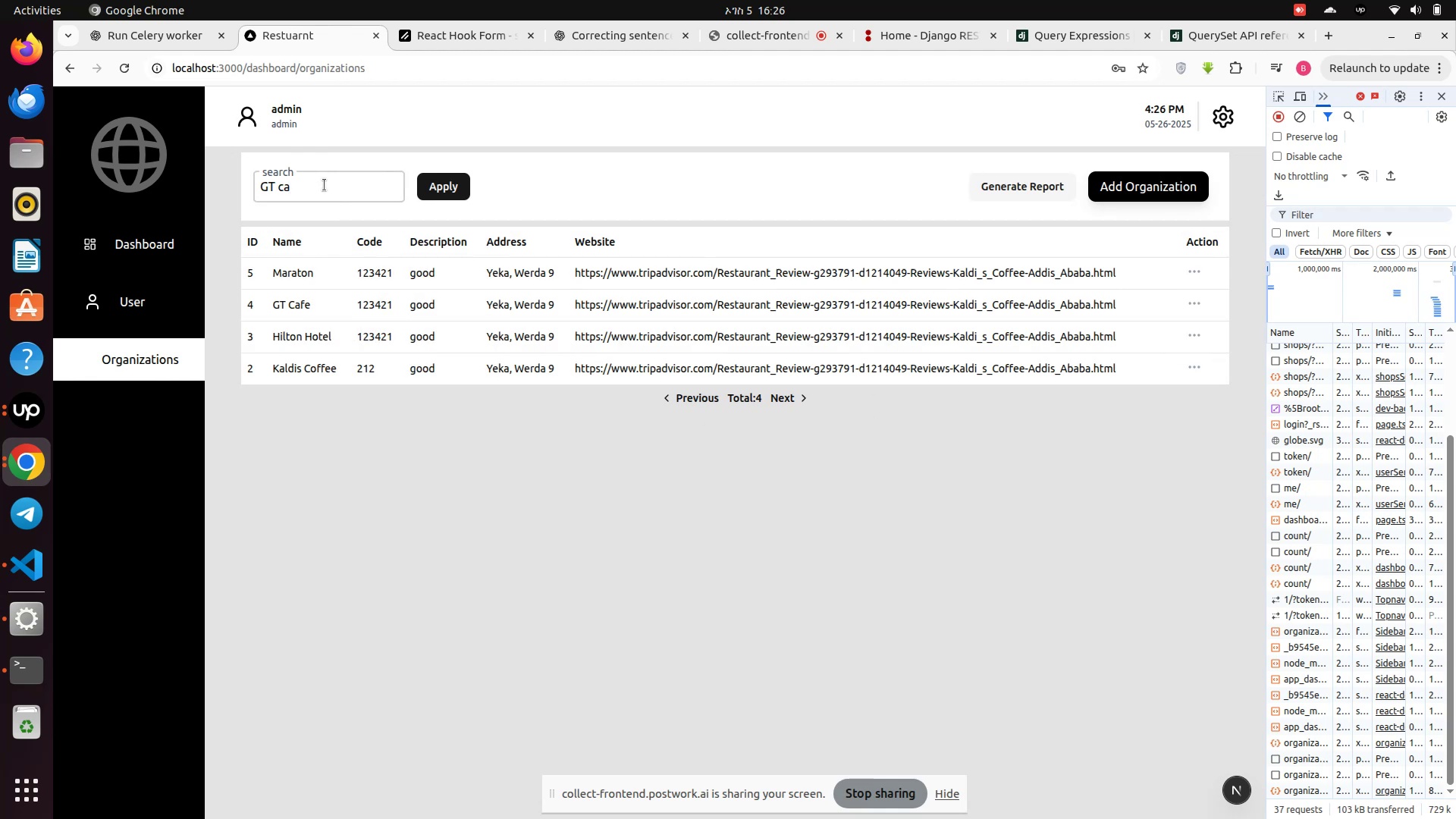 
key(Enter)
 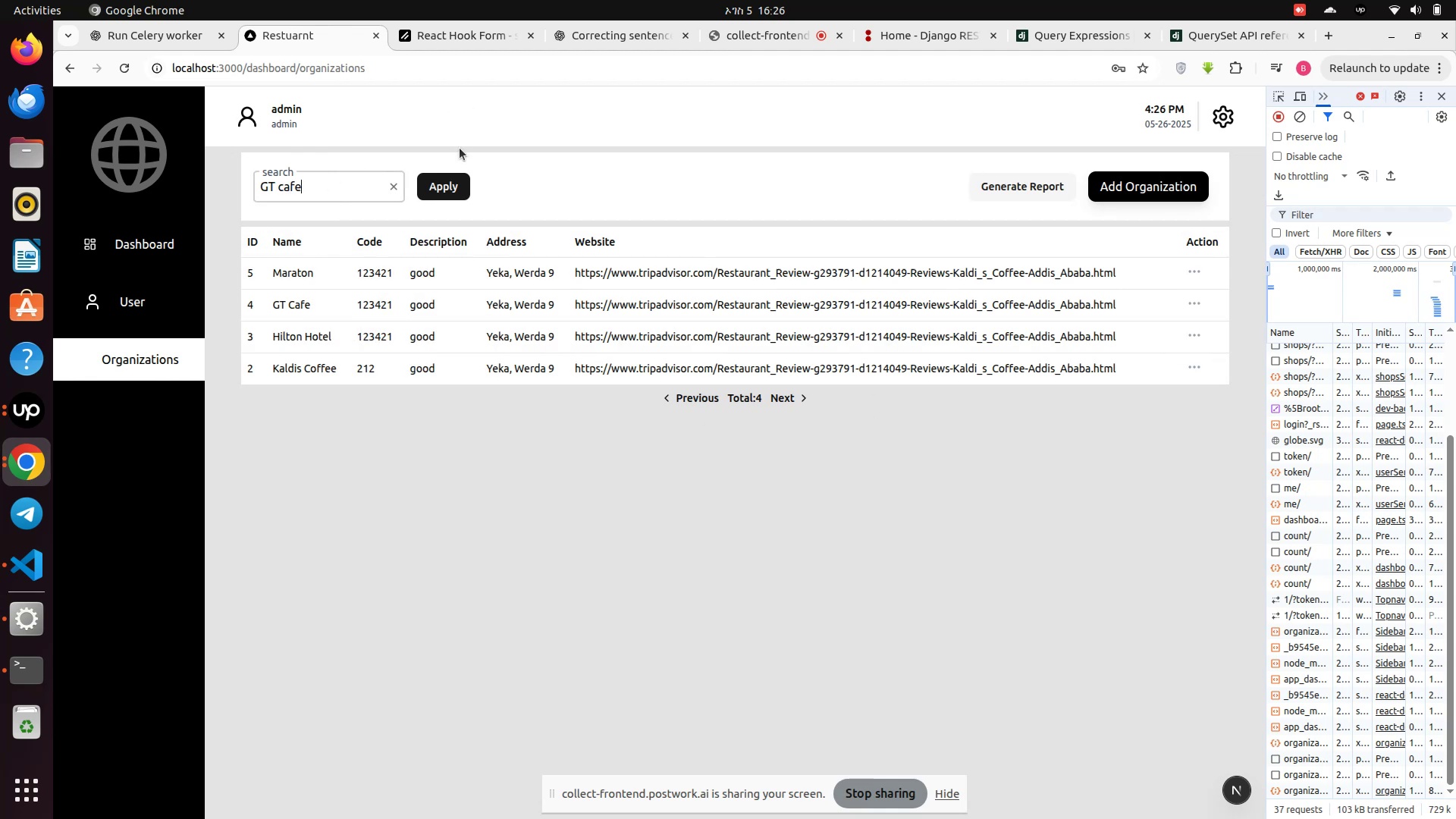 
left_click([455, 180])
 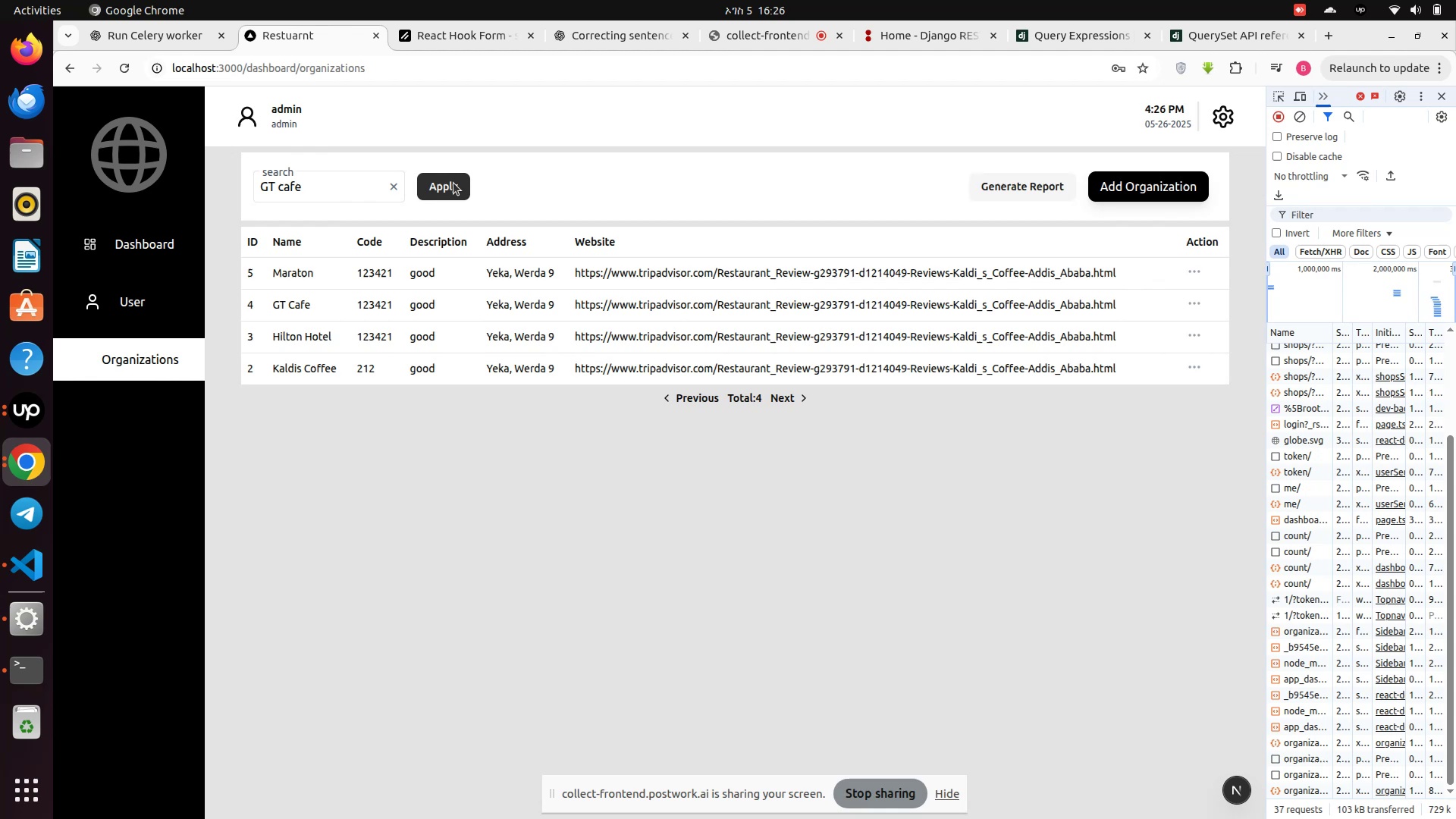 
left_click([453, 183])
 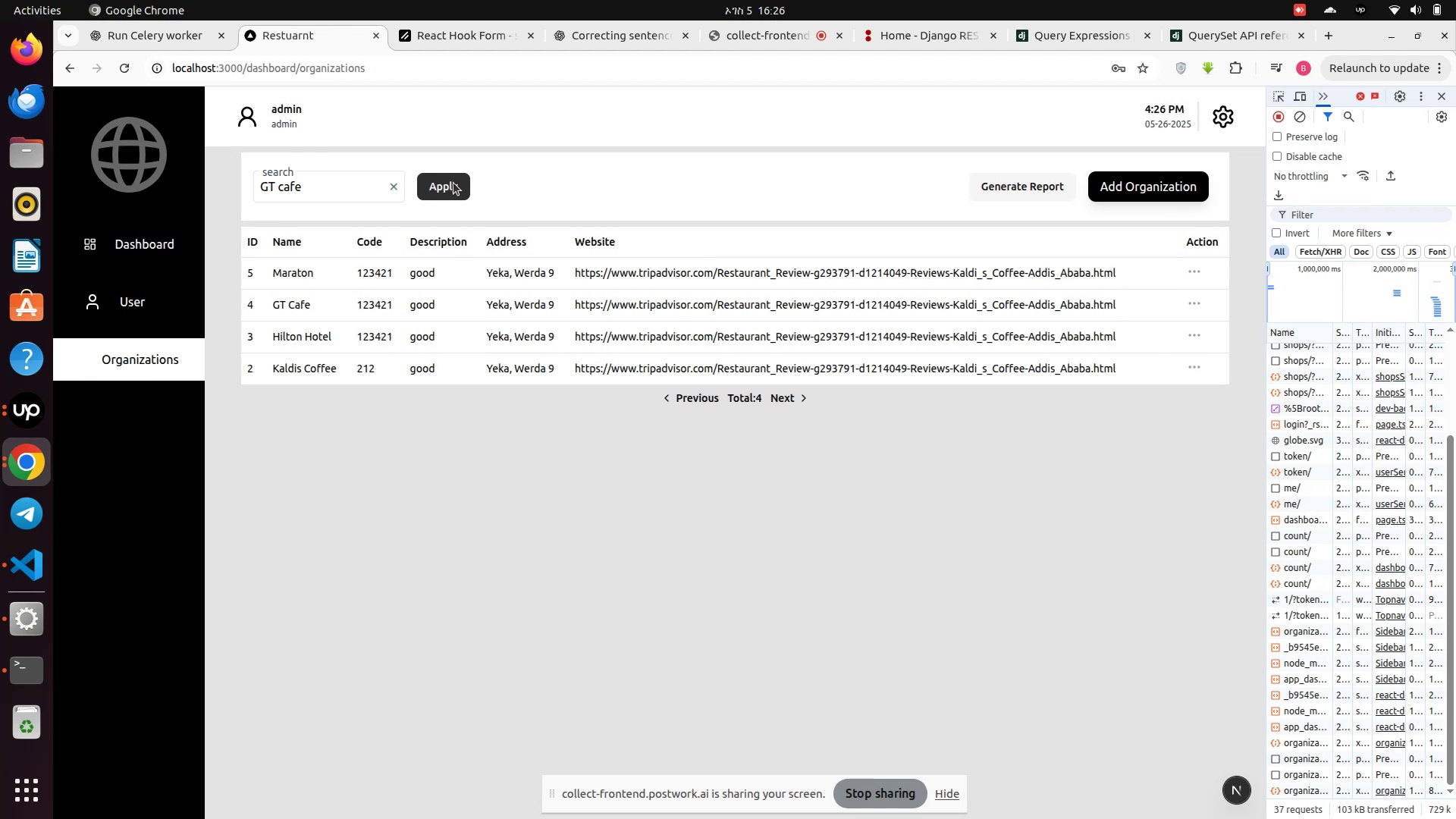 
left_click([453, 183])
 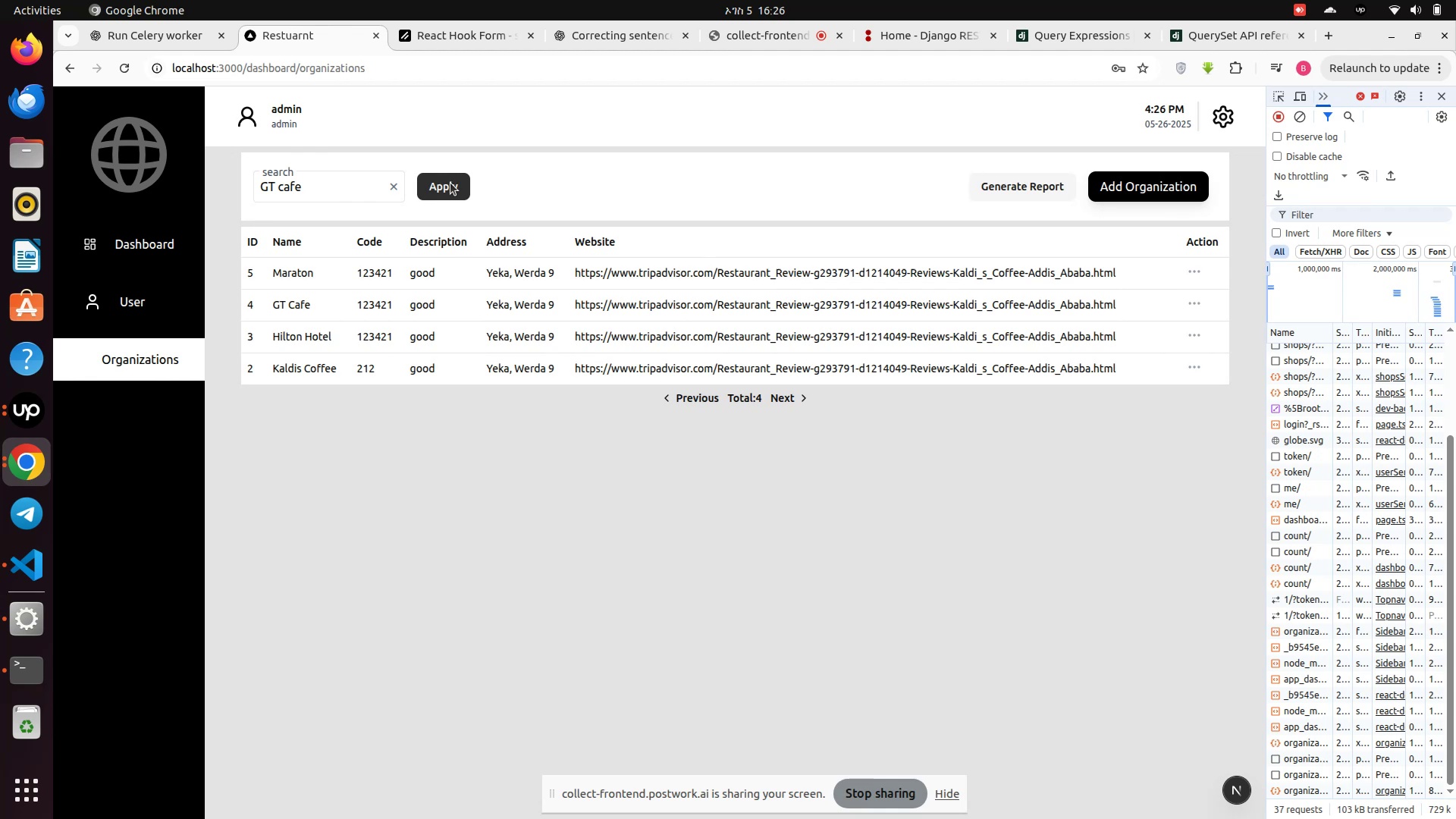 
left_click([450, 183])
 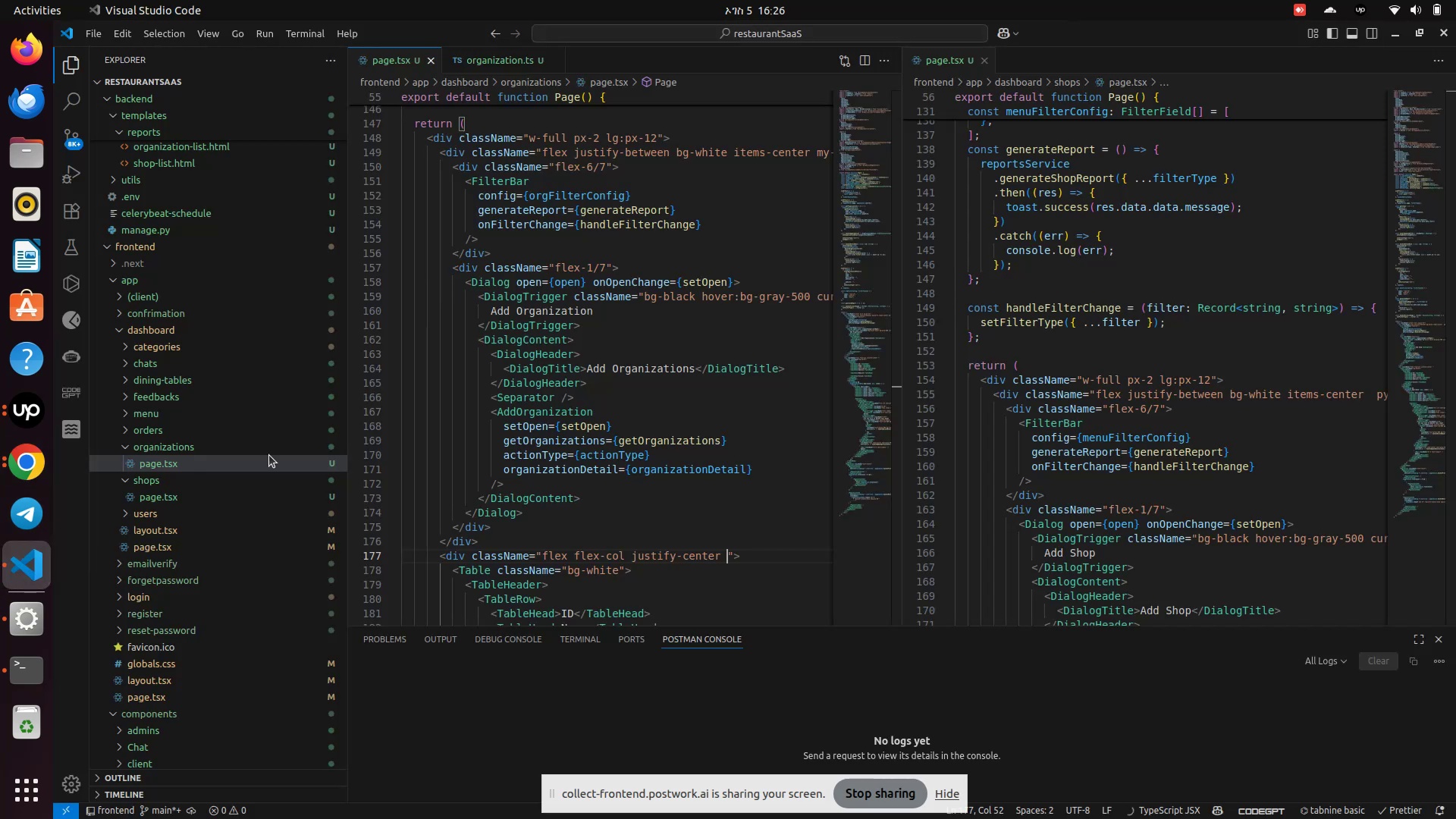 
scroll: coordinate [473, 375], scroll_direction: up, amount: 15.0
 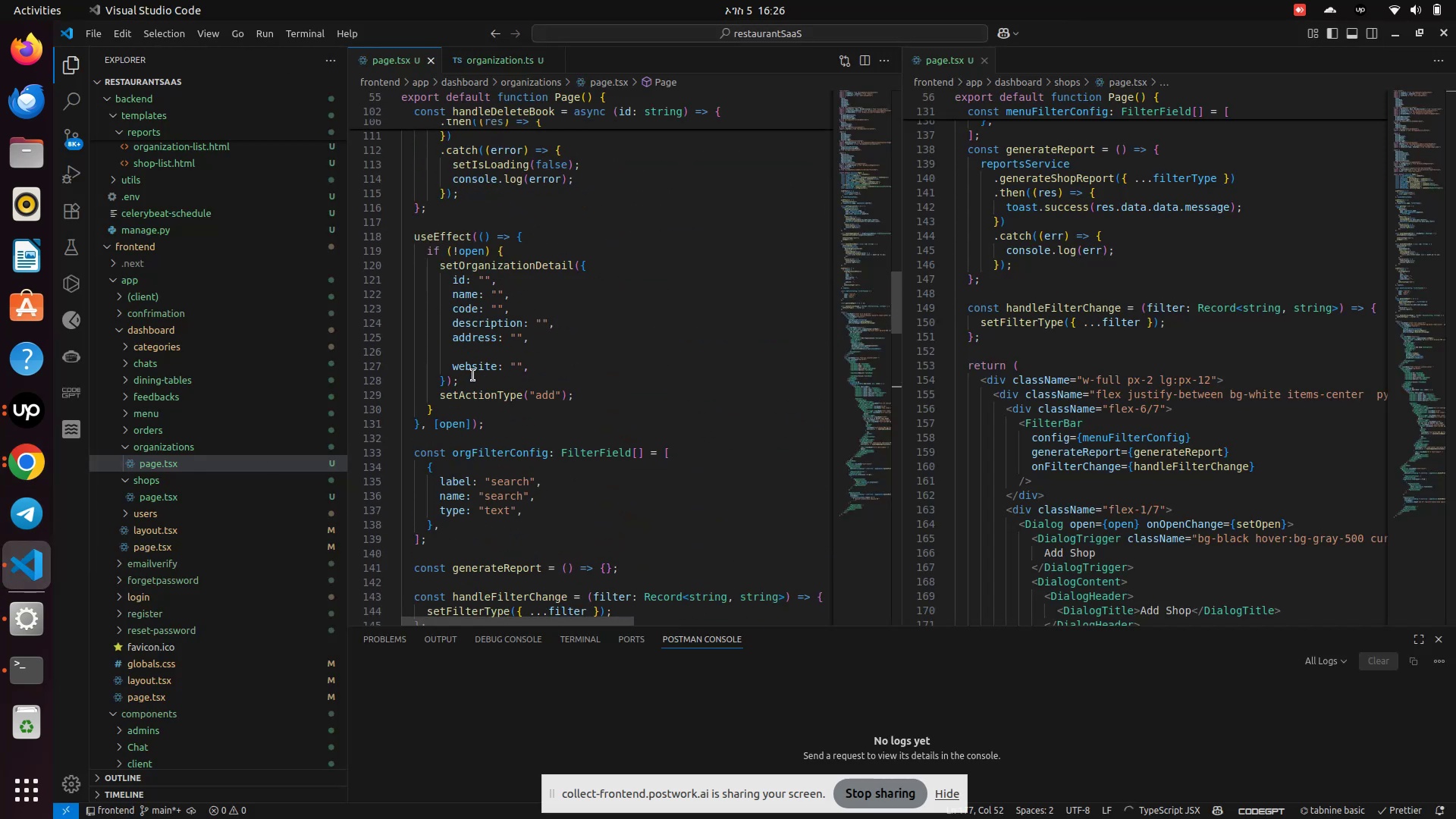 
scroll: coordinate [473, 375], scroll_direction: down, amount: 3.0
 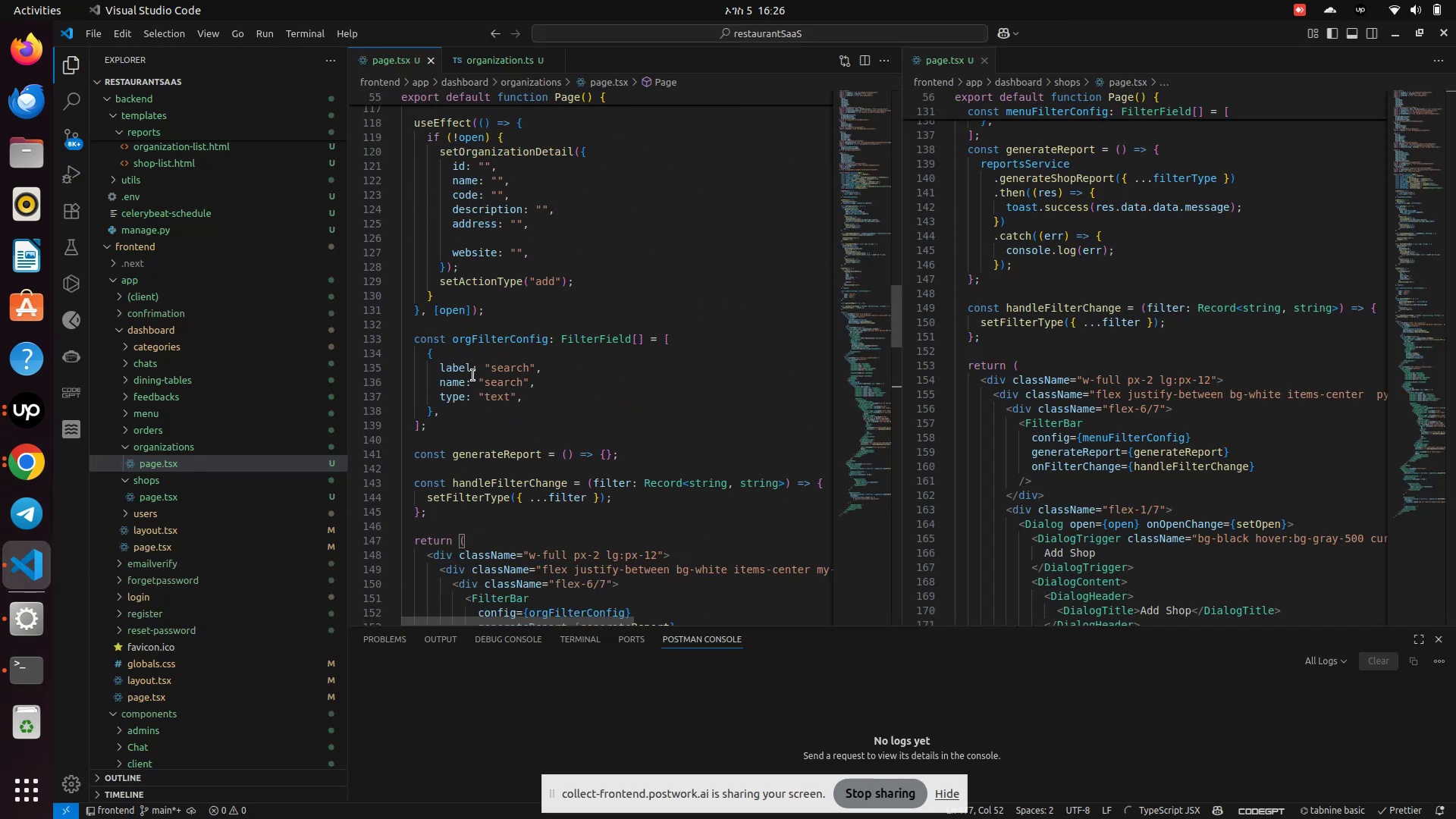 
scroll: coordinate [483, 346], scroll_direction: up, amount: 19.0
 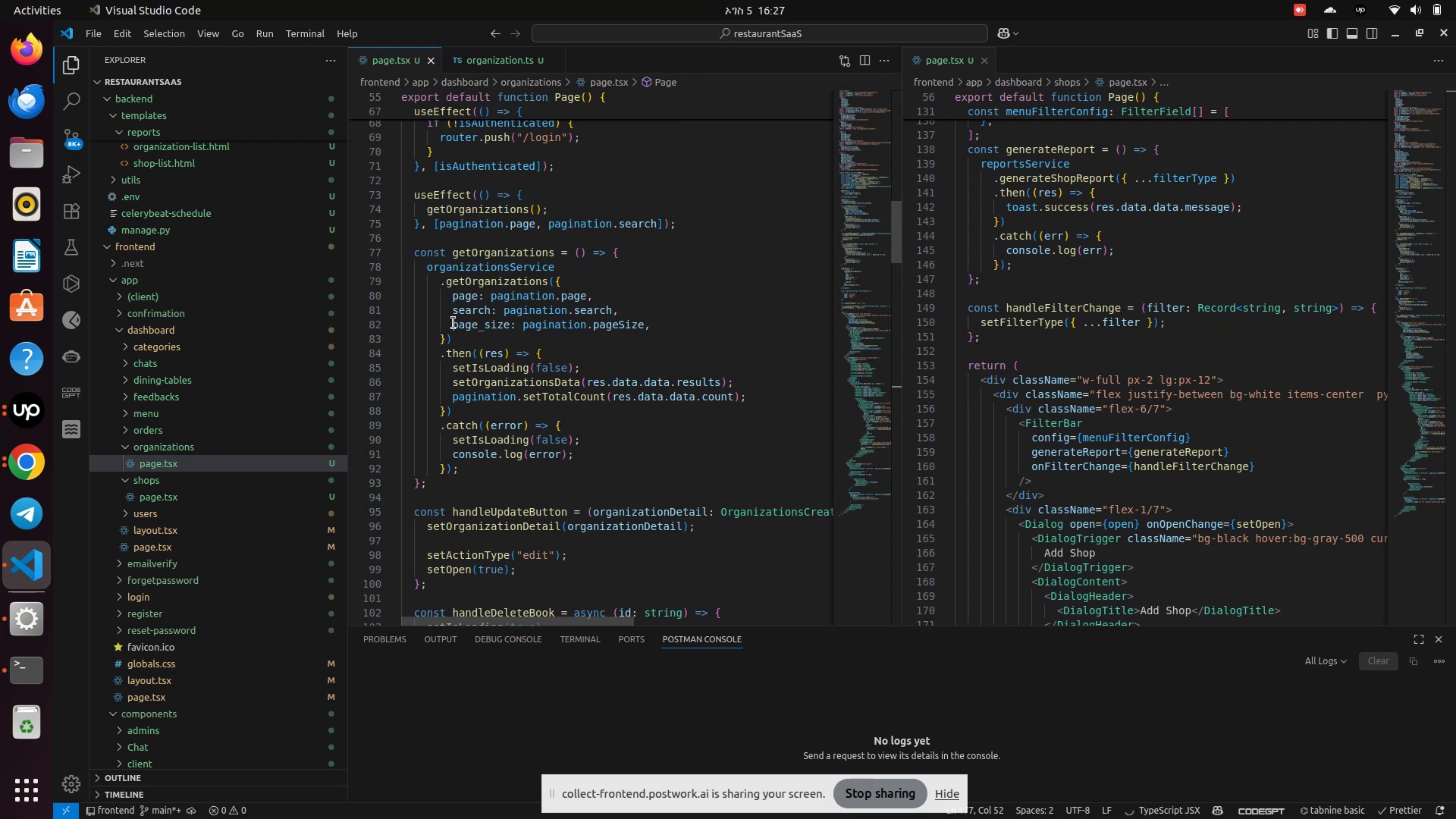 
left_click_drag(start_coordinate=[449, 328], to_coordinate=[544, 332])
 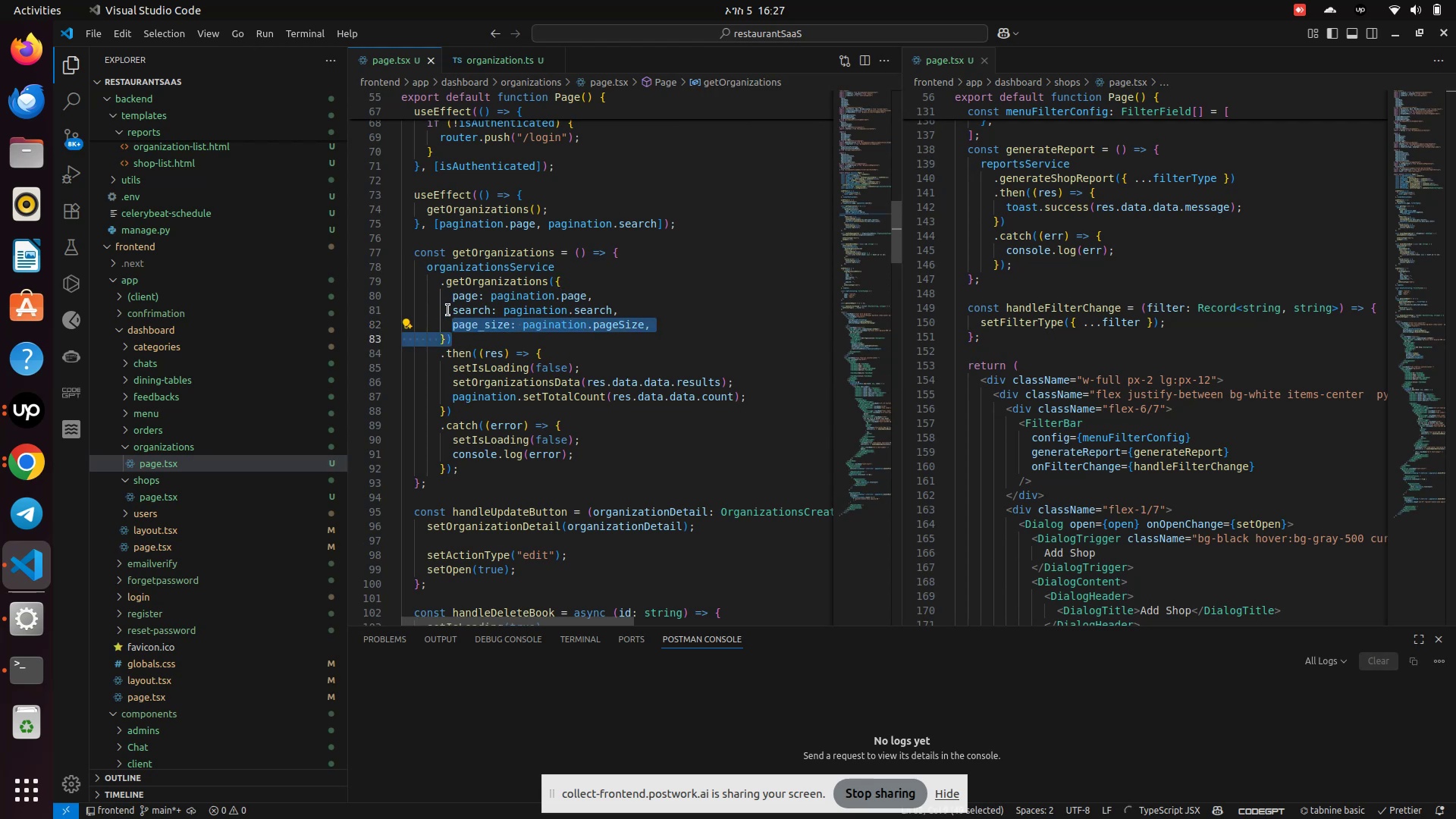 
left_click_drag(start_coordinate=[444, 309], to_coordinate=[639, 313])
 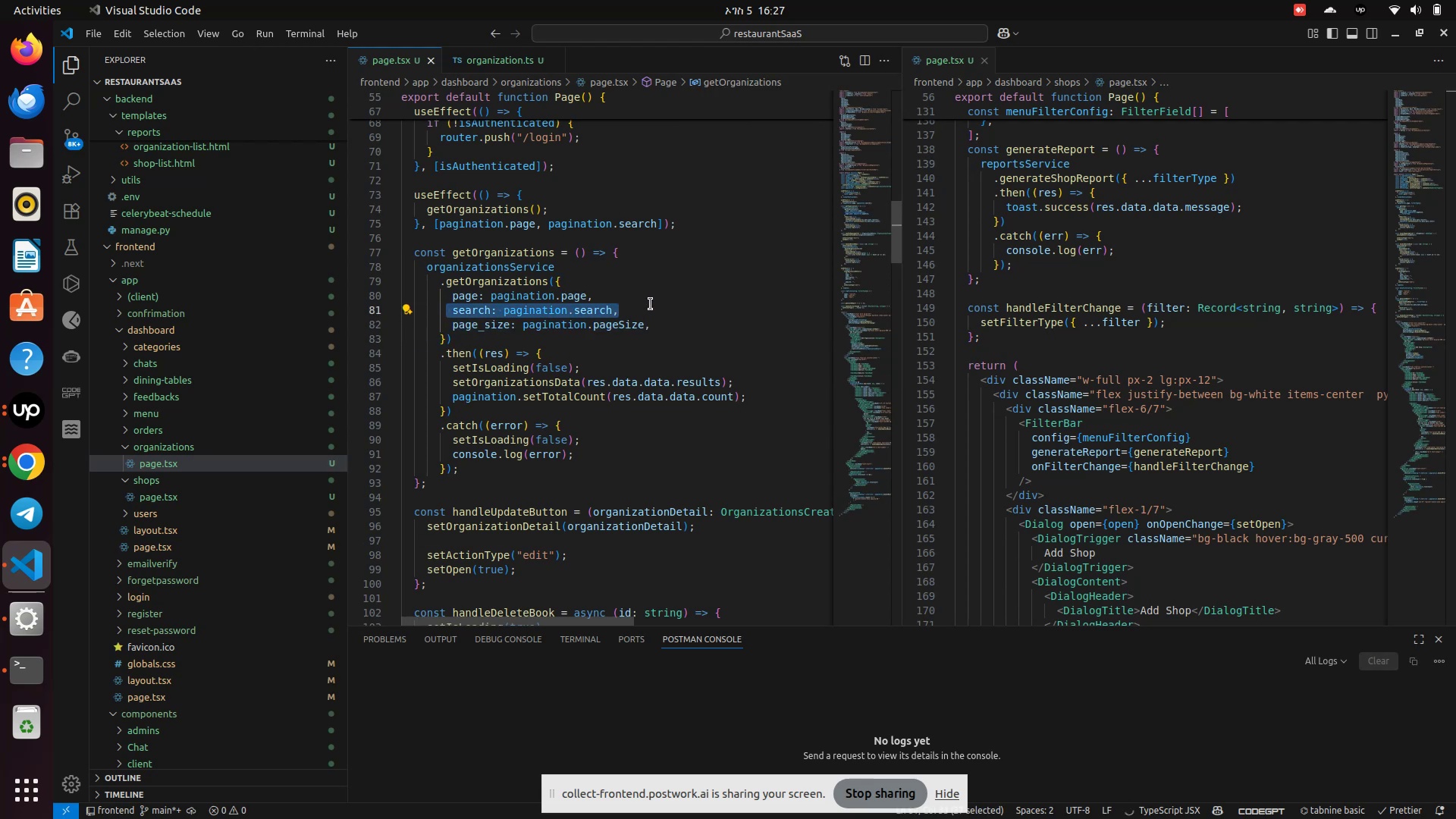 
key(Backspace)
 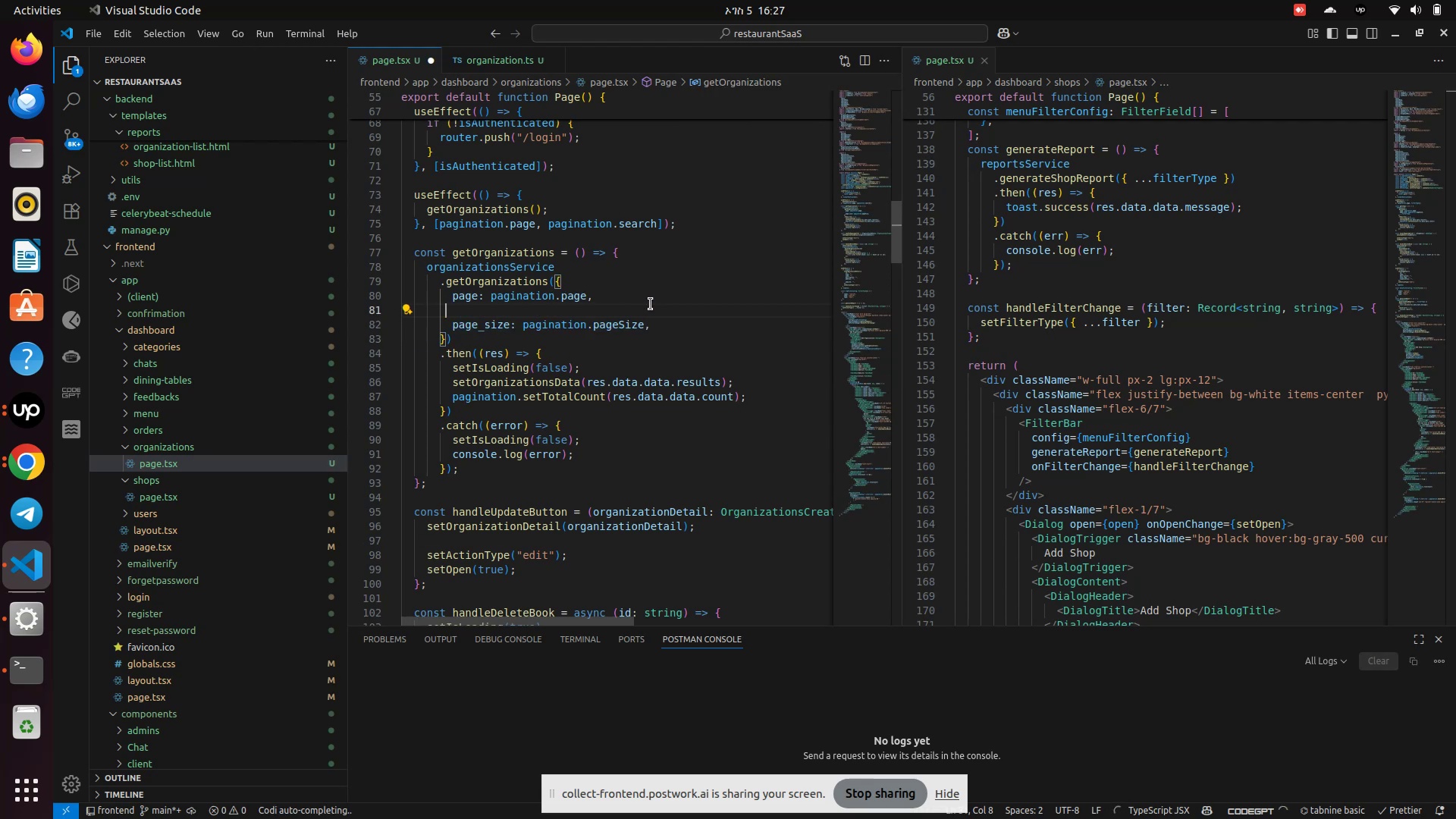 
key(Backspace)
 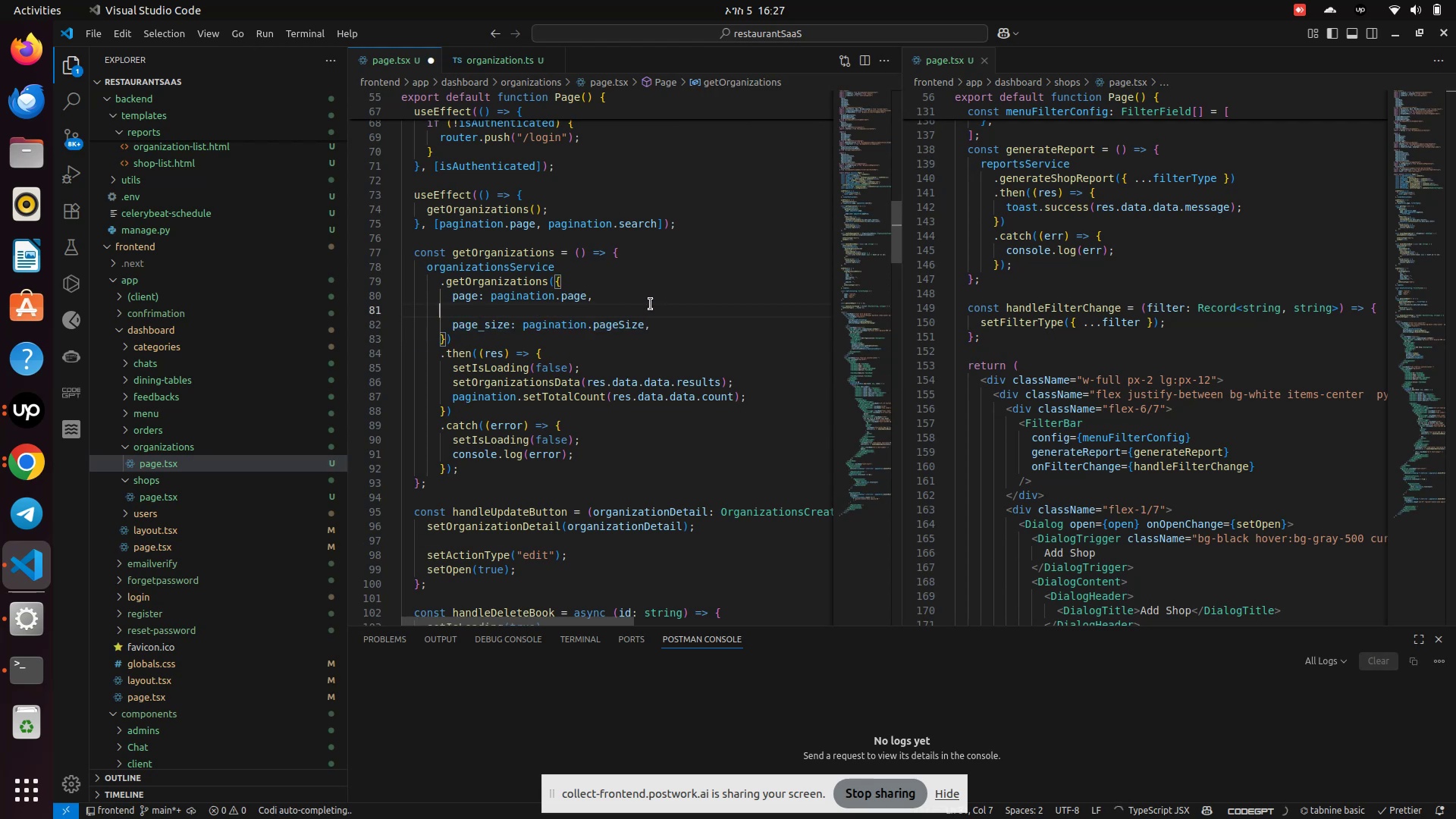 
key(Backspace)
 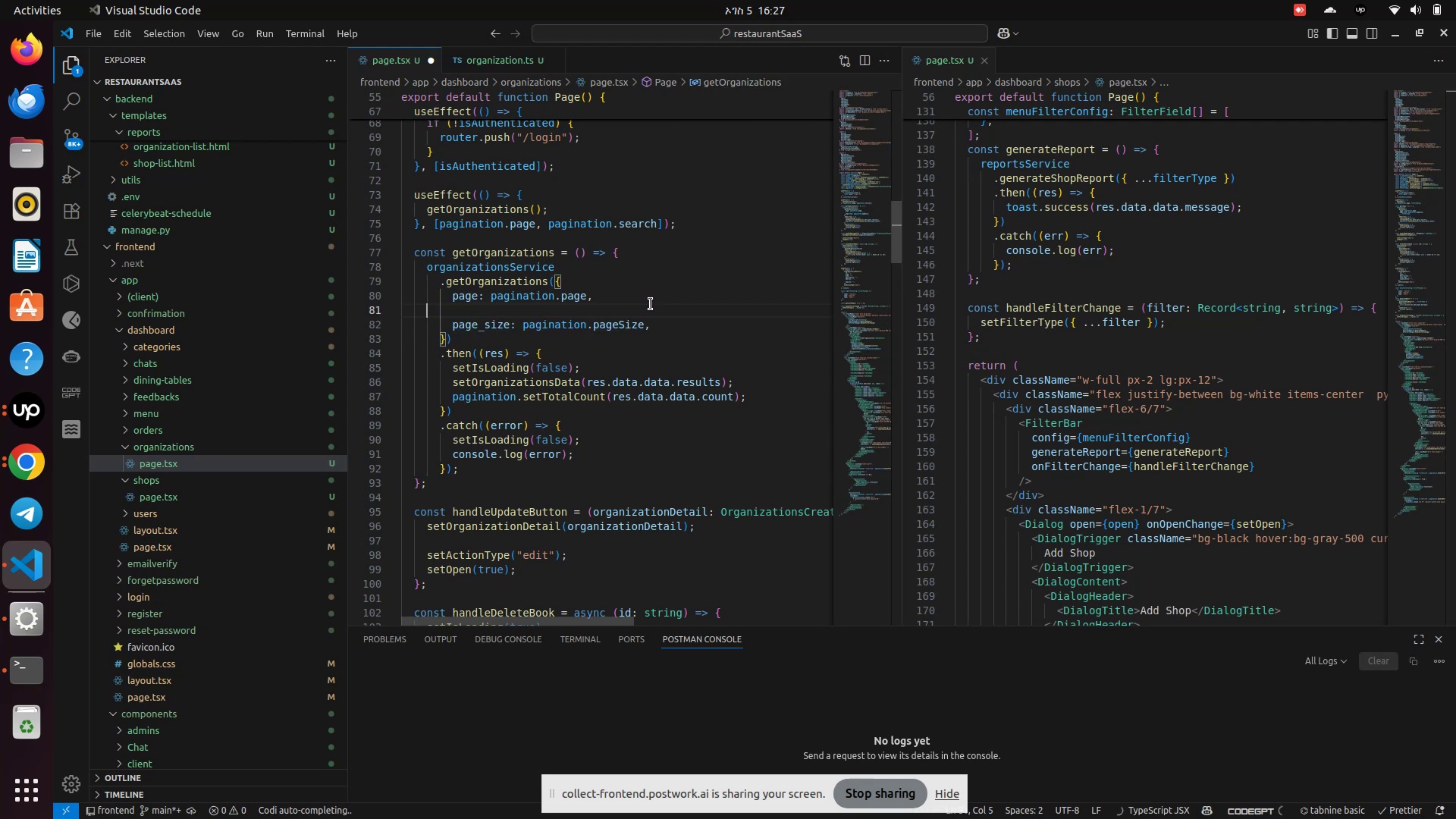 
key(Backspace)
 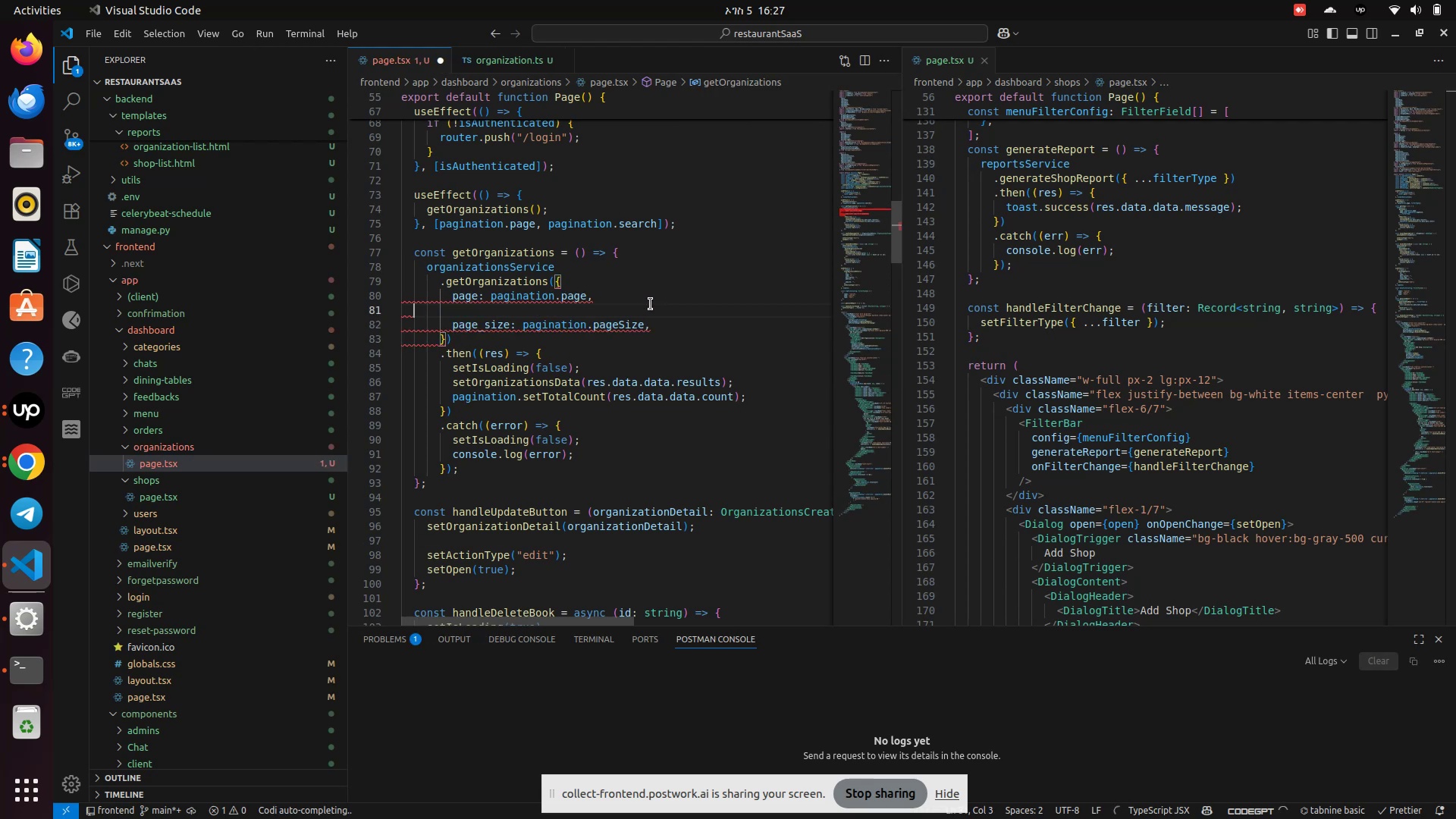 
key(Backspace)
 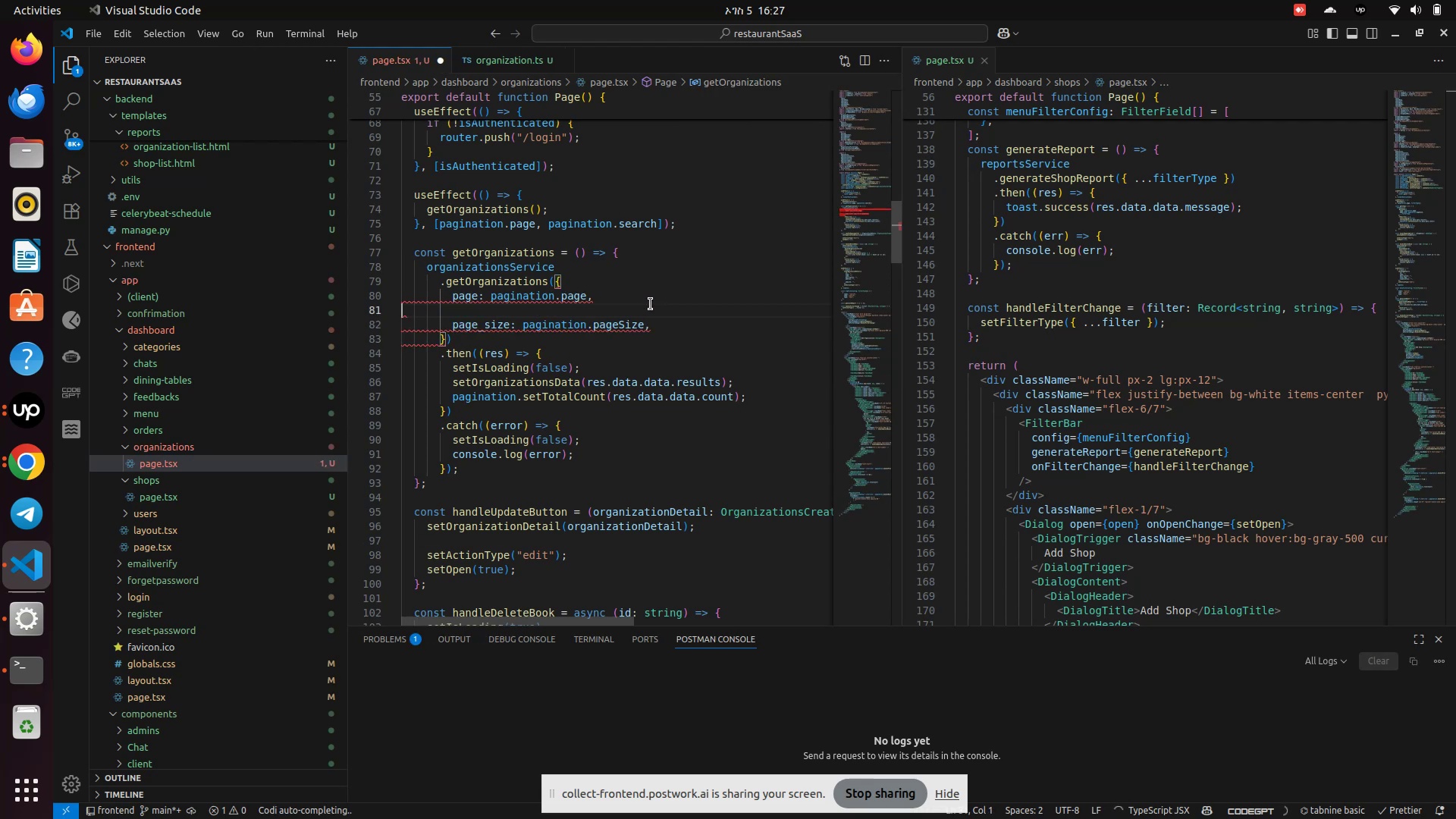 
key(Backspace)
 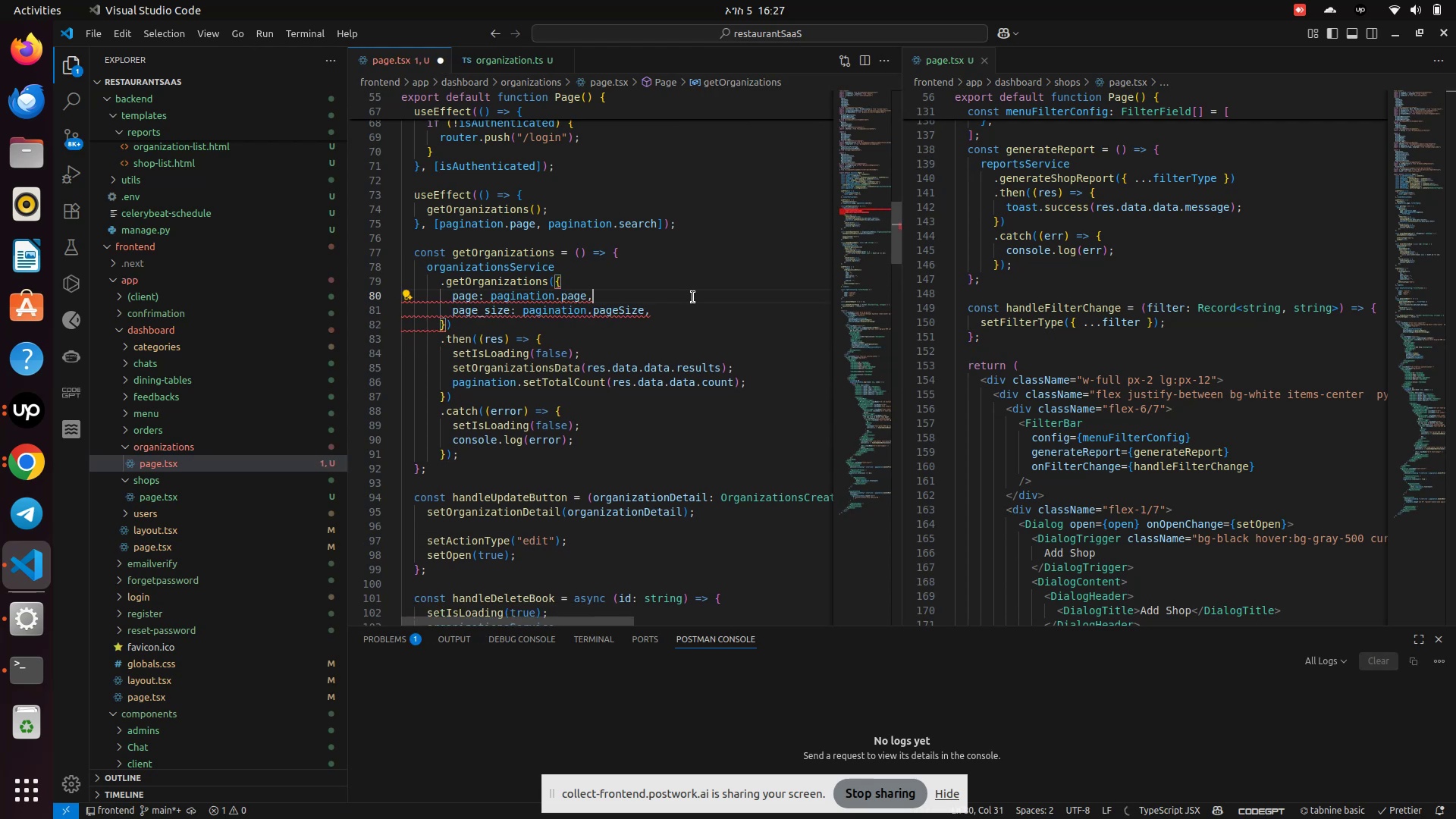 
left_click([683, 316])
 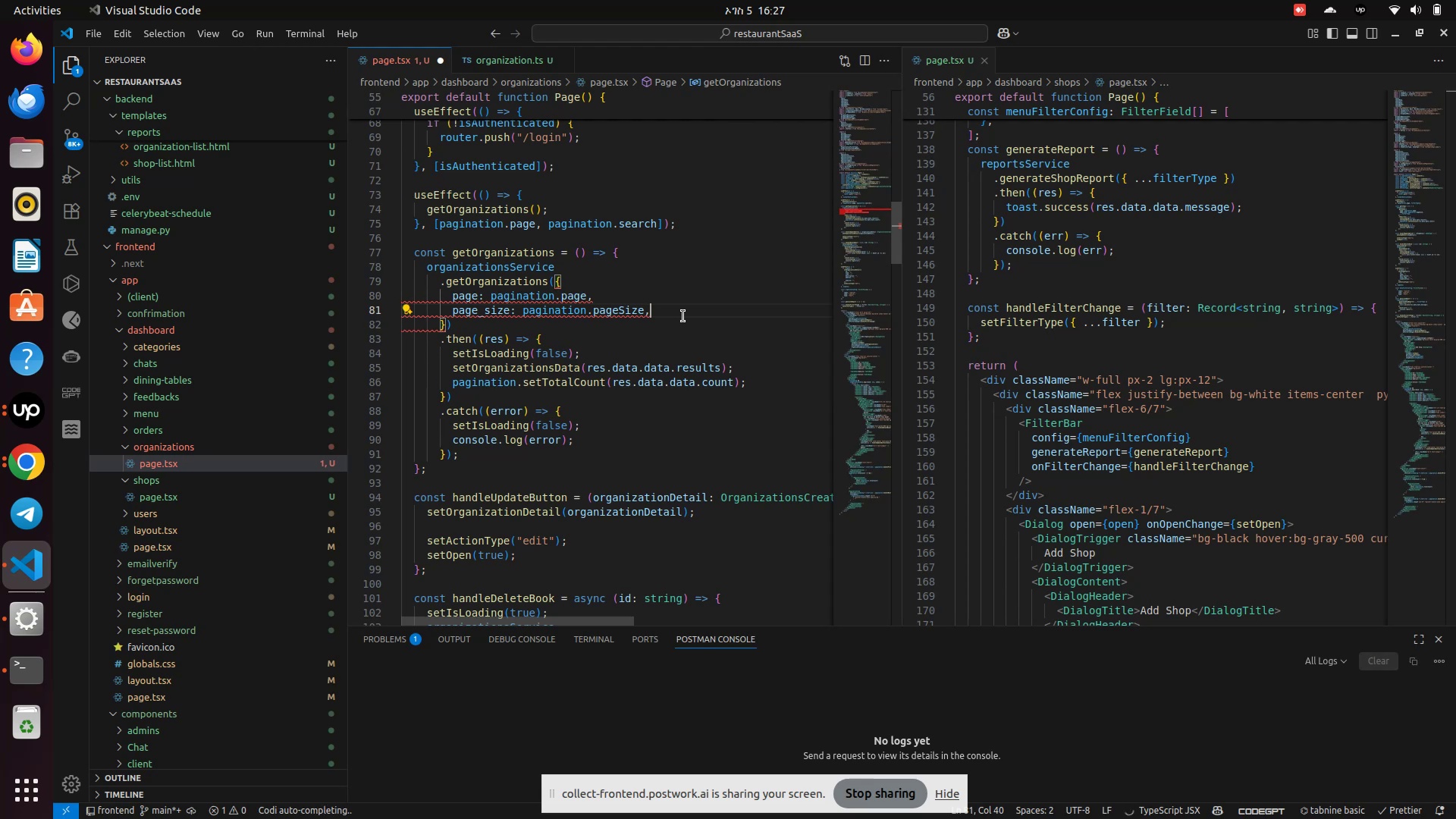 
key(Enter)
 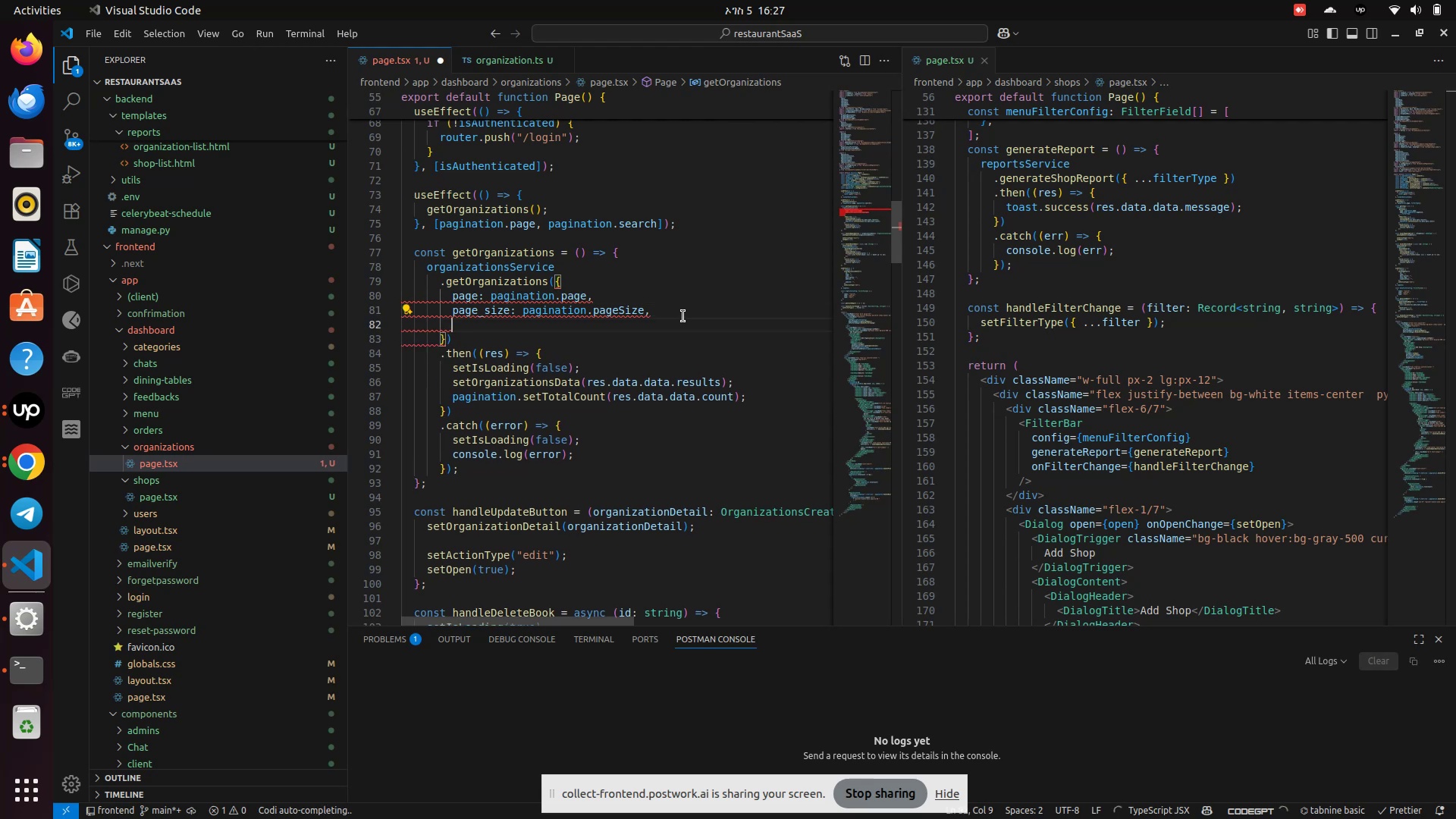 
type(...filter)
 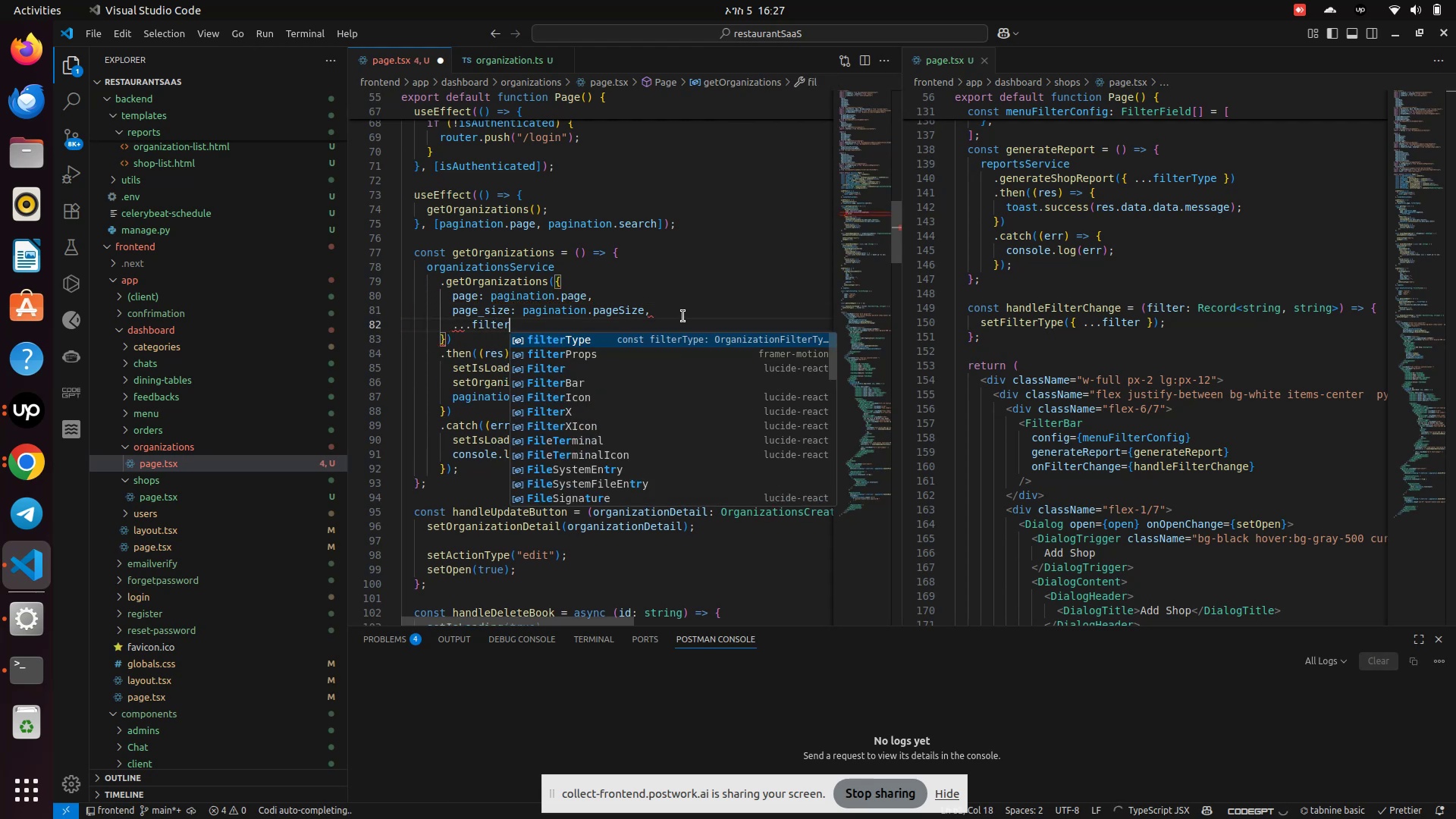 
key(Enter)
 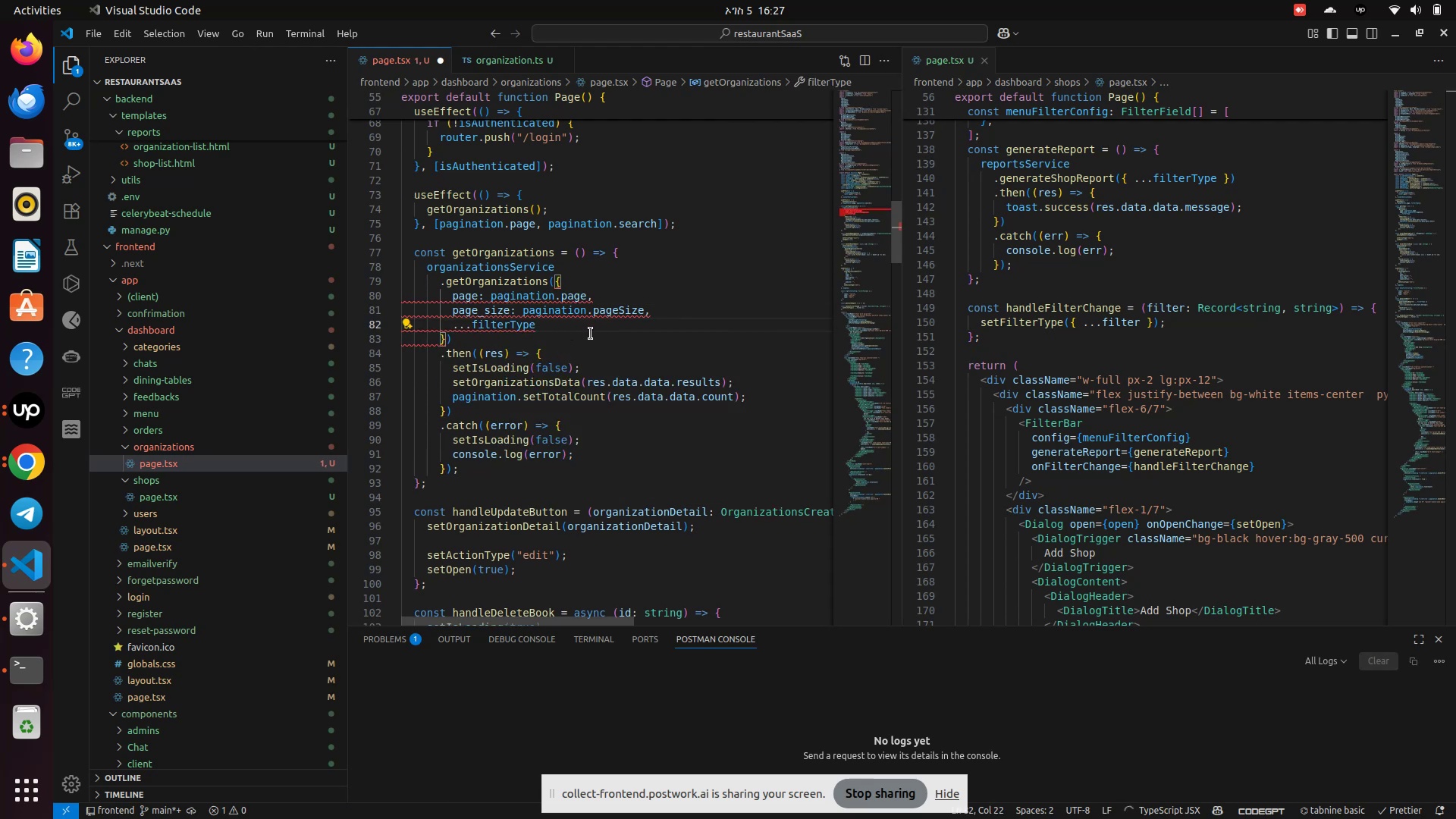 
hold_key(key=ControlLeft, duration=0.9)
 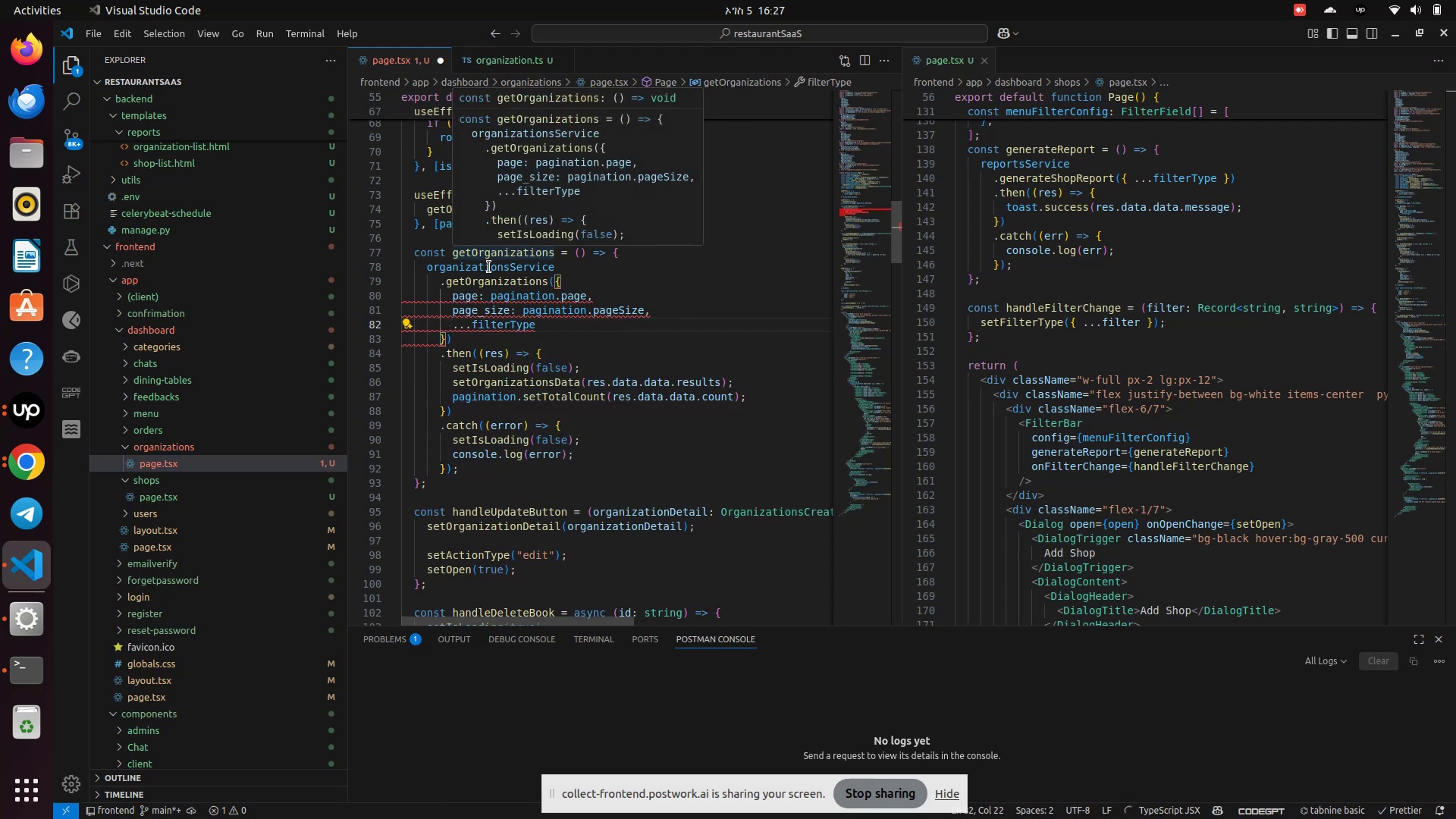 
hold_key(key=ControlLeft, duration=0.83)
 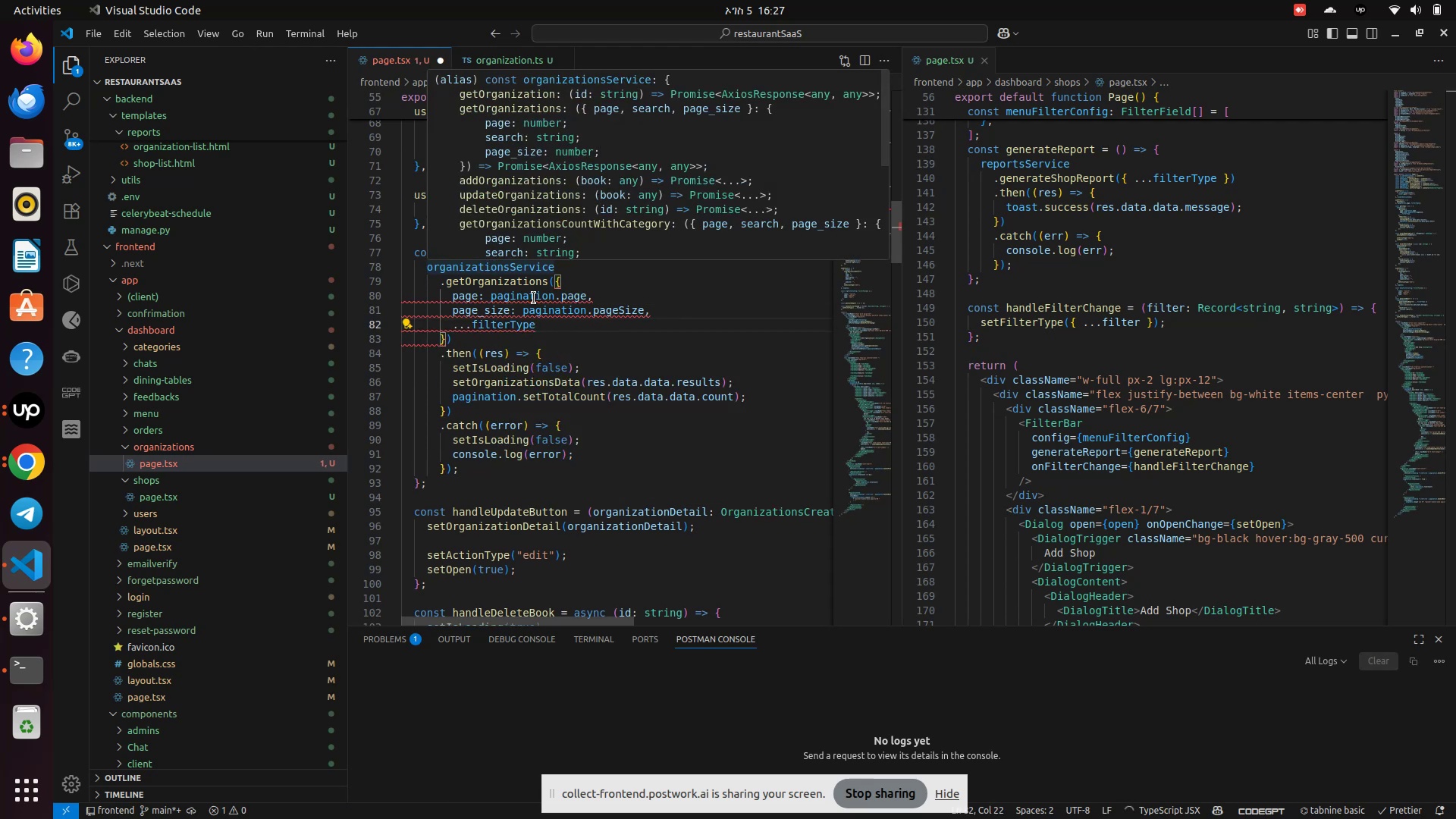 
hold_key(key=ControlLeft, duration=1.24)
left_click([510, 286])
 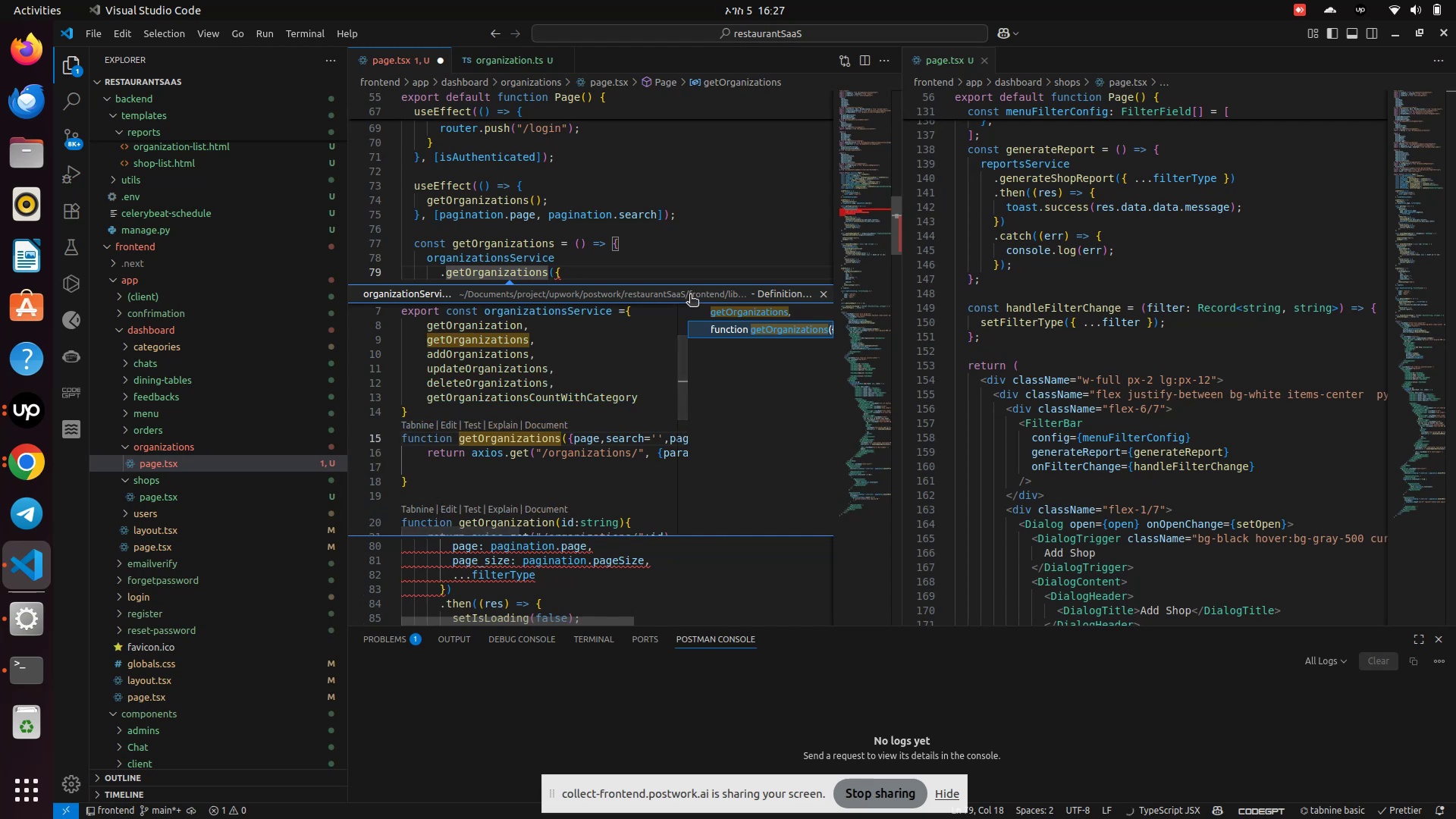 
left_click([726, 293])
 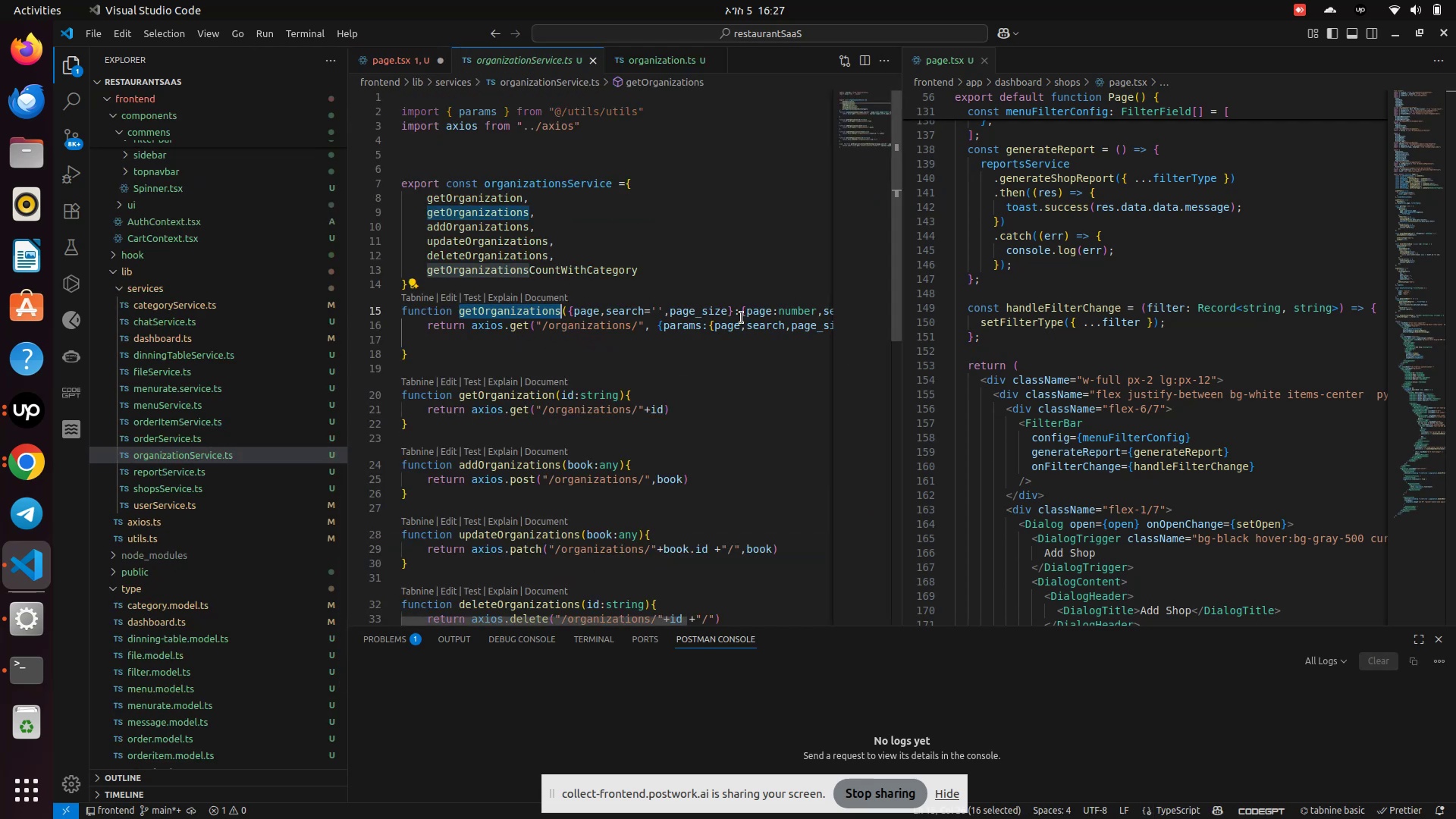 
key(Backspace)
 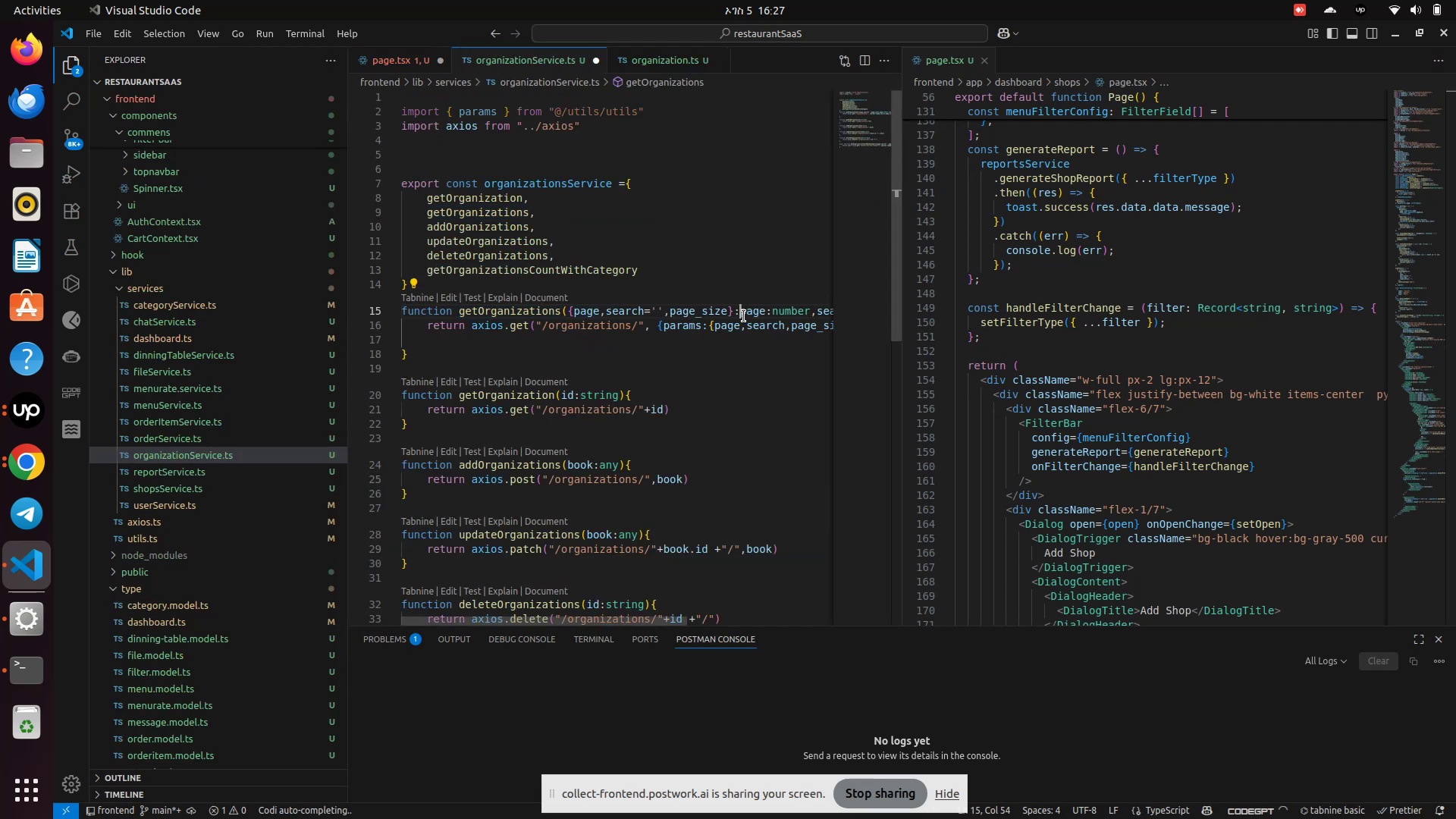 
key(Backspace)
 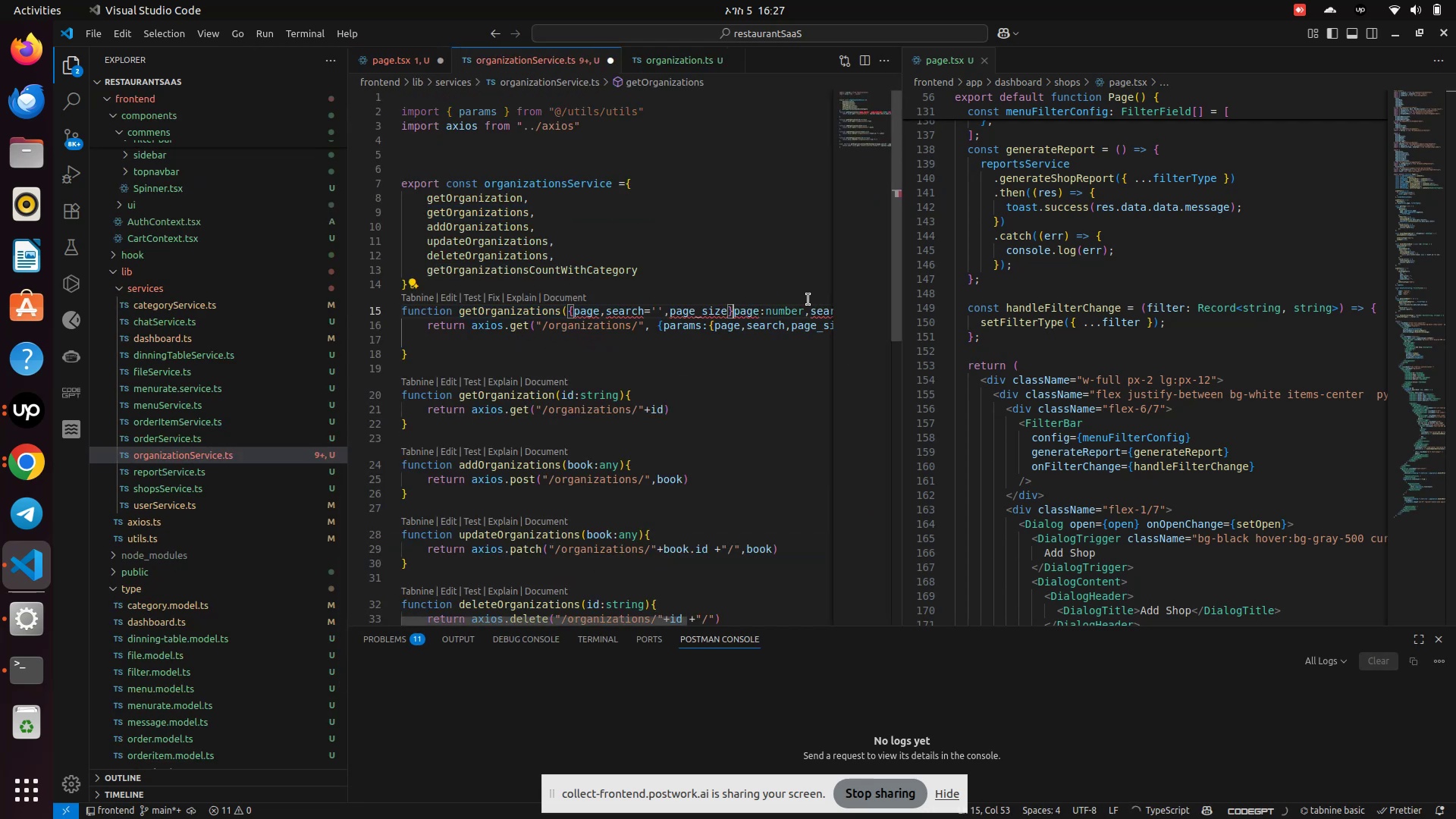 
left_click([795, 309])
 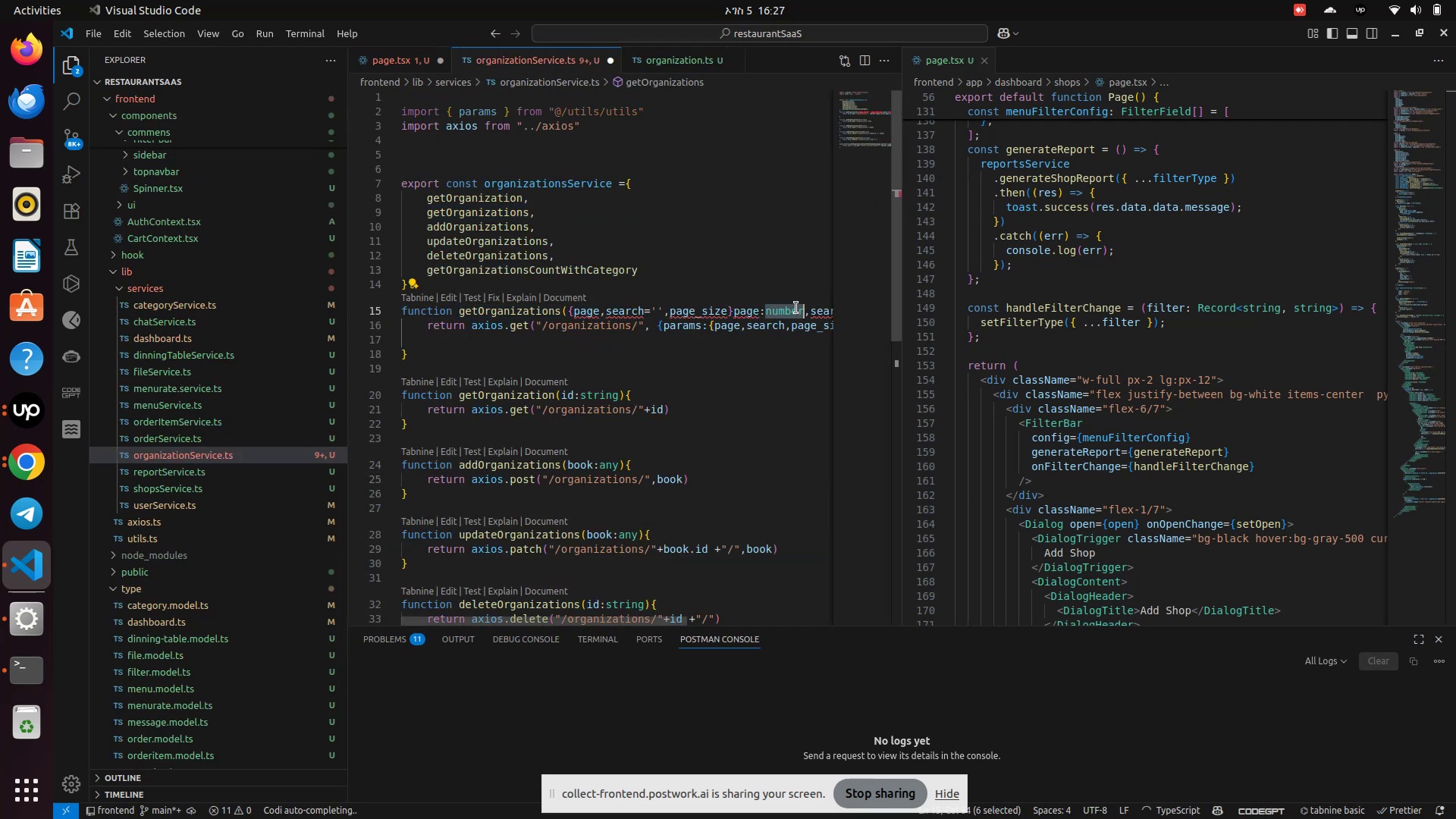 
hold_key(key=Backspace, duration=1.35)
 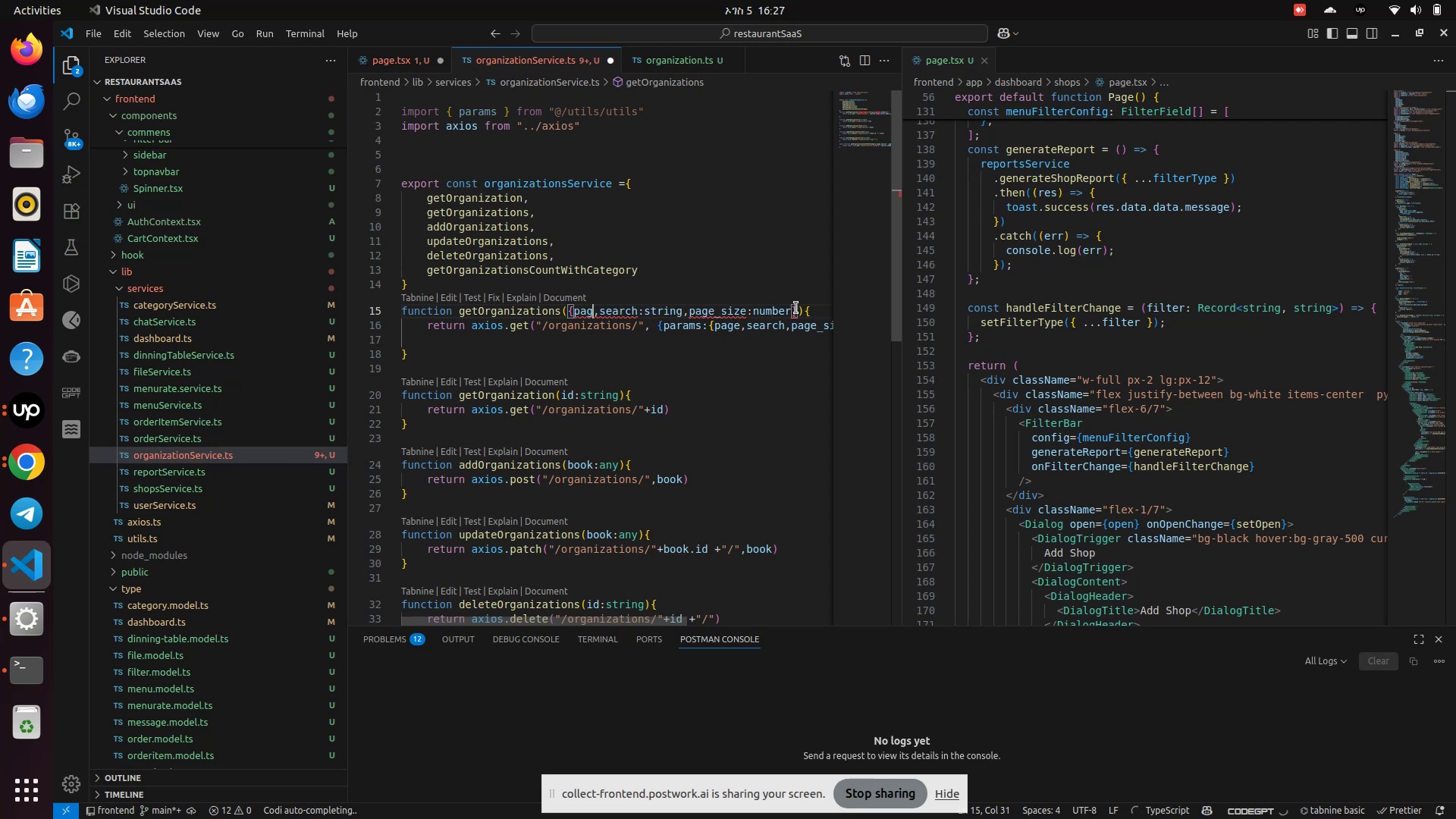 
key(Backspace)
 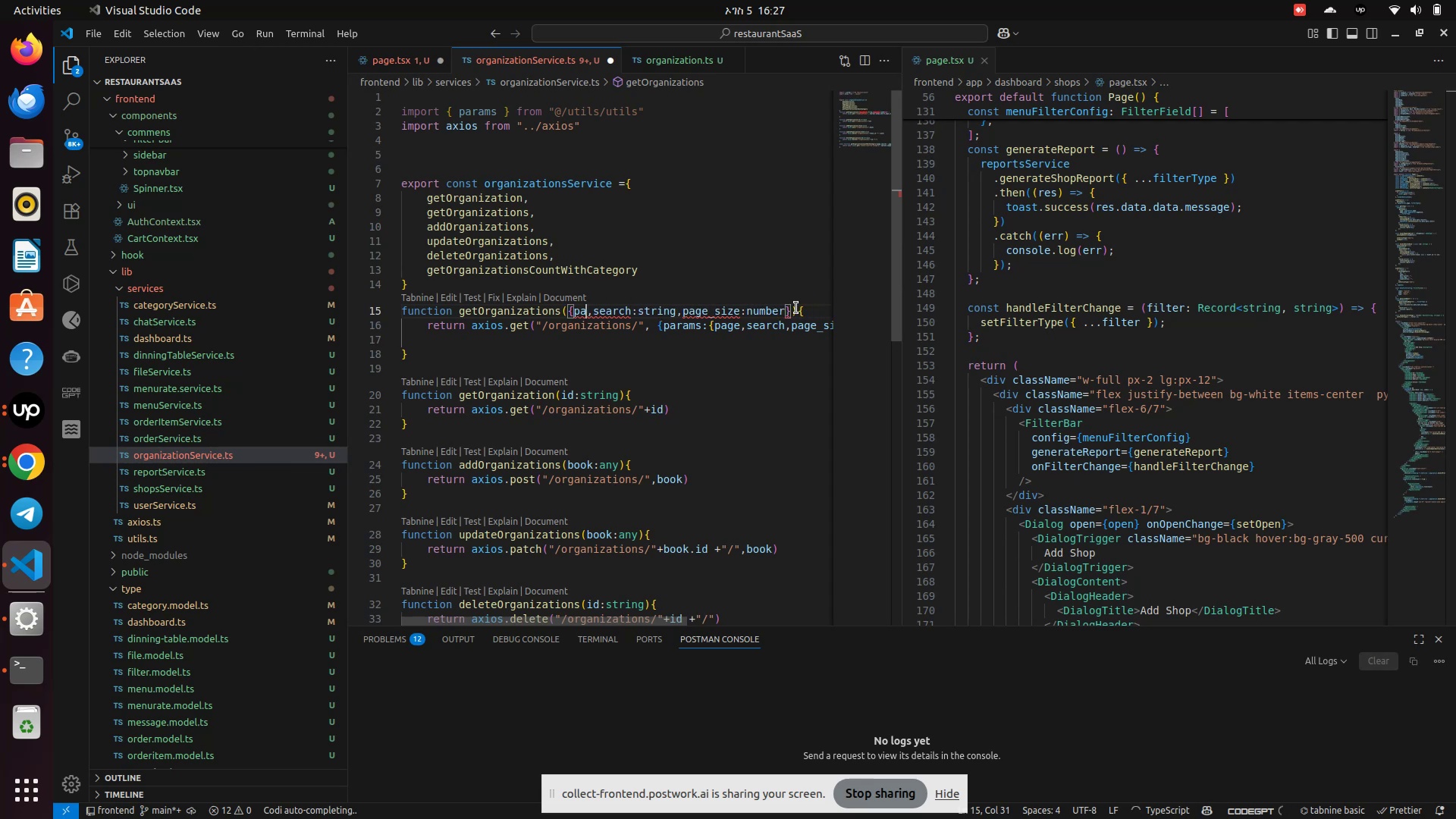 
key(Backspace)
 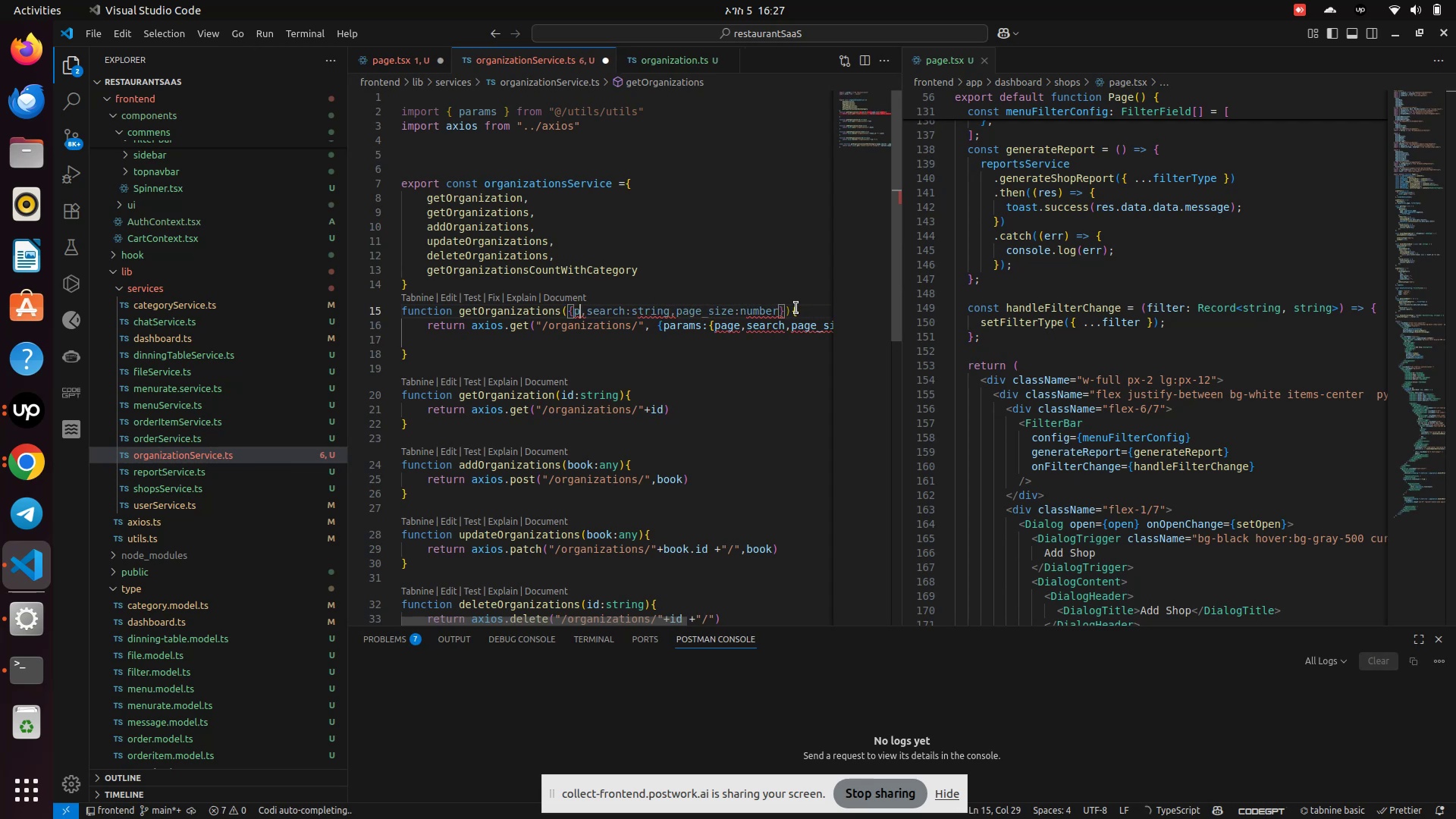 
key(Backspace)
 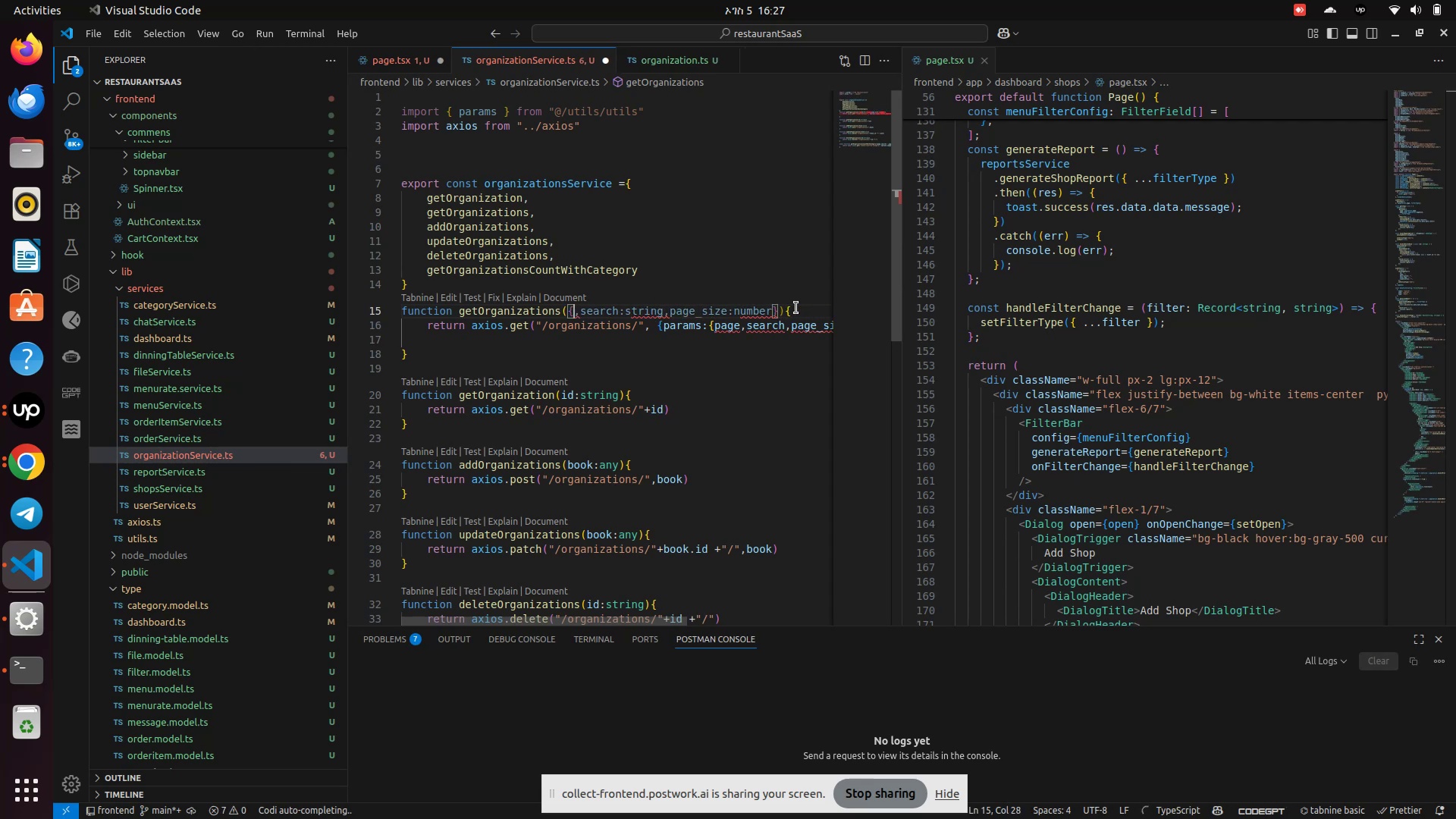 
key(Backspace)
 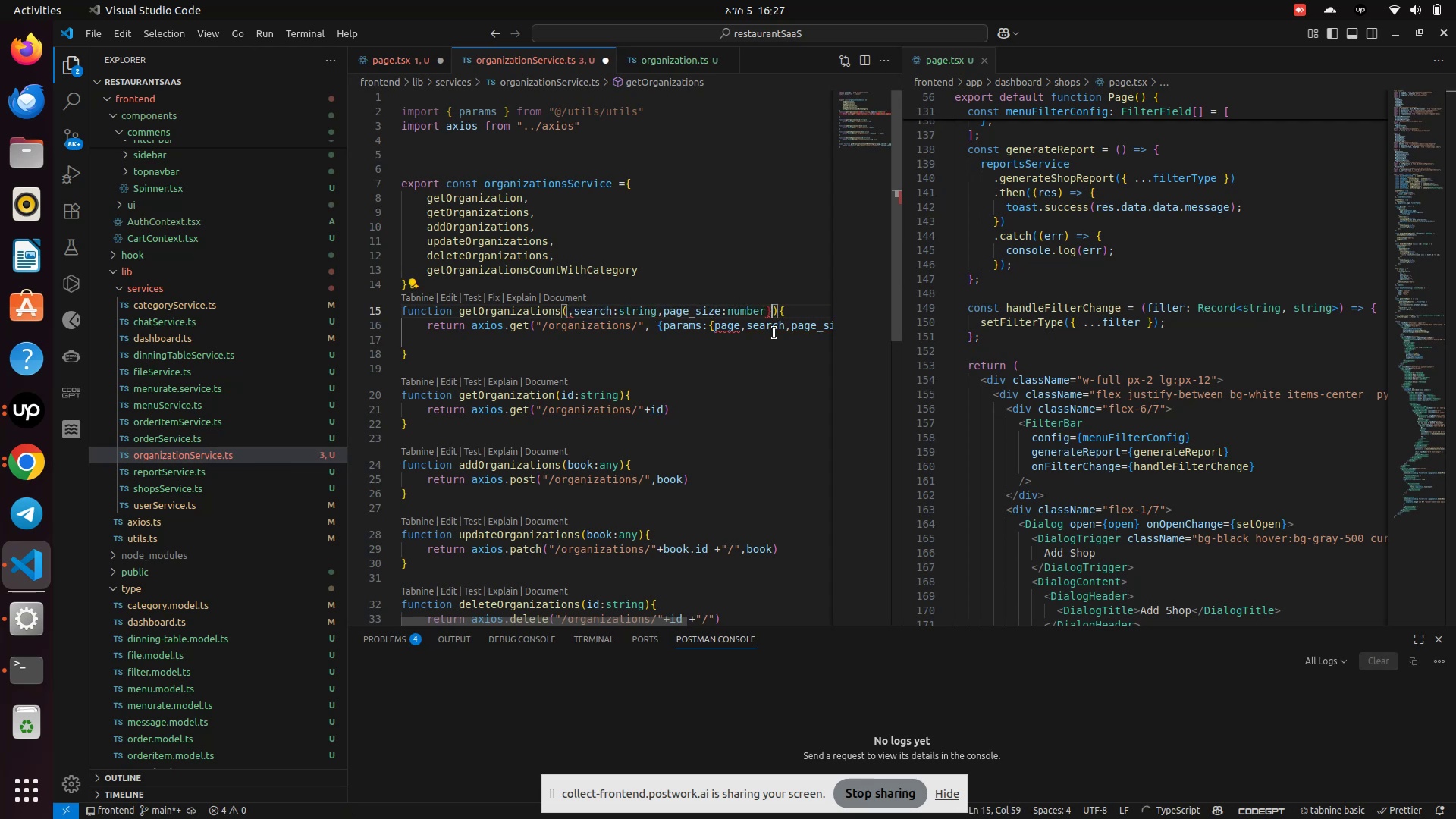 
hold_key(key=Backspace, duration=1.36)
 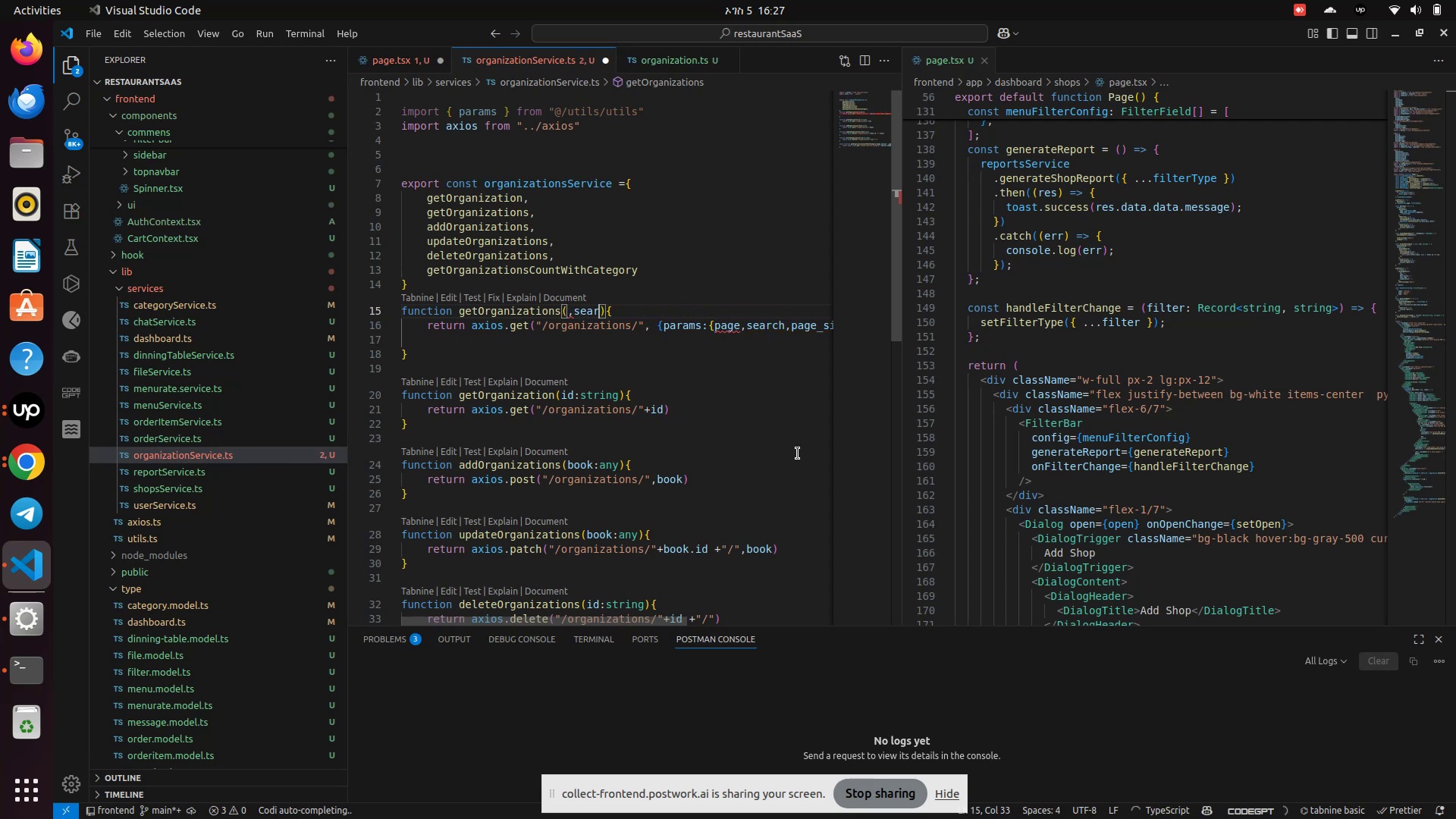 
key(Backspace)
key(Backspace)
key(Backspace)
key(Backspace)
type(data:any)
 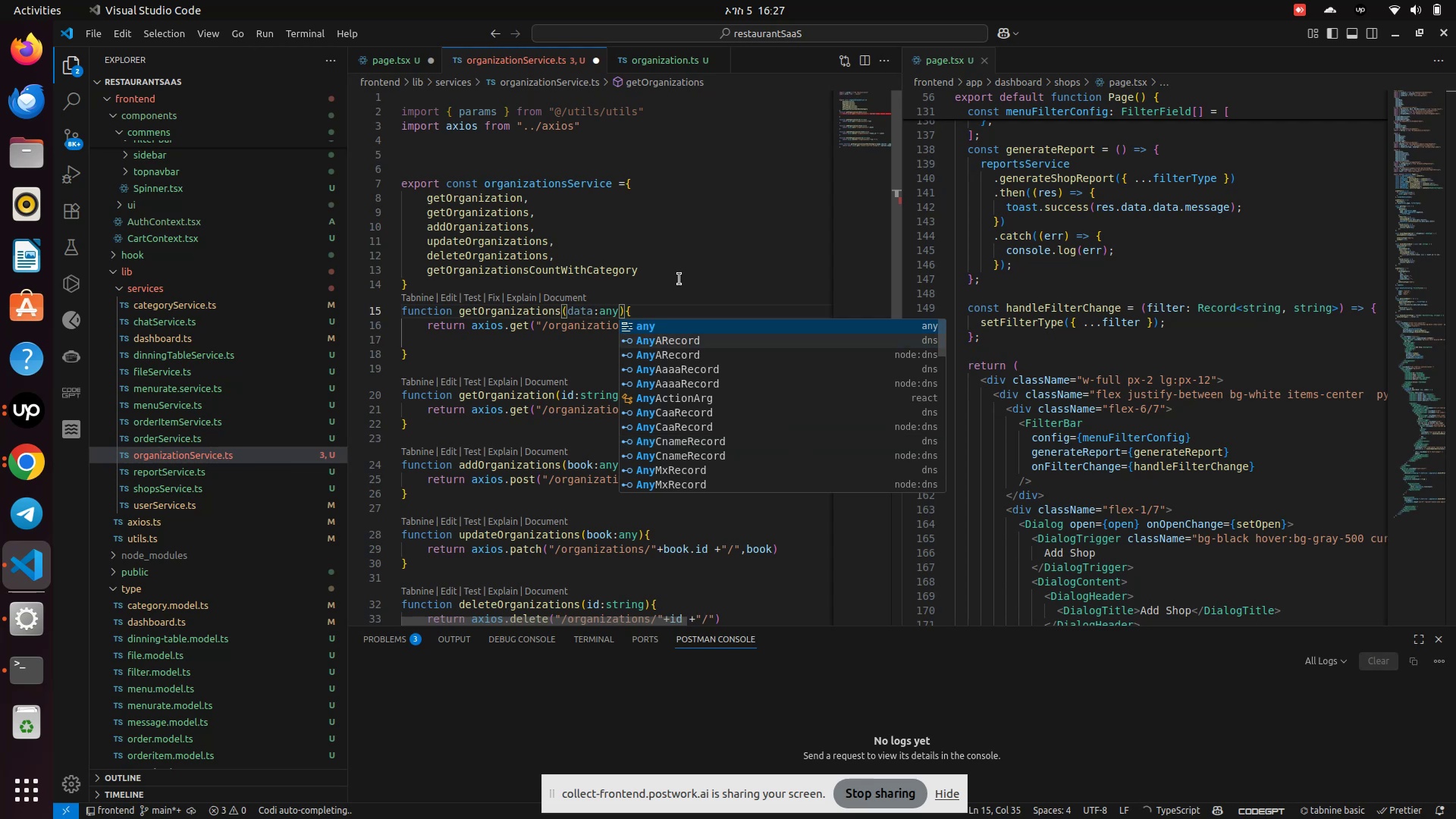 
left_click([656, 253])
 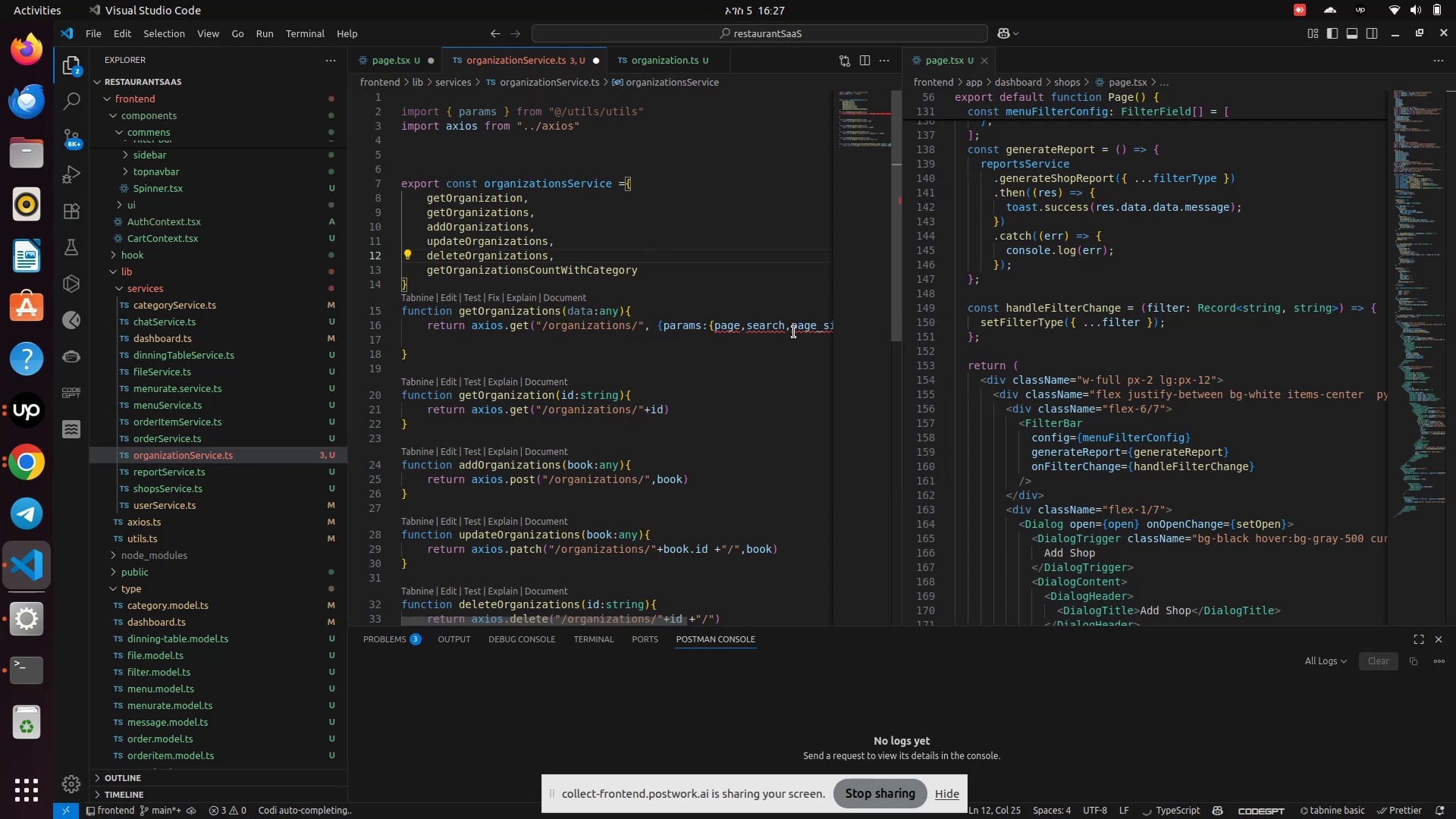 
left_click([795, 328])
 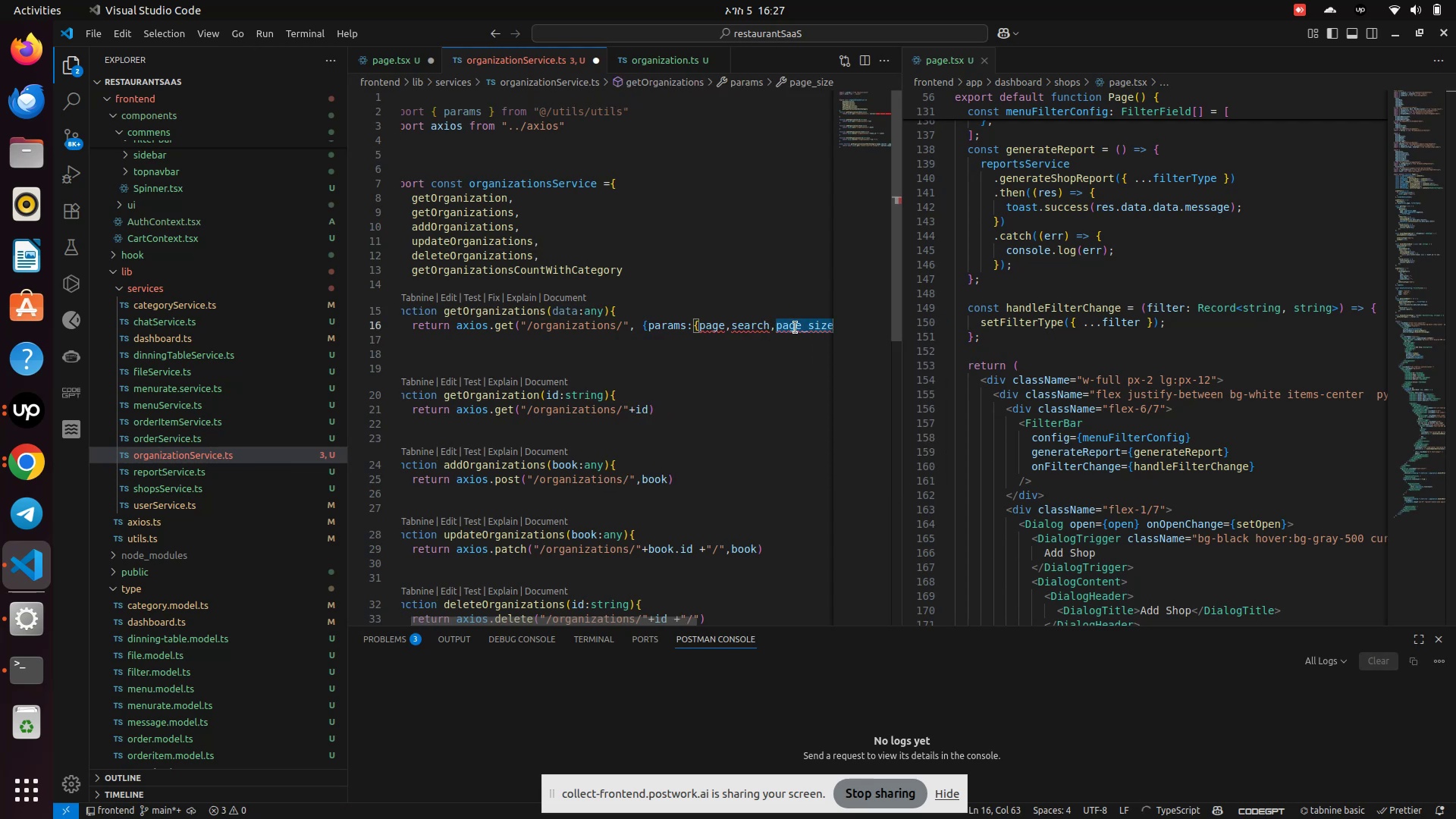 
left_click([795, 328])
 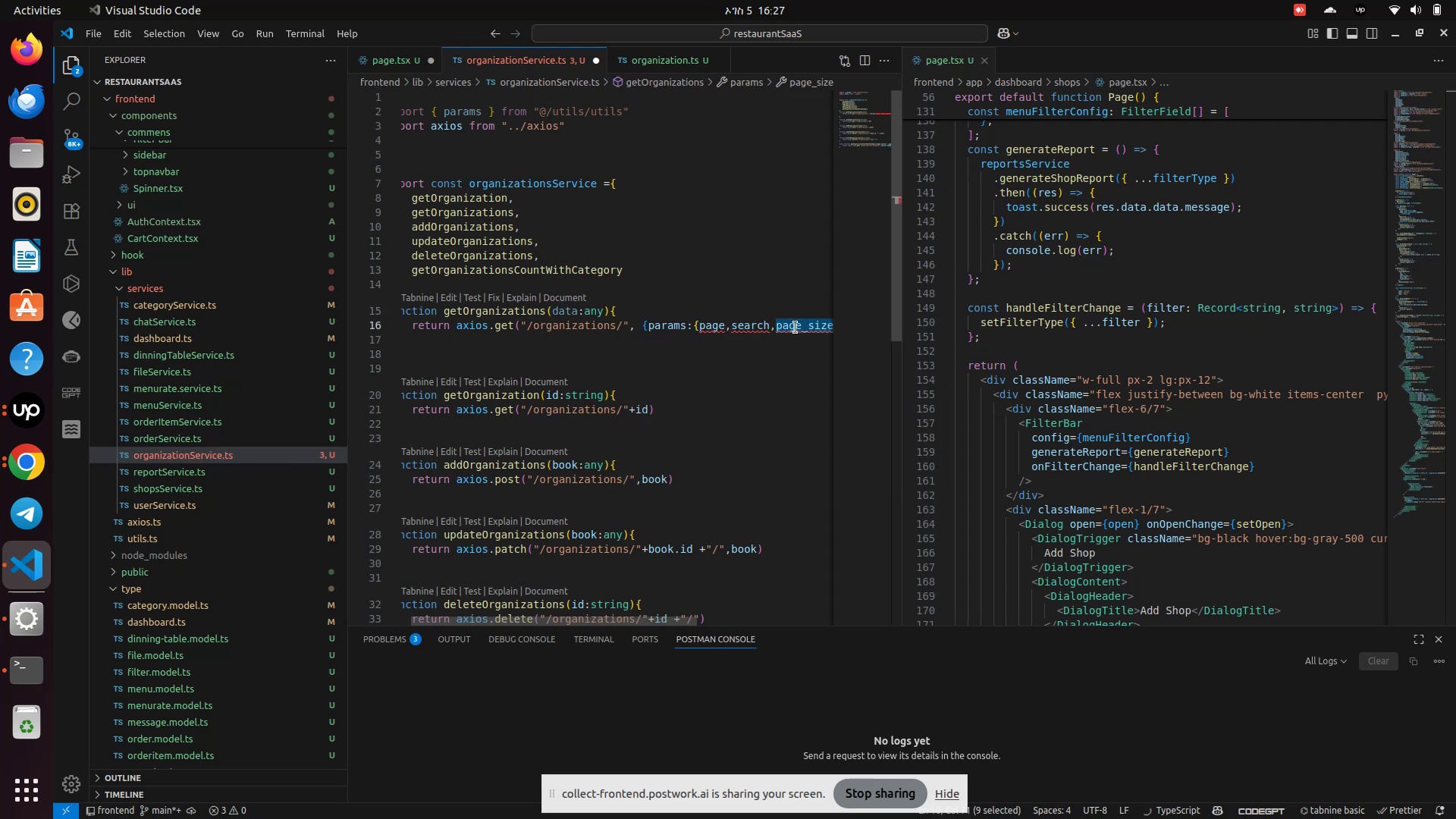 
hold_key(key=Backspace, duration=0.54)
 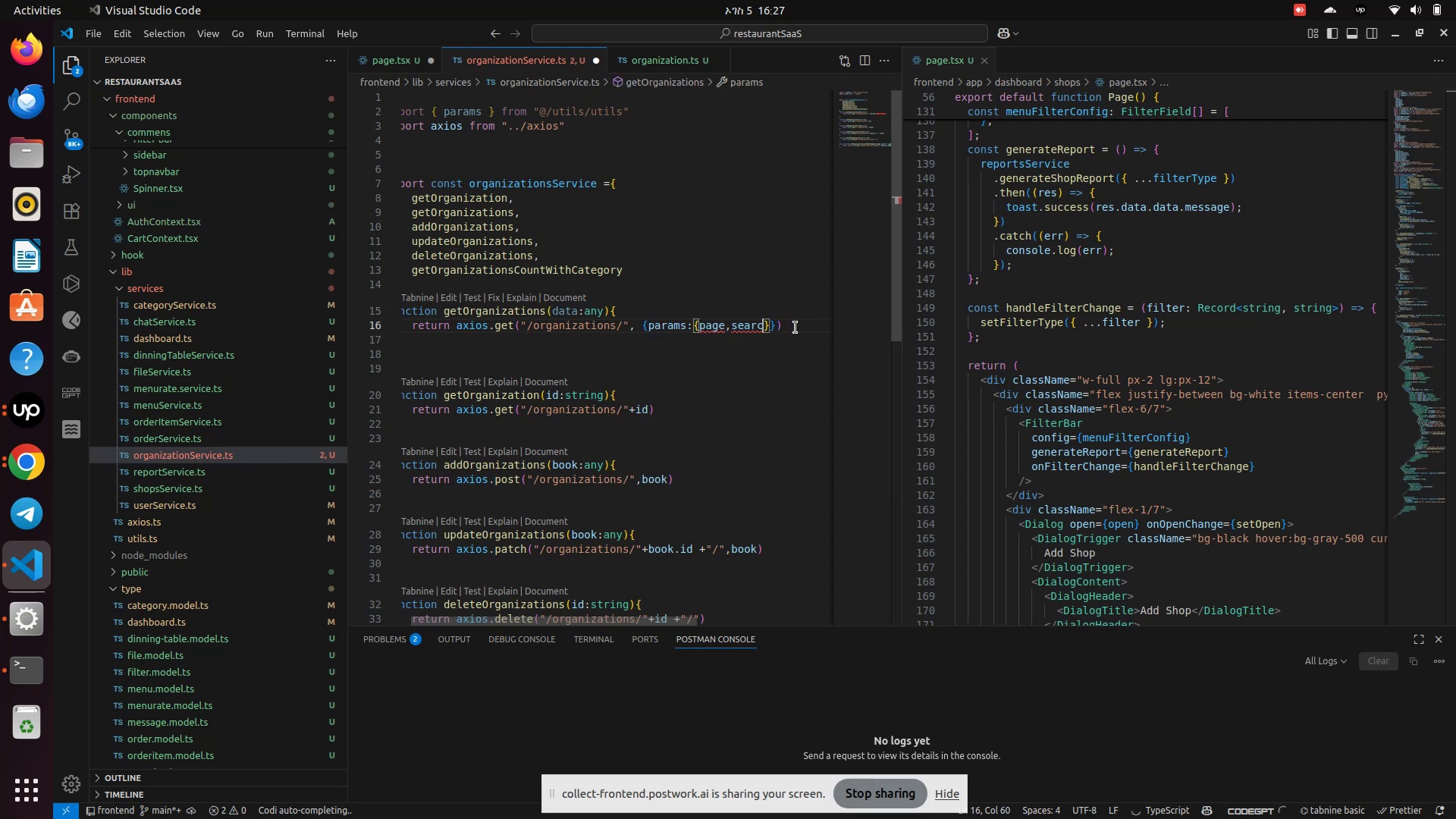 
key(ArrowRight)
 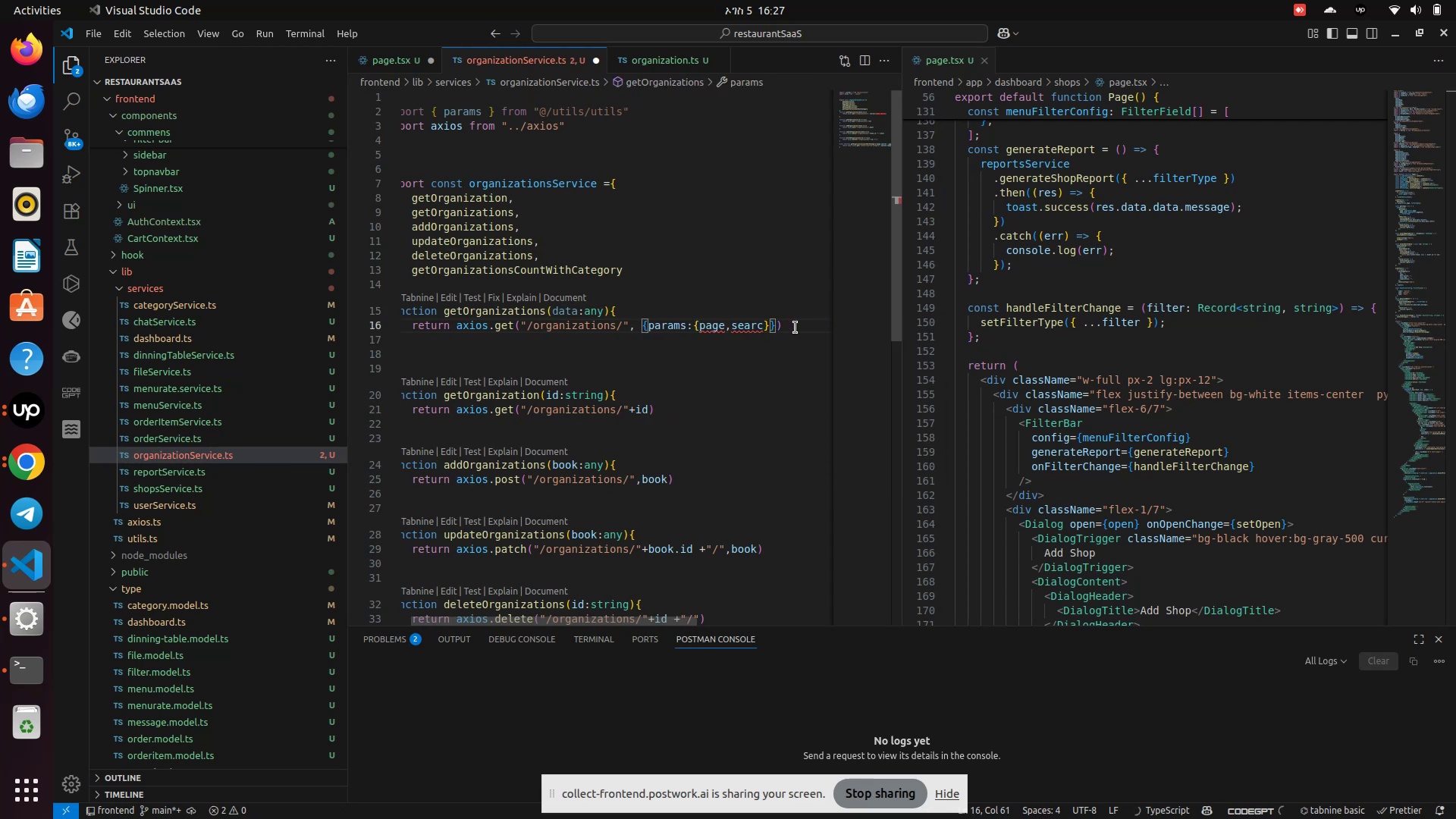 
key(ArrowLeft)
 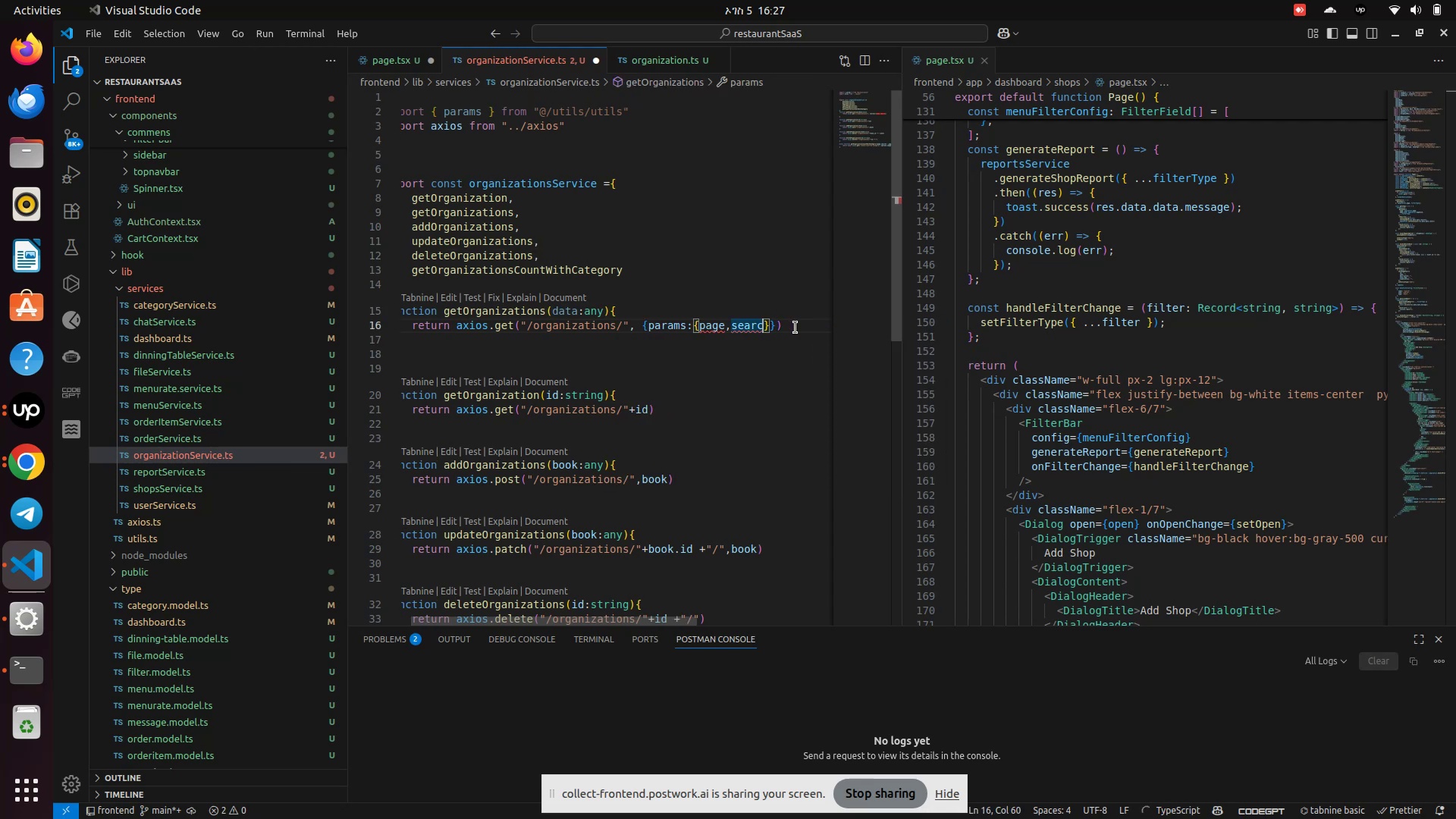 
key(ArrowLeft)
 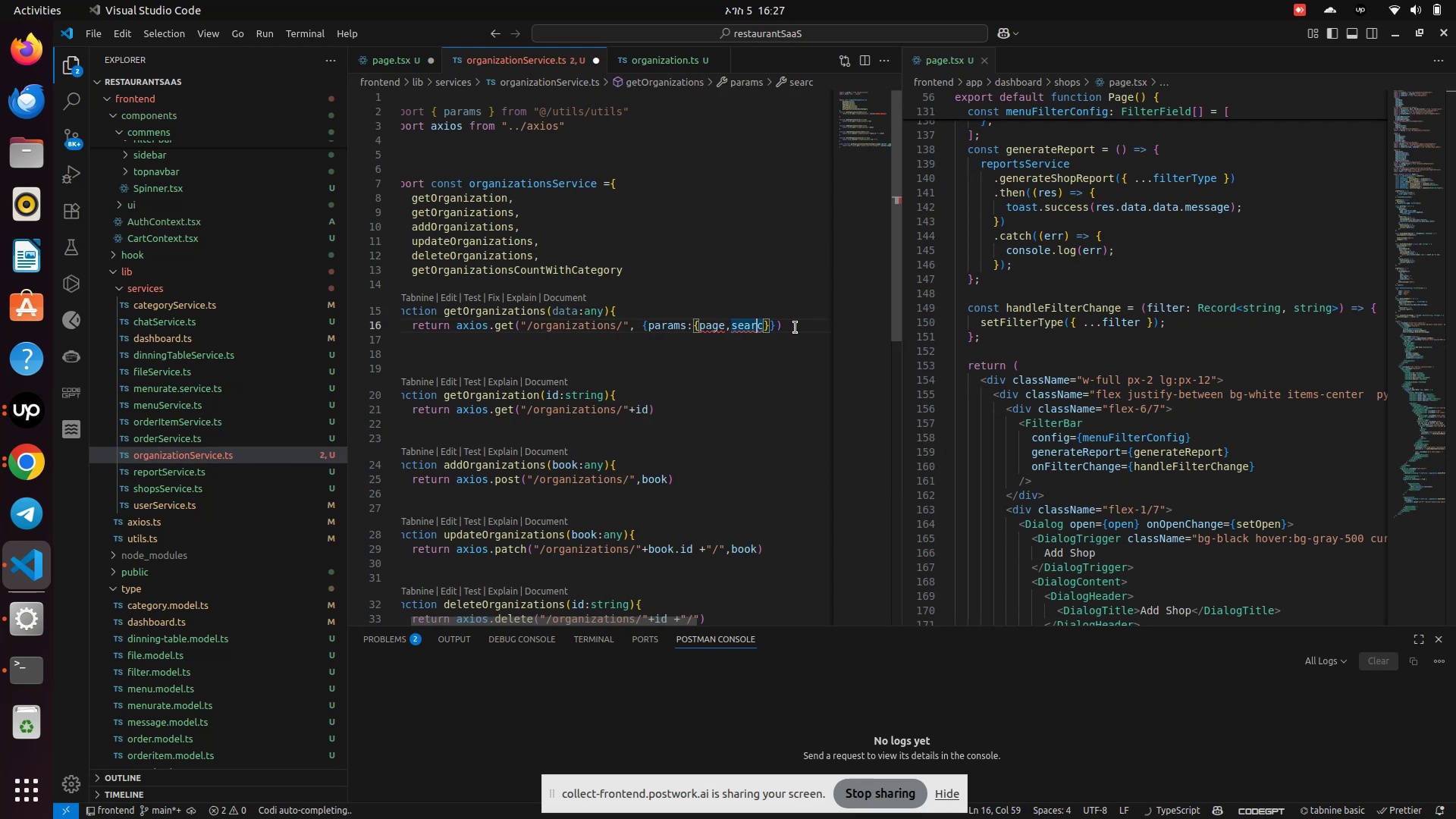 
key(ArrowRight)
 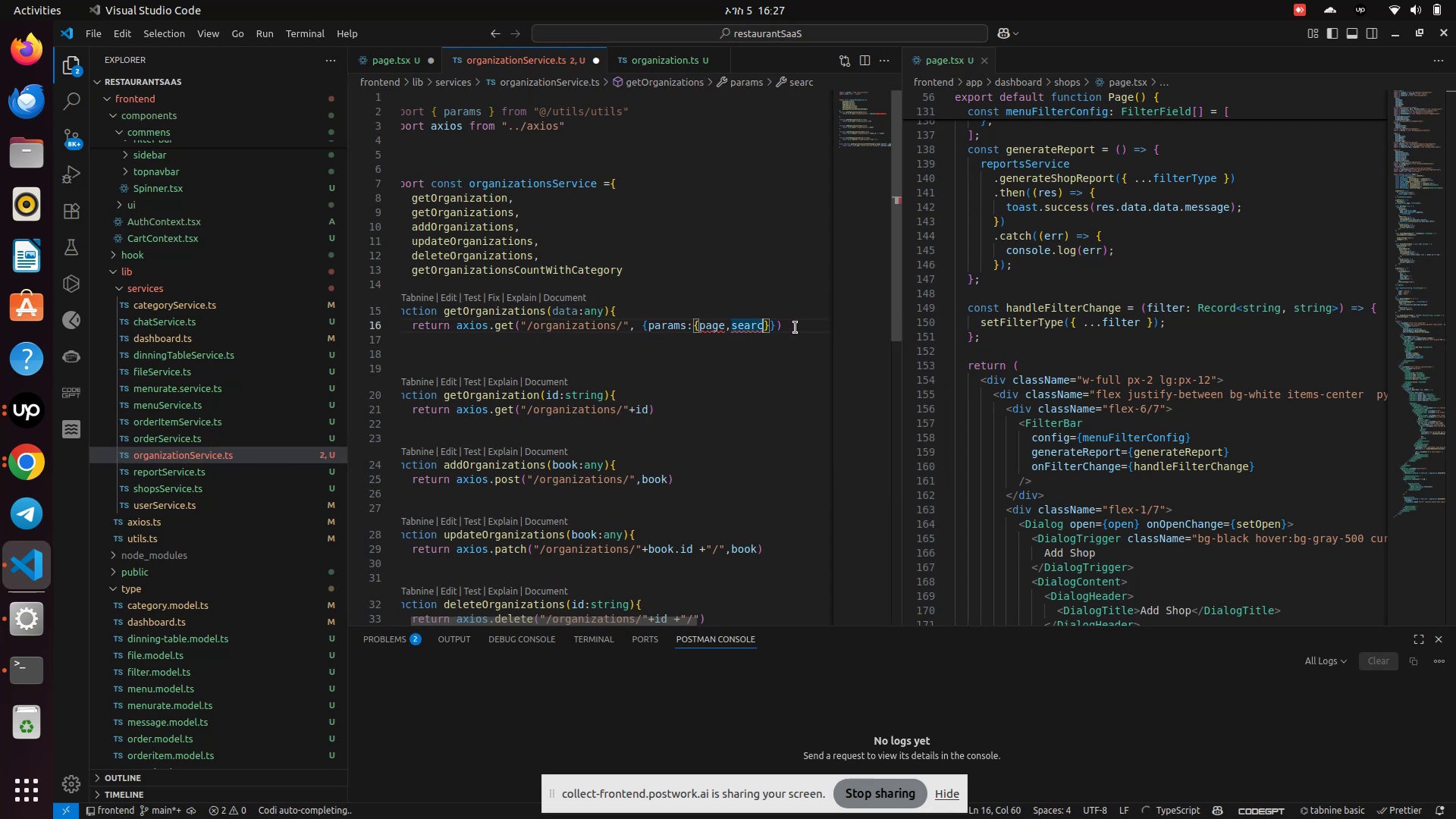 
key(Backspace)
key(Backspace)
key(Backspace)
key(Backspace)
key(Backspace)
key(Backspace)
key(Backspace)
key(Backspace)
key(Backspace)
key(Backspace)
type(...data)
 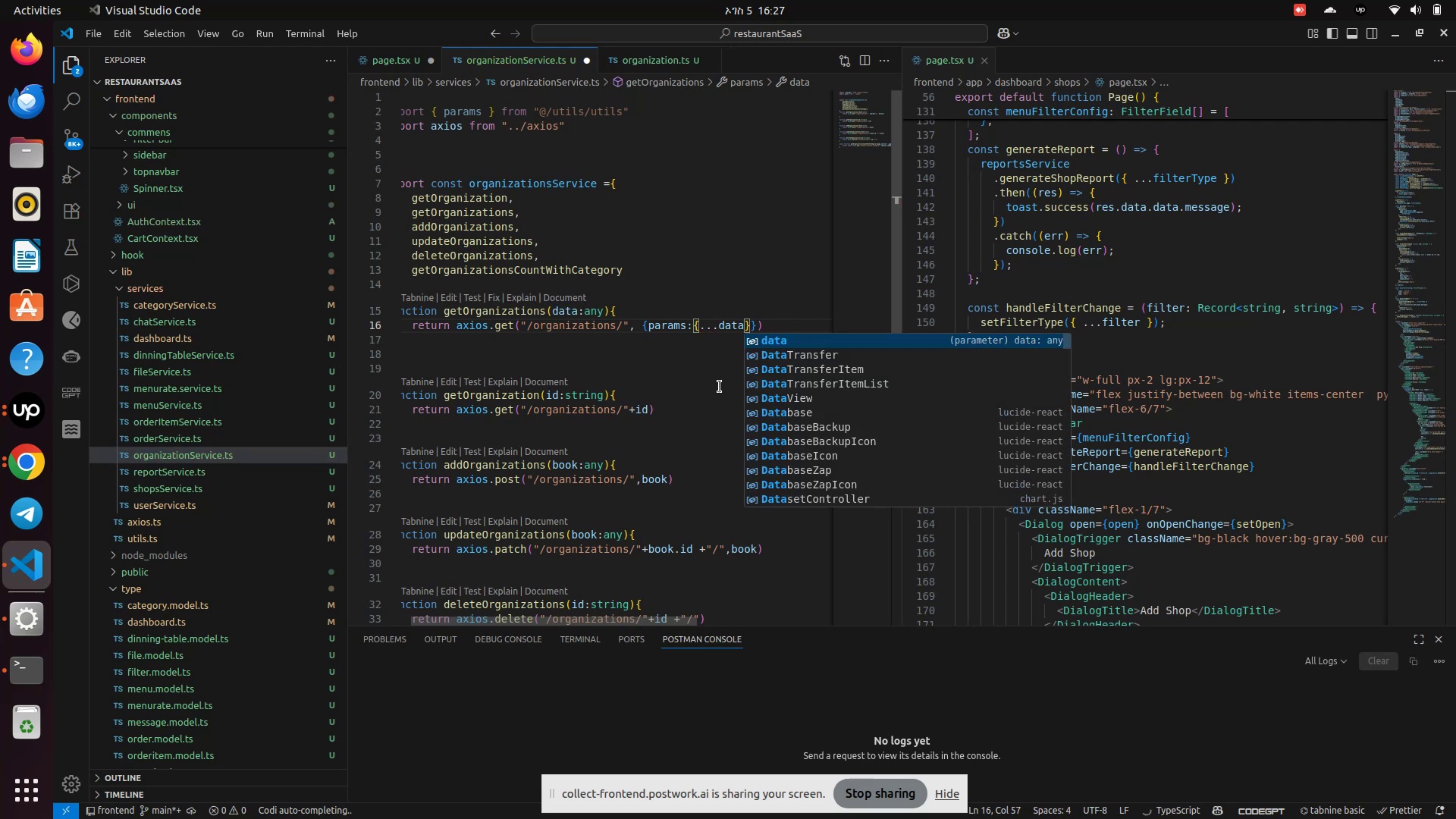 
left_click([709, 374])
 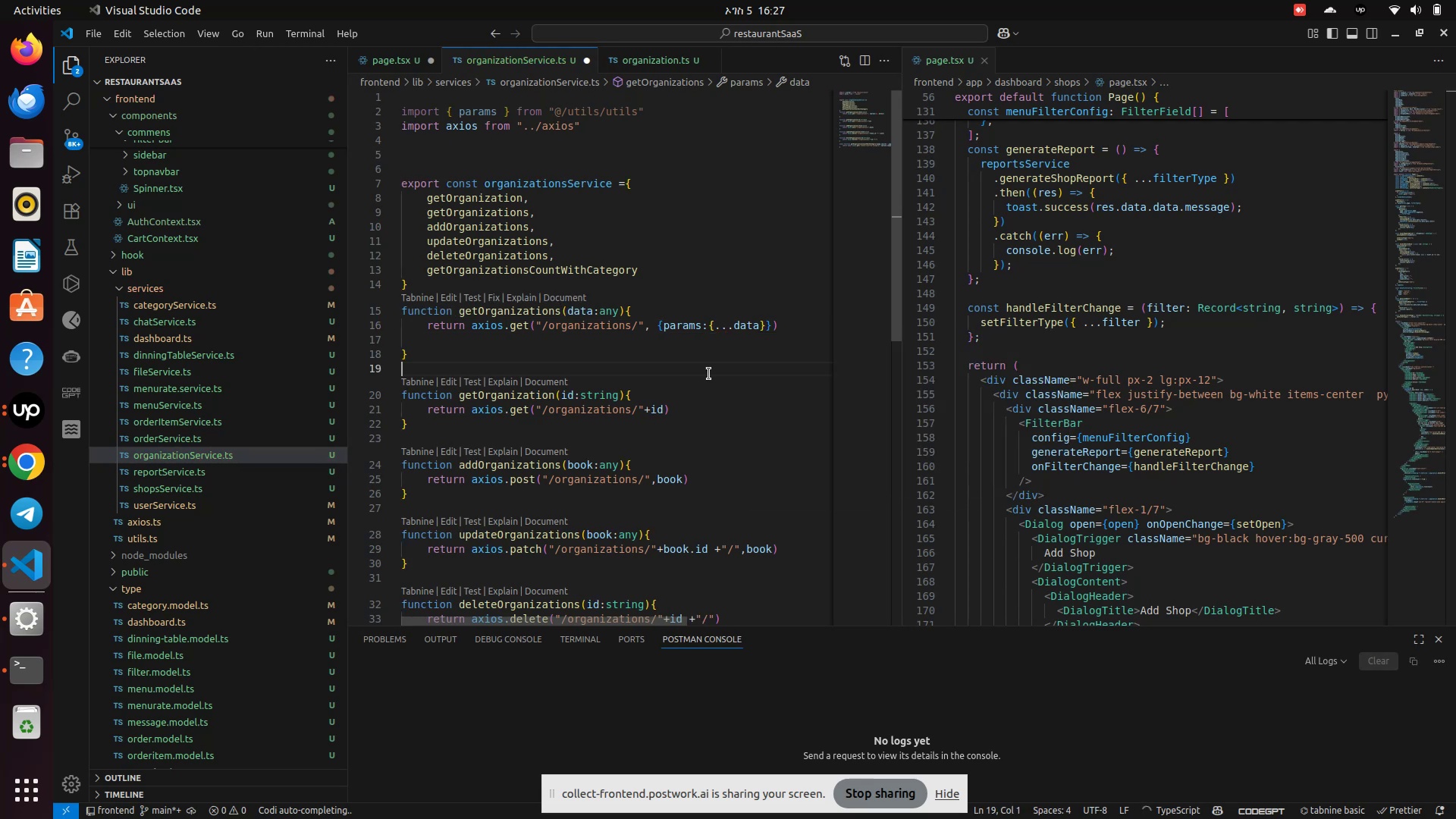 
key(Control+S)
 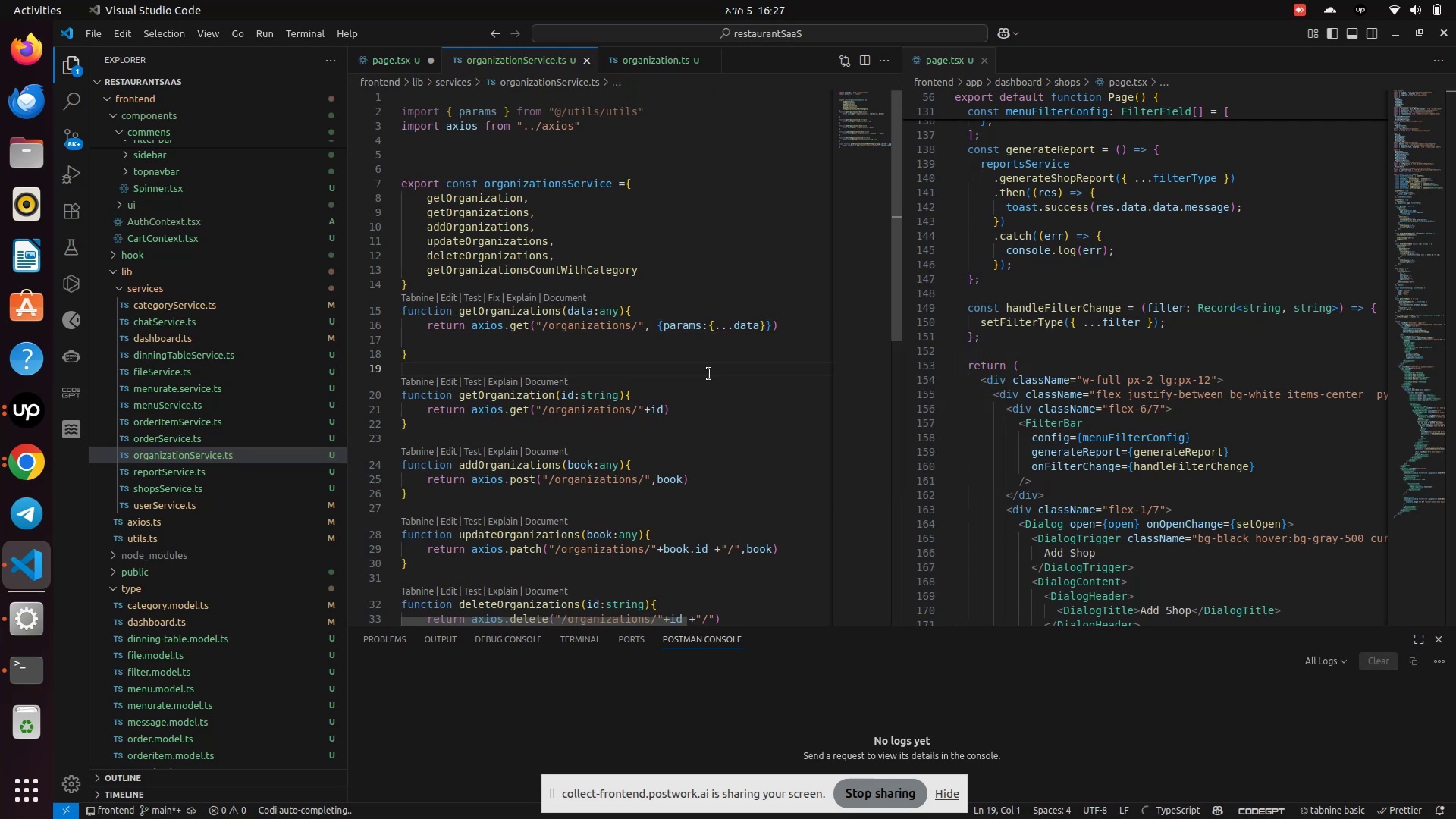 
key(Control+S)
 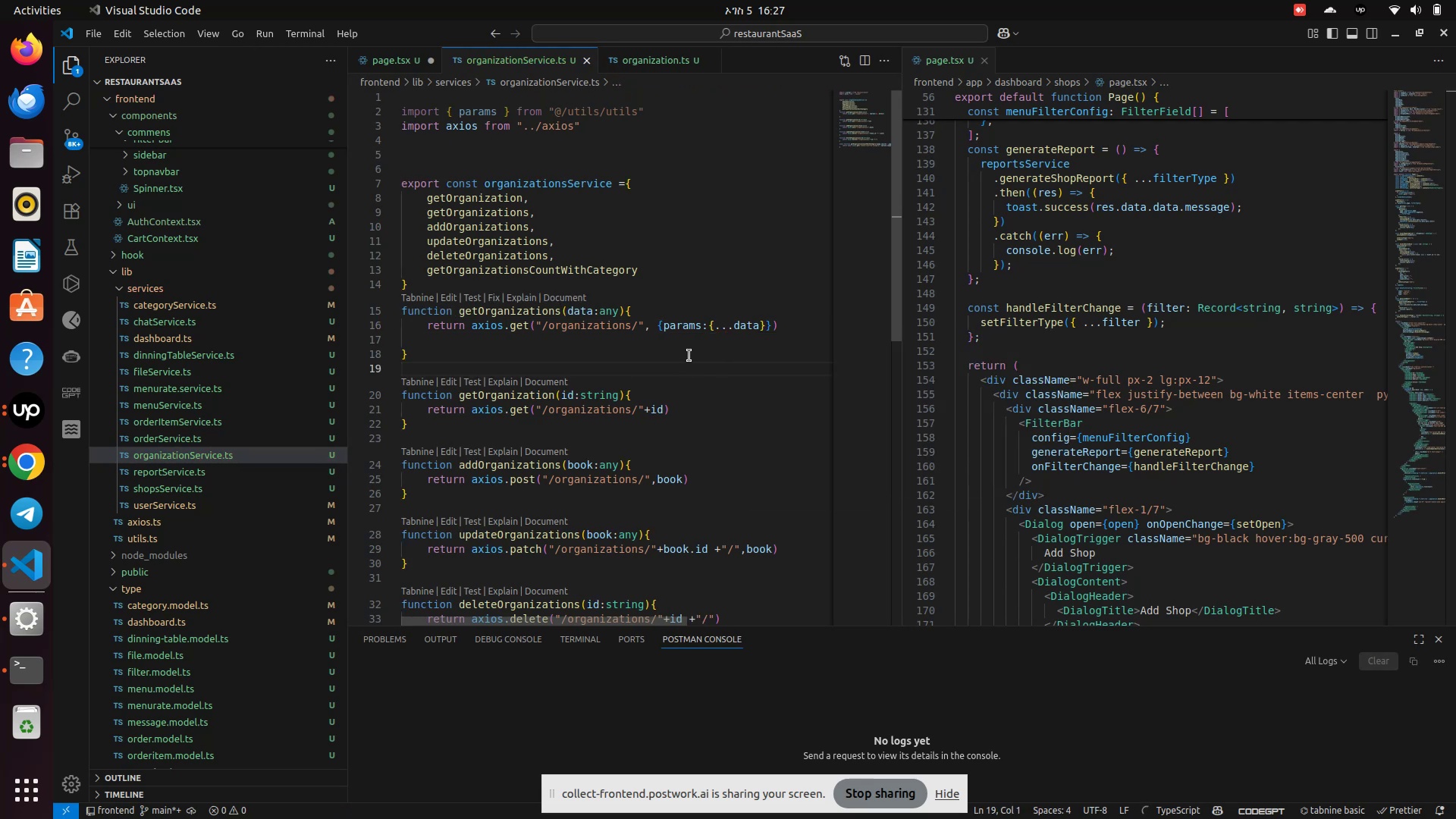 
scroll: coordinate [690, 356], scroll_direction: down, amount: 1.0
 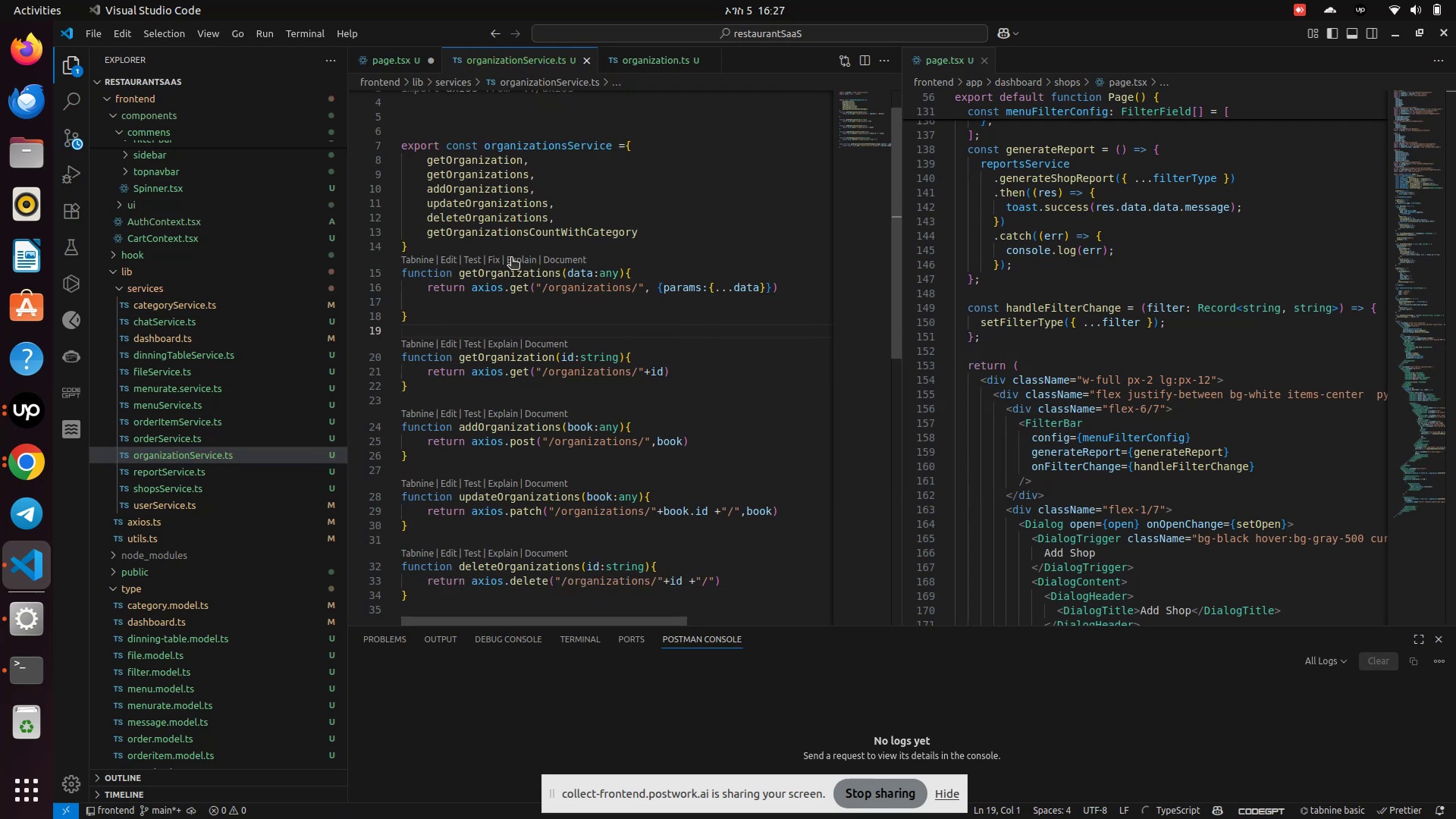 
double_click([507, 273])
 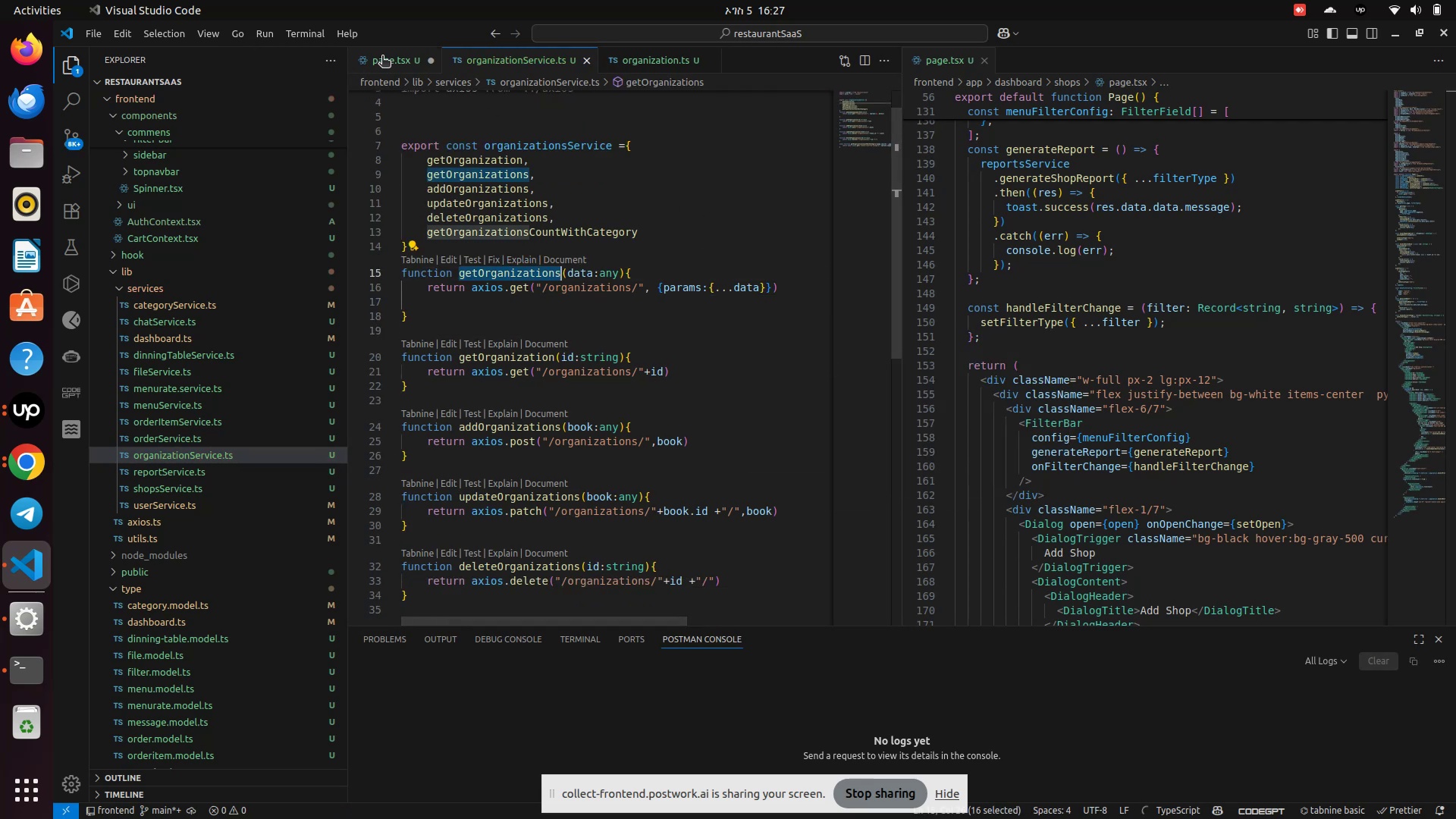 
left_click([382, 57])
 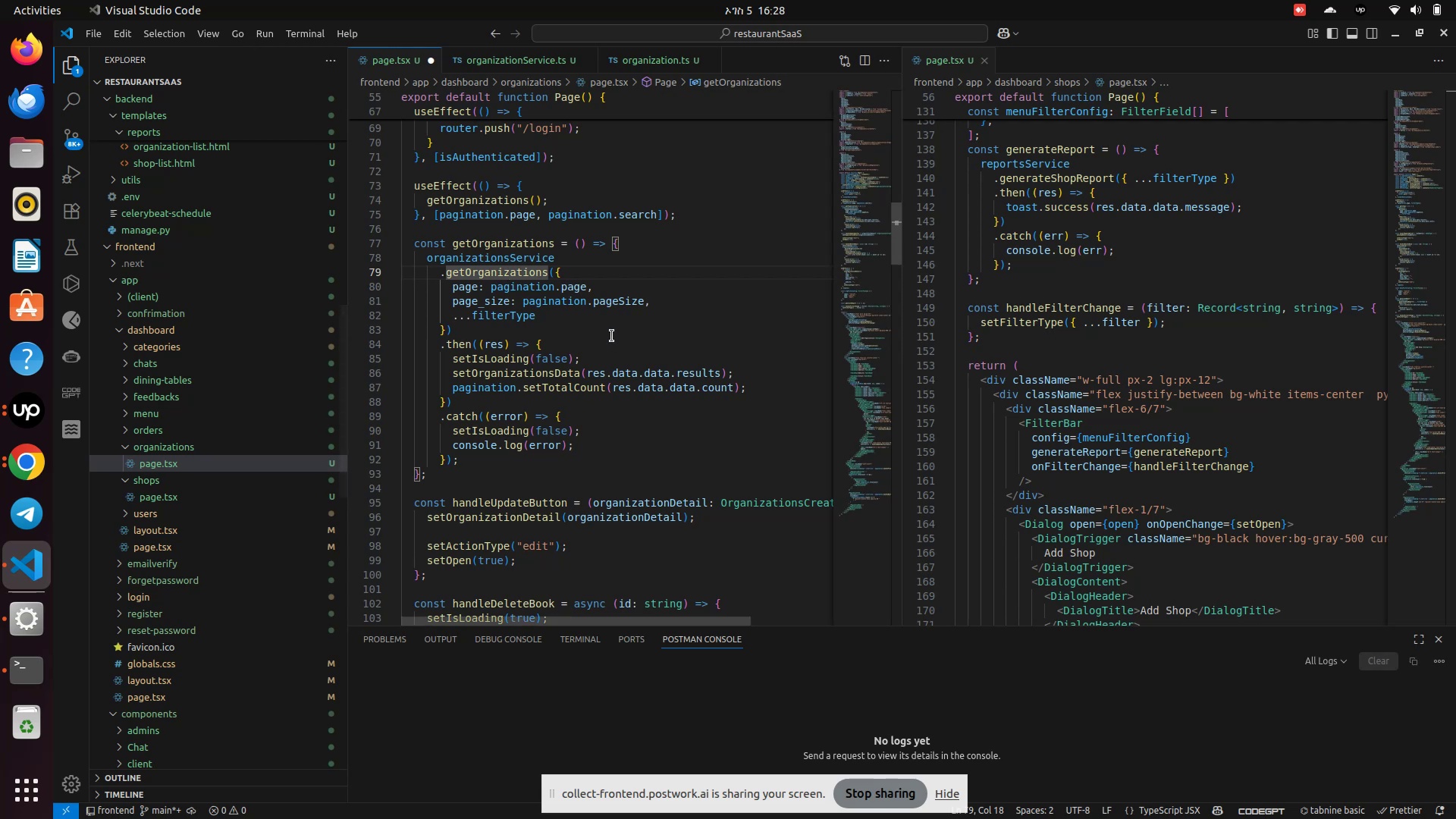 
key(Control+S)
 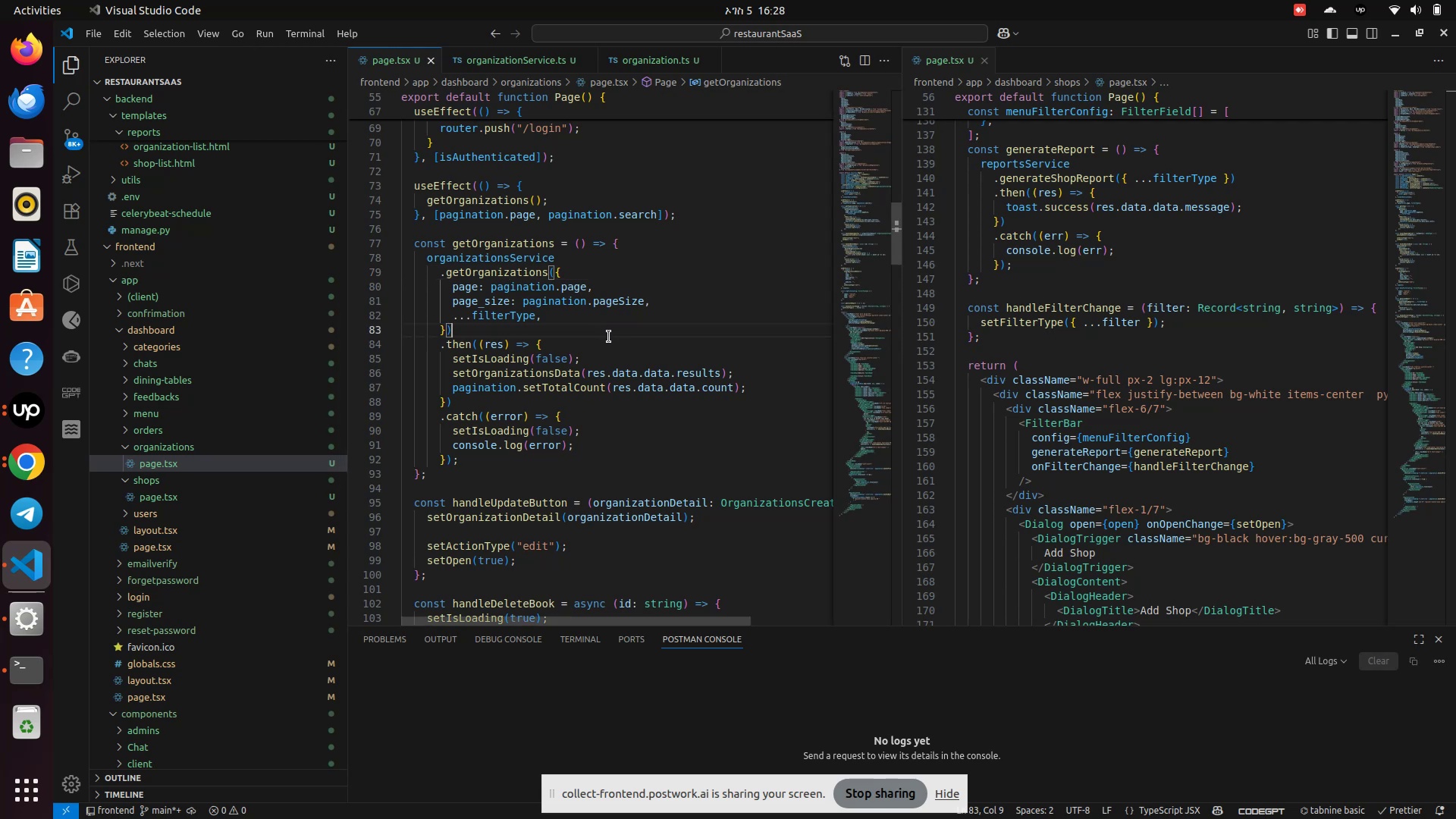 
scroll: coordinate [580, 325], scroll_direction: down, amount: 17.0
 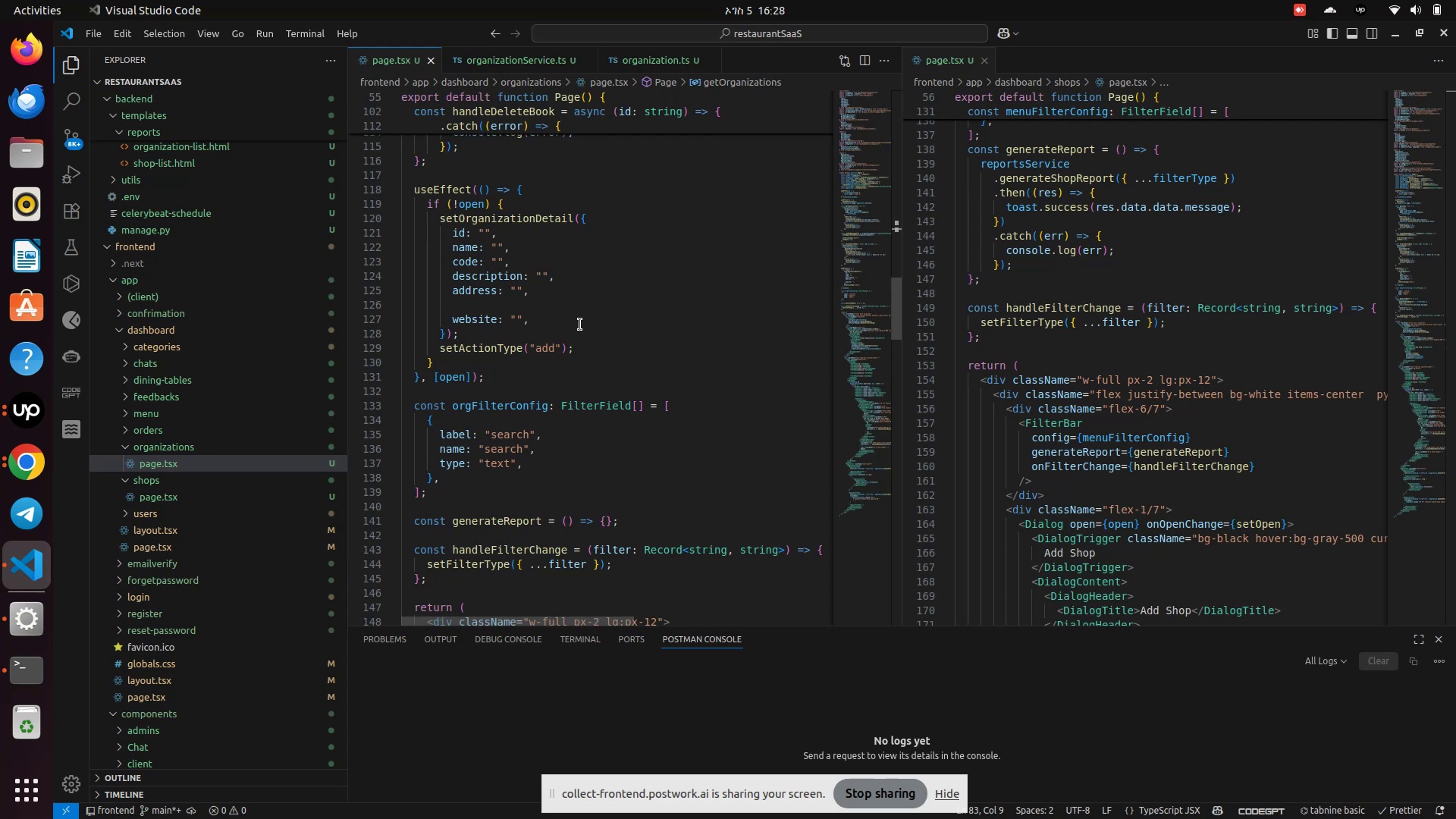 
scroll: coordinate [580, 325], scroll_direction: up, amount: 2.0
 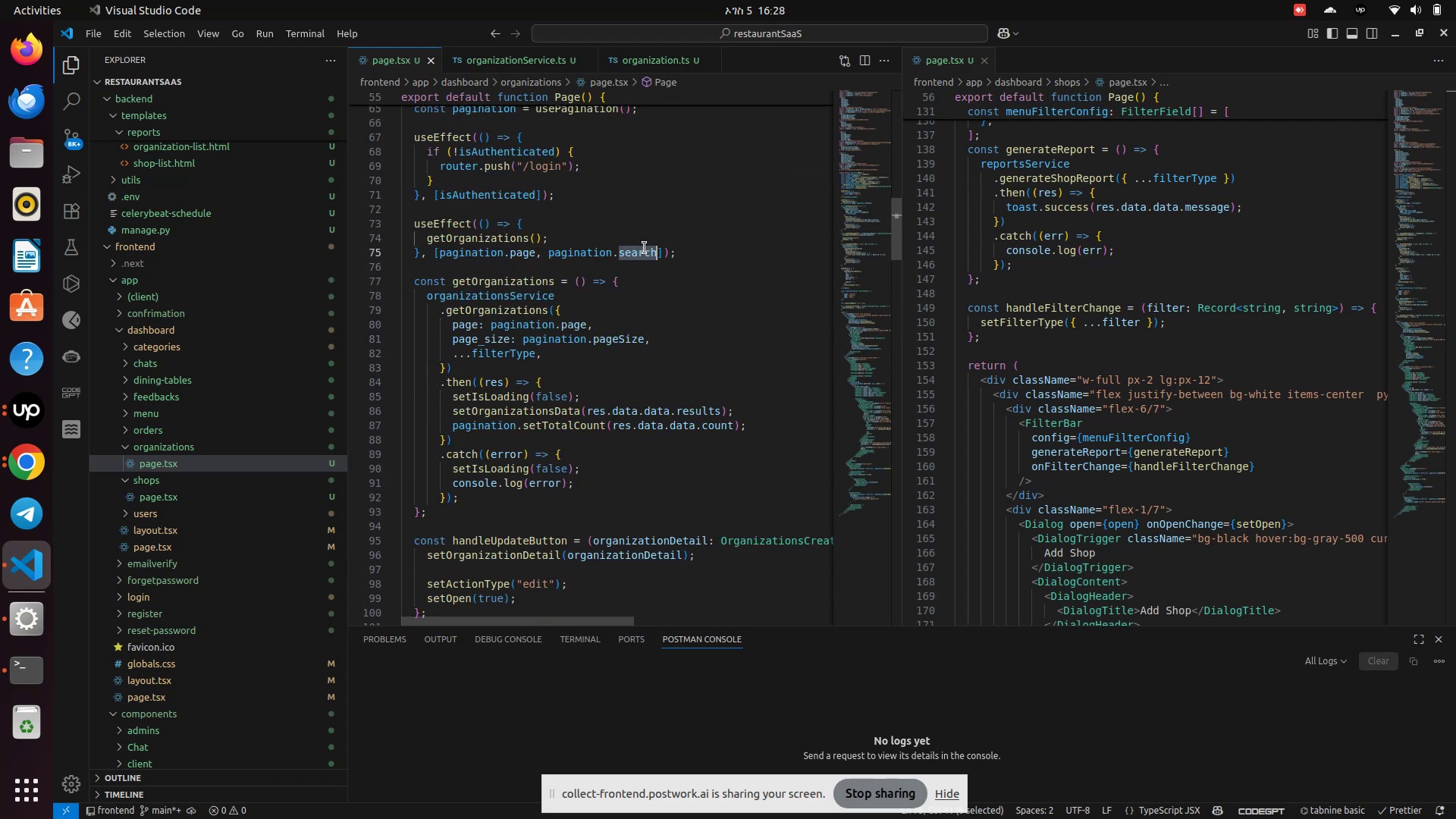 
key(Backspace)
key(Backspace)
key(Backspace)
key(Backspace)
key(Backspace)
key(Backspace)
type(filt)
 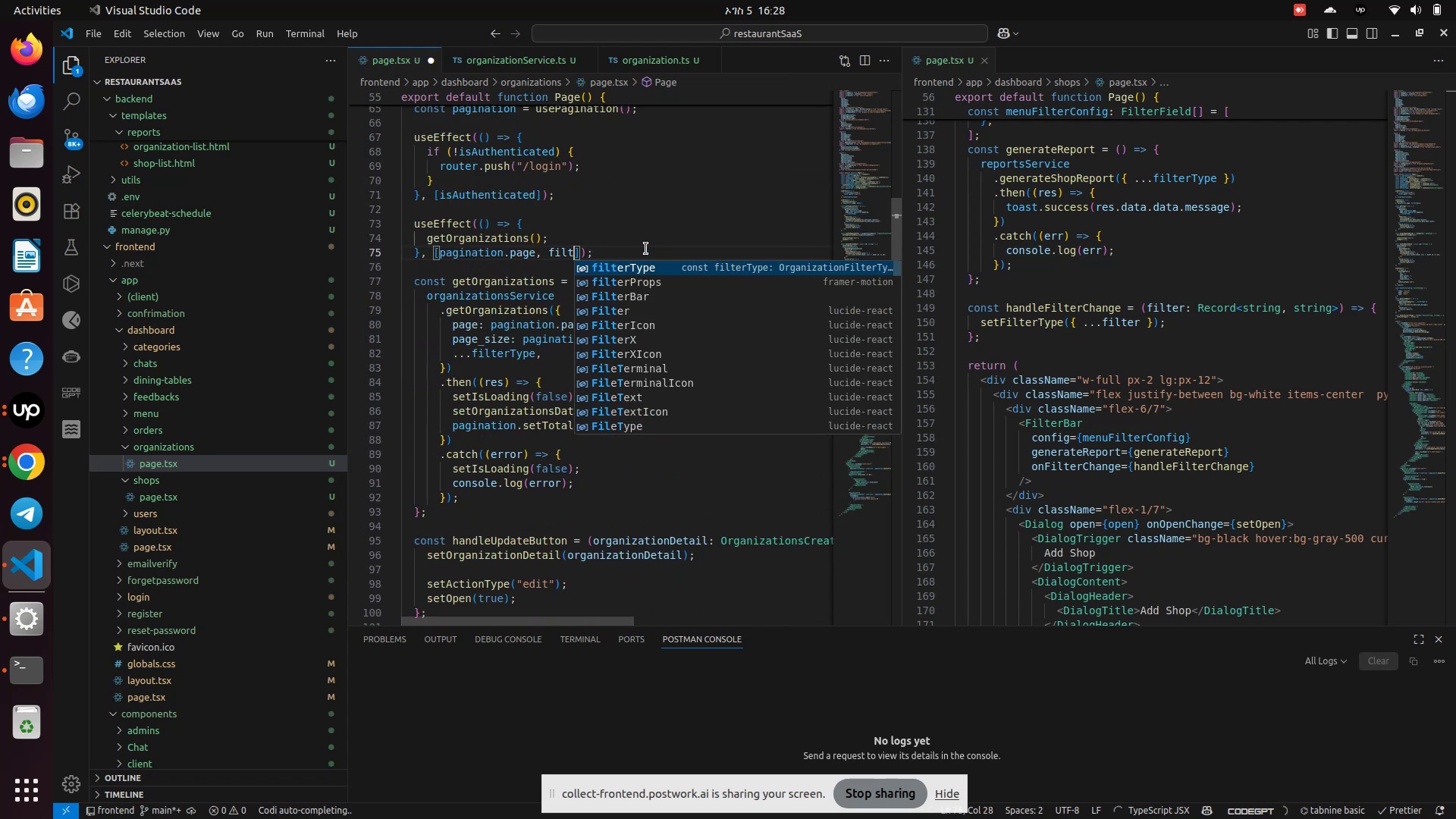 
key(Enter)
 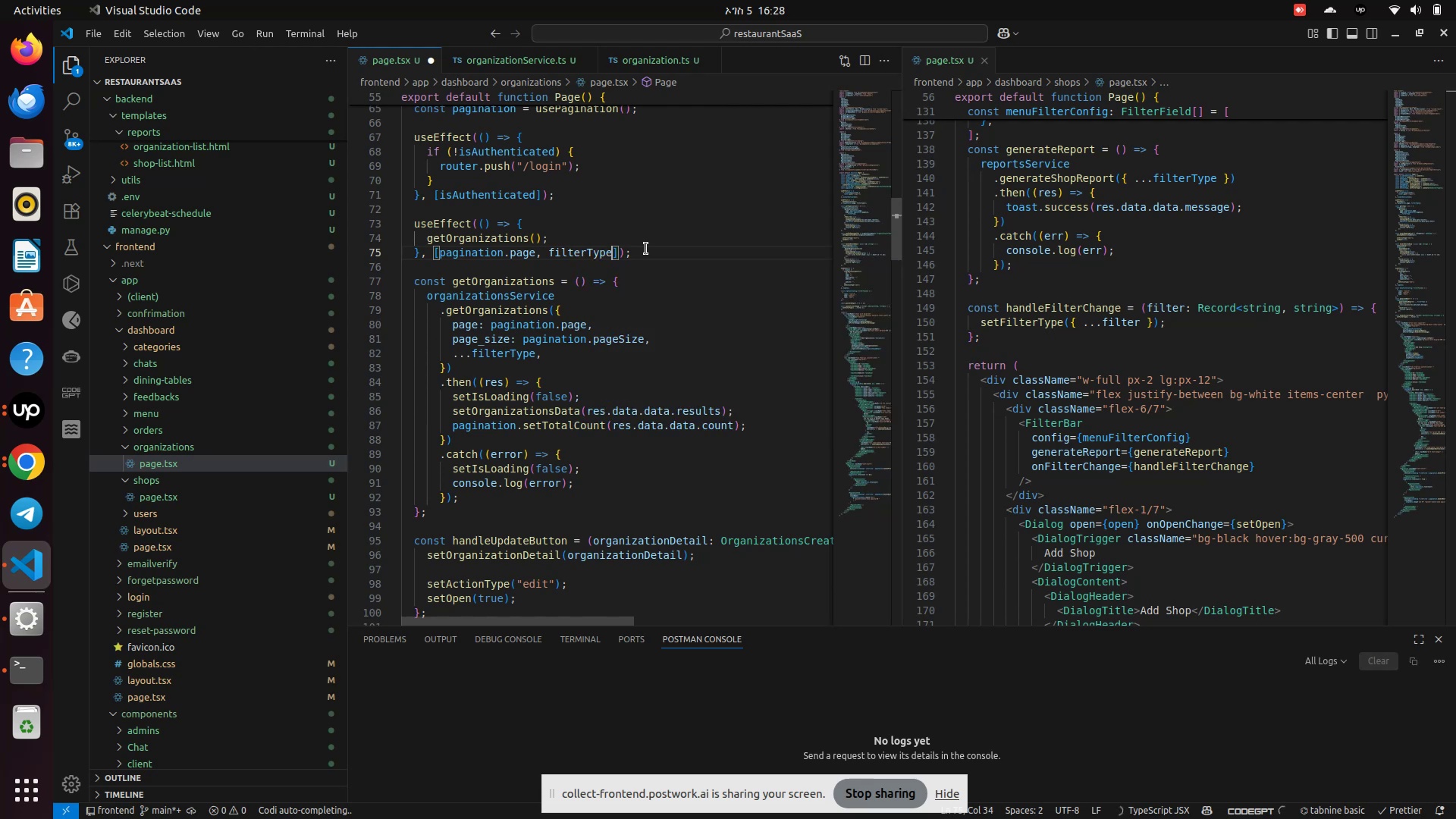 
key(Control+S)
 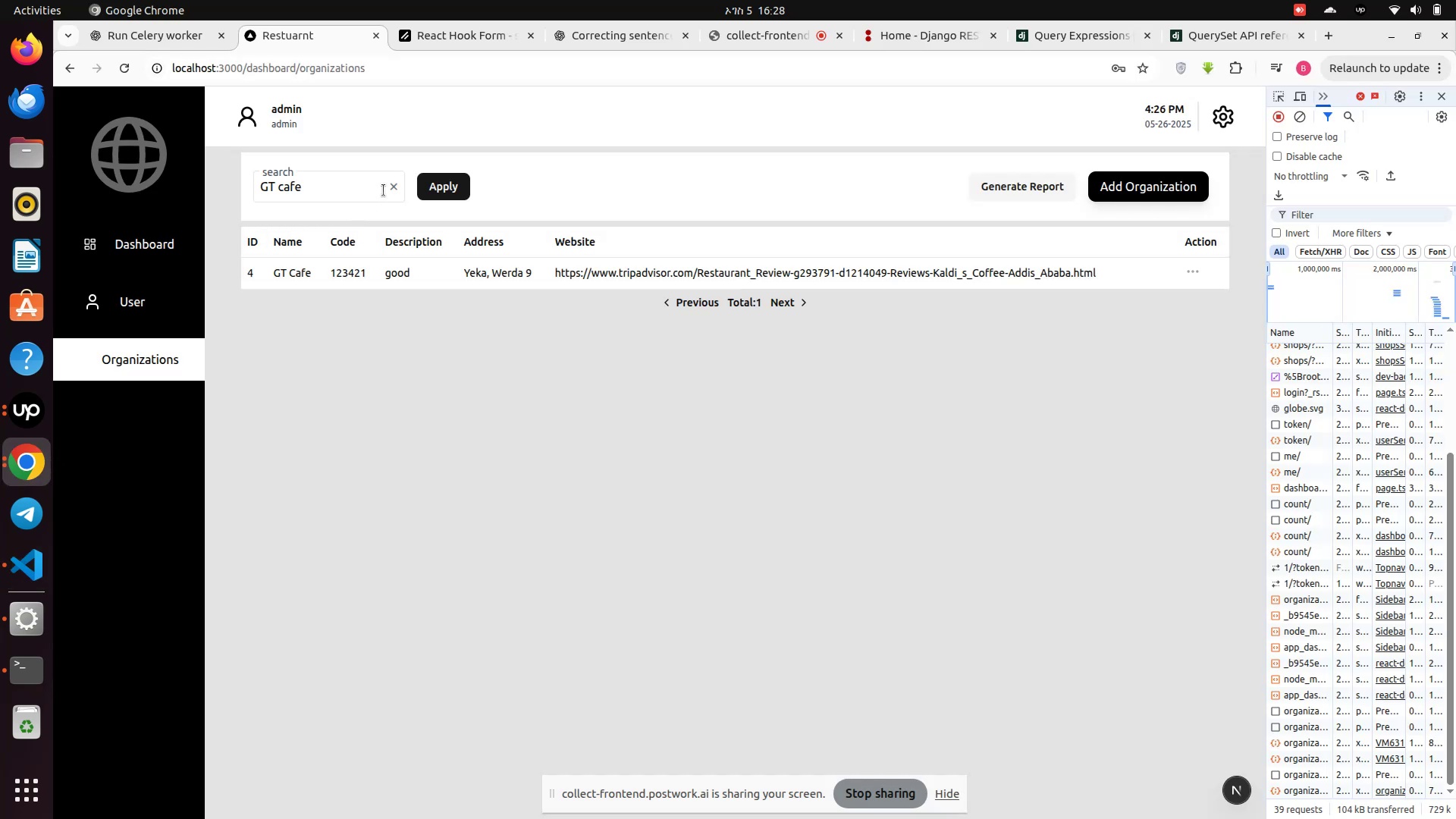 
wait(5.41)
 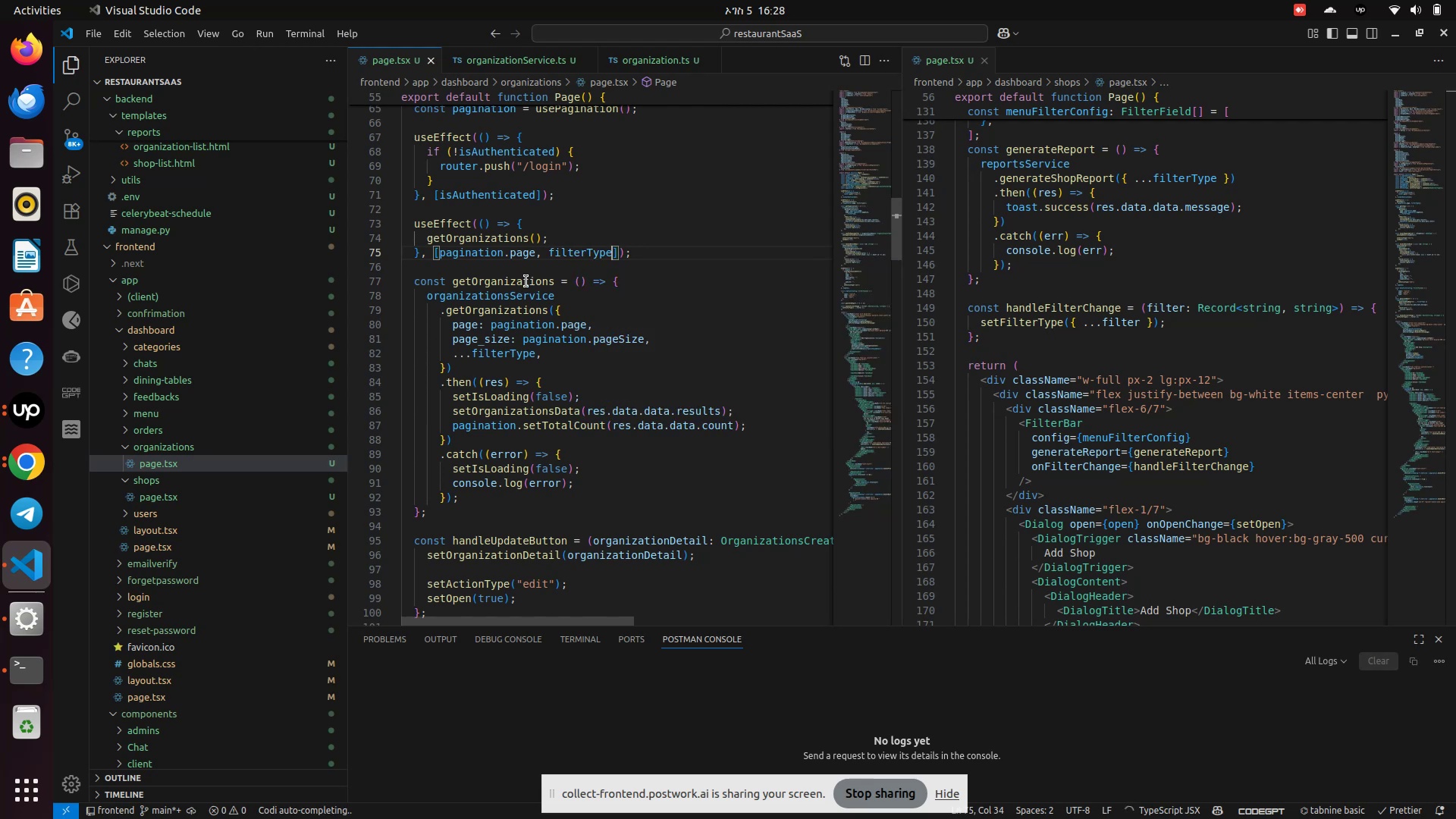 
left_click([336, 193])
 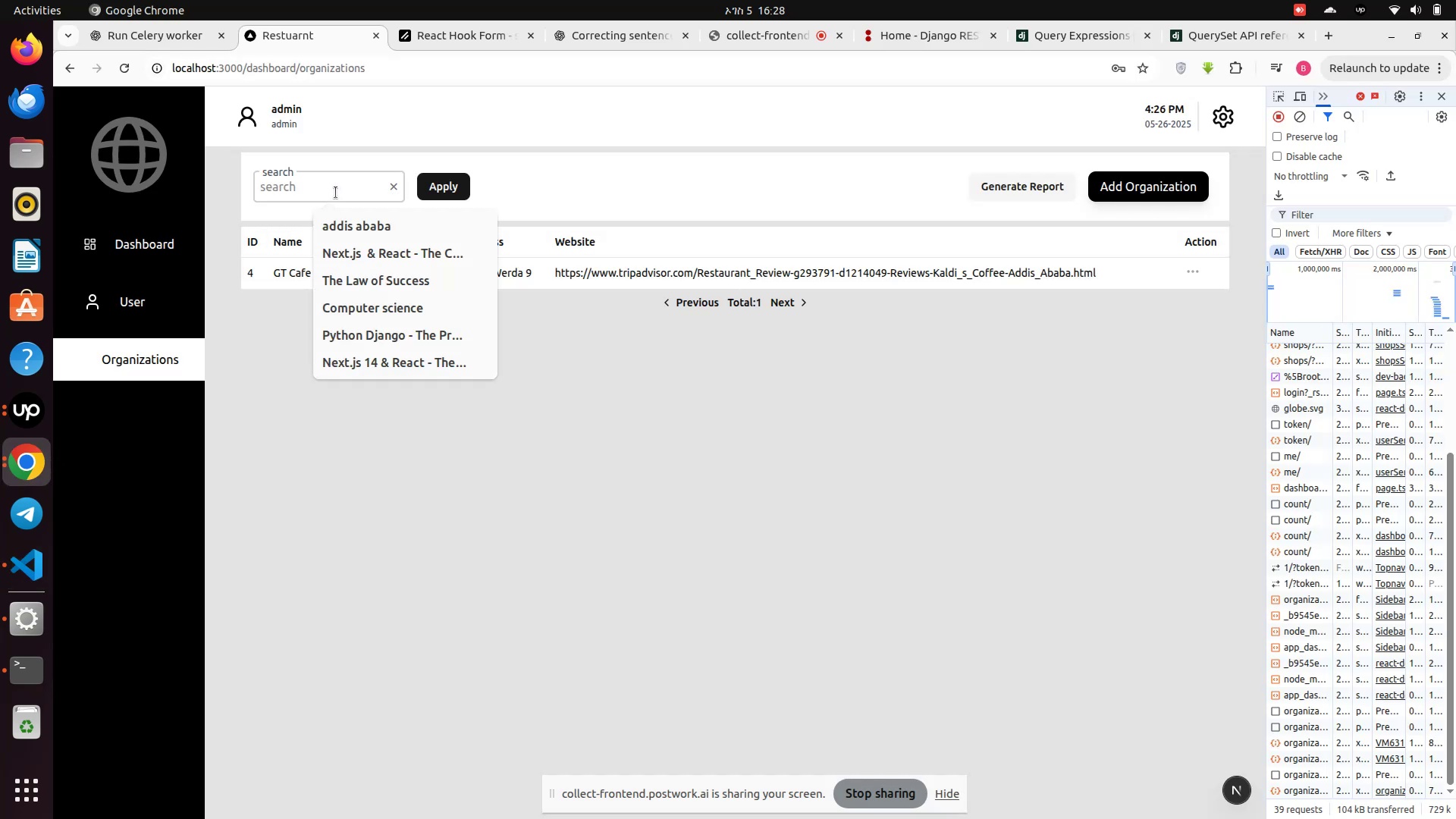 
type(Ge)
key(Backspace)
 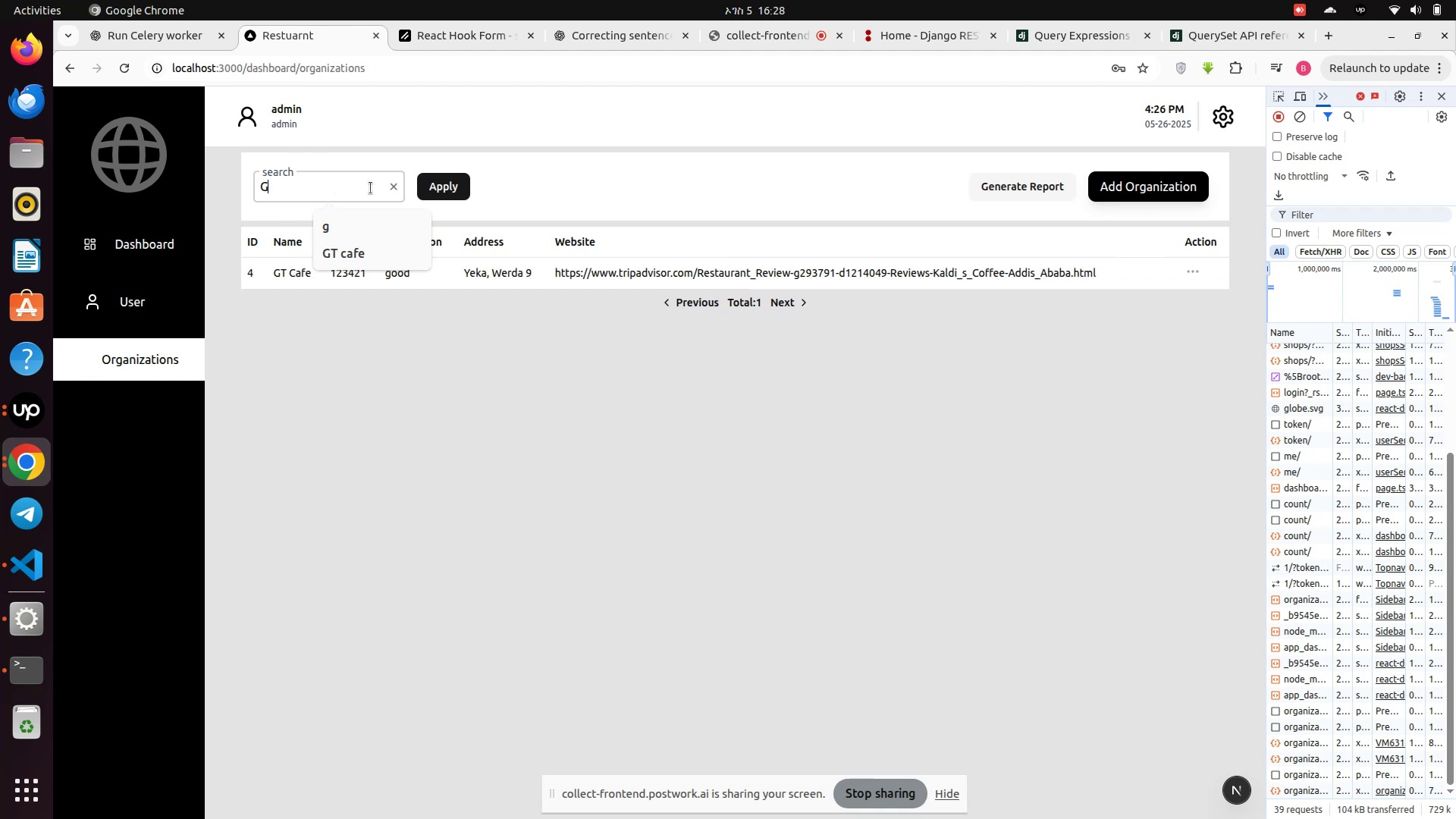 
left_click([397, 186])
 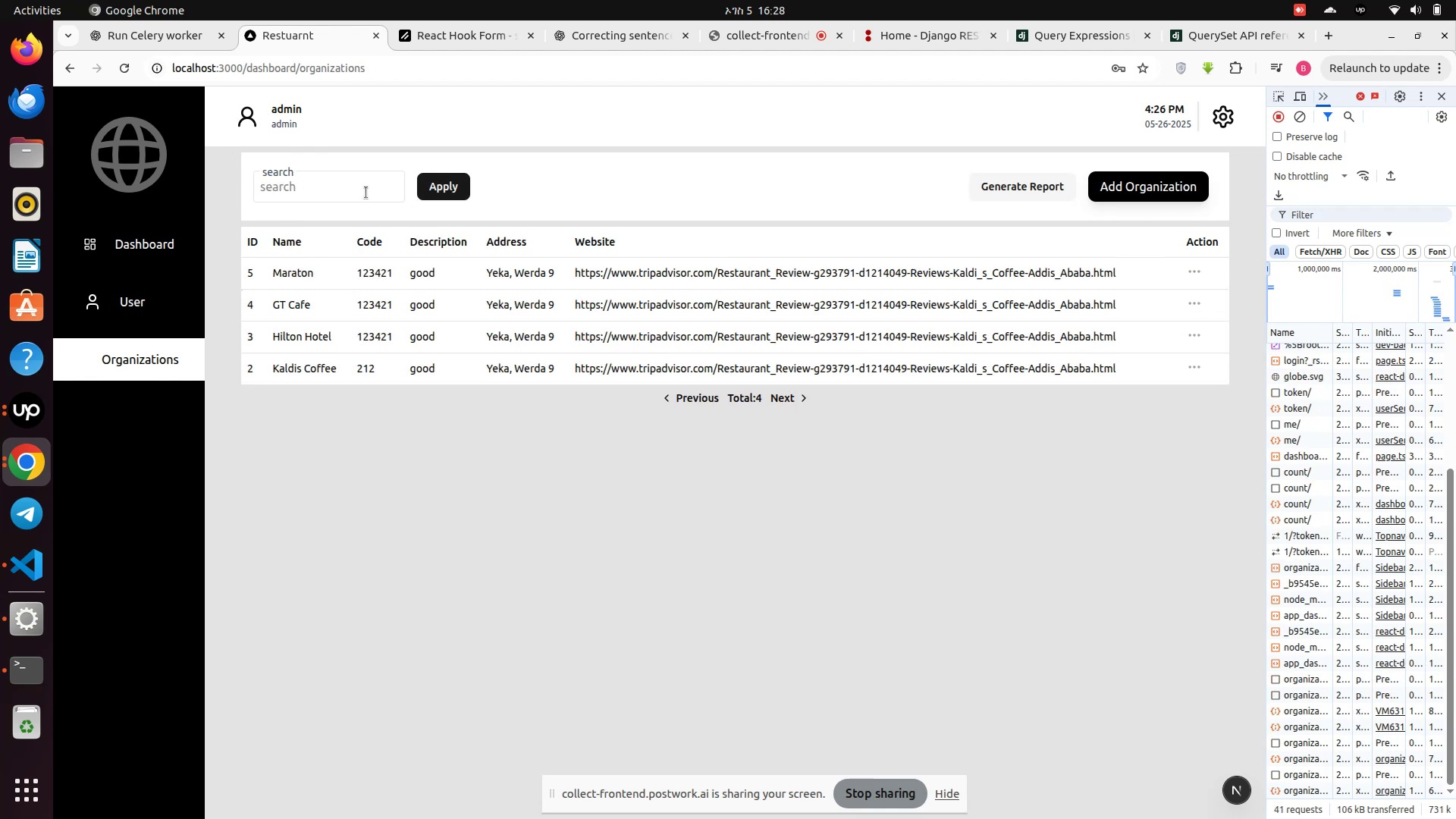 
left_click([365, 191])
 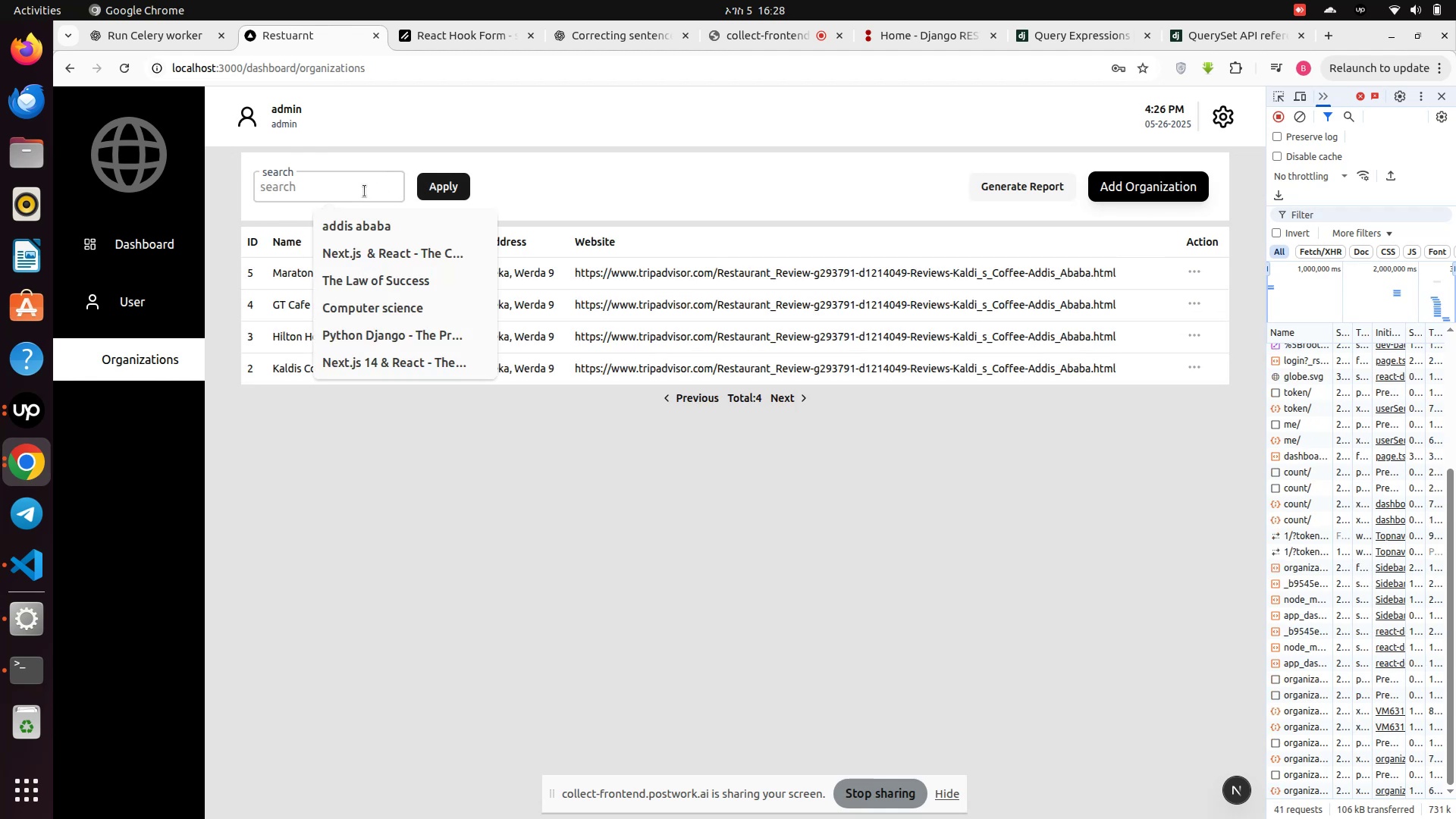 
type(GT cafe)
 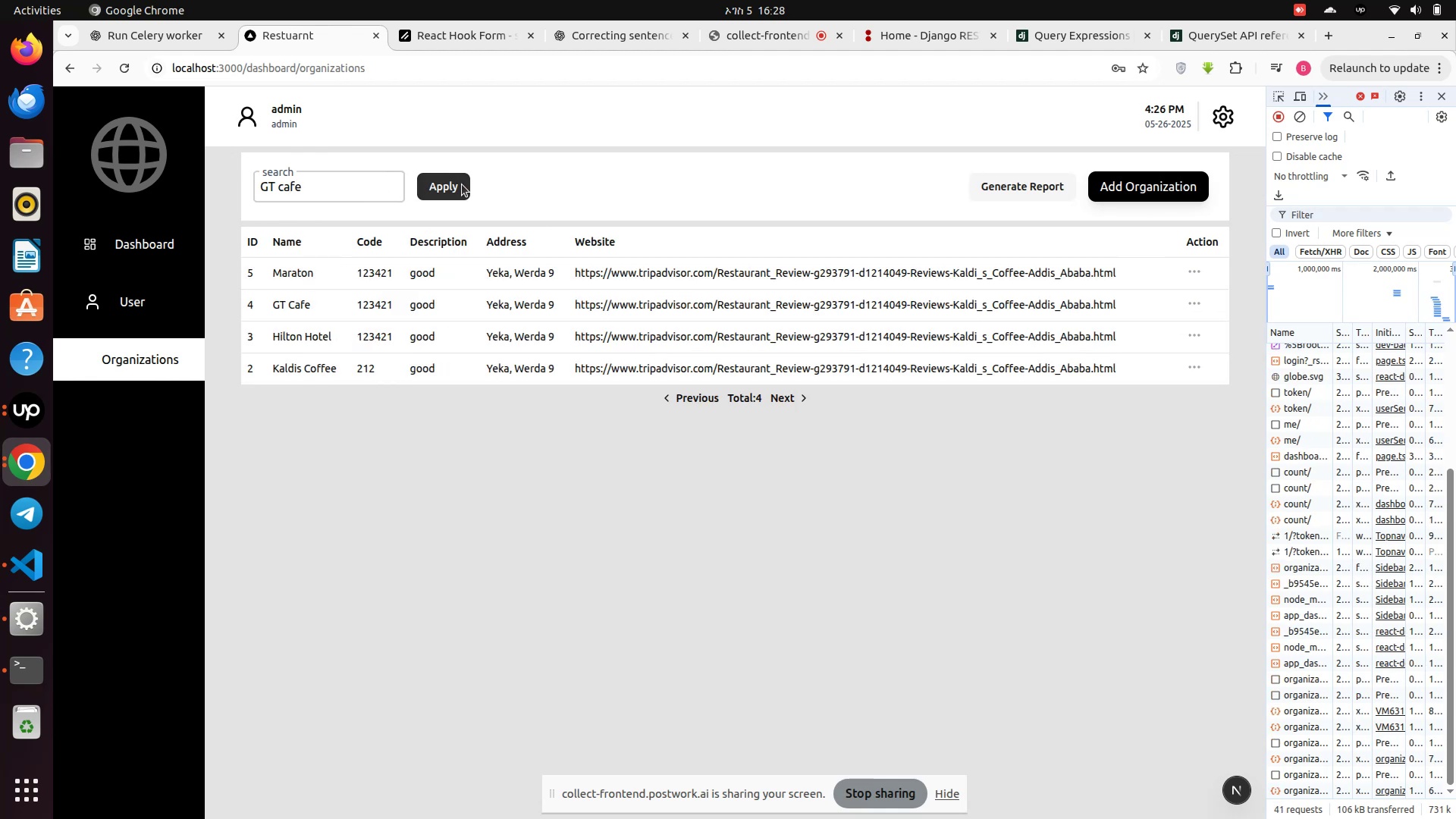 
left_click([447, 193])
 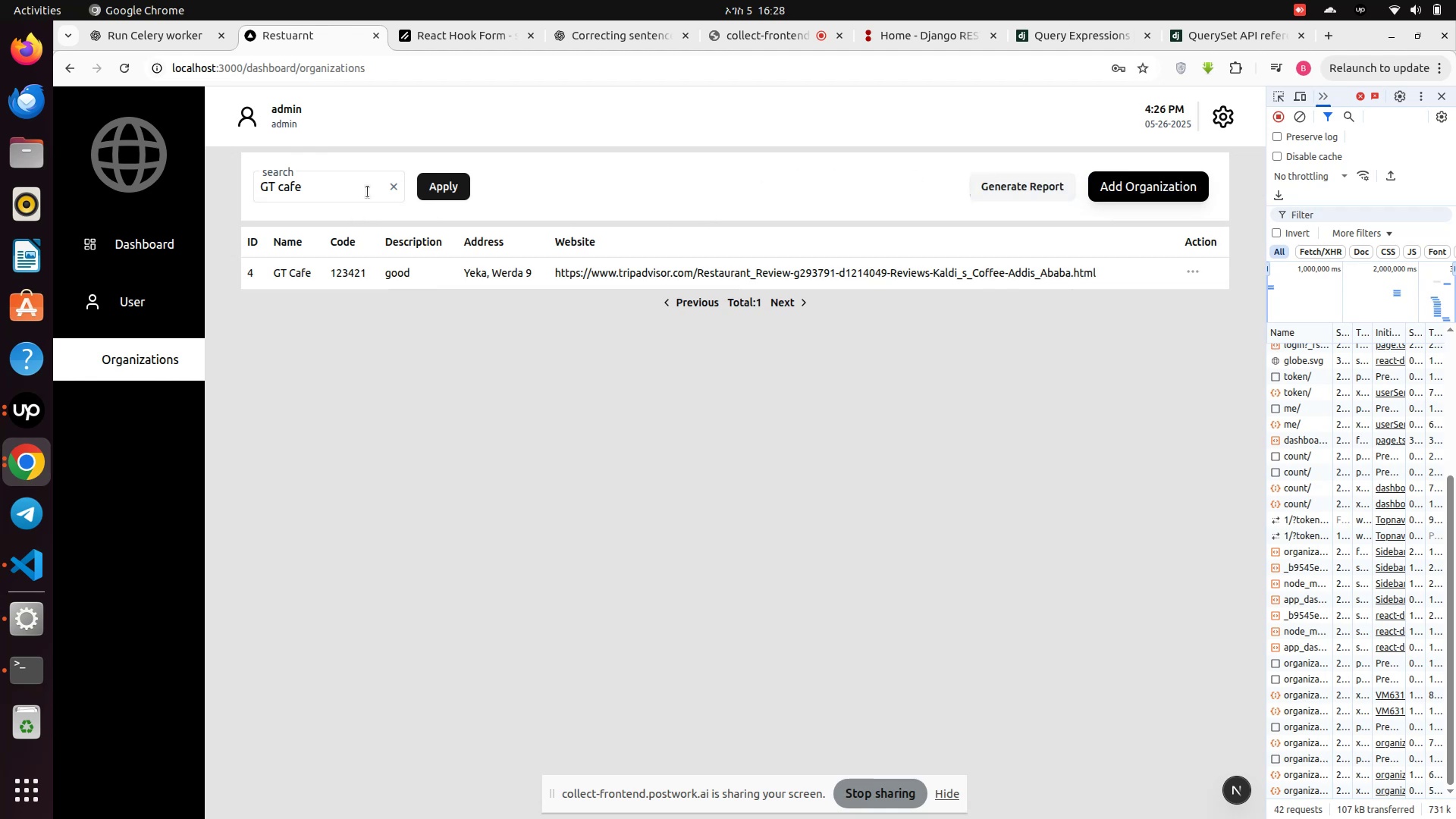 
left_click([393, 188])
 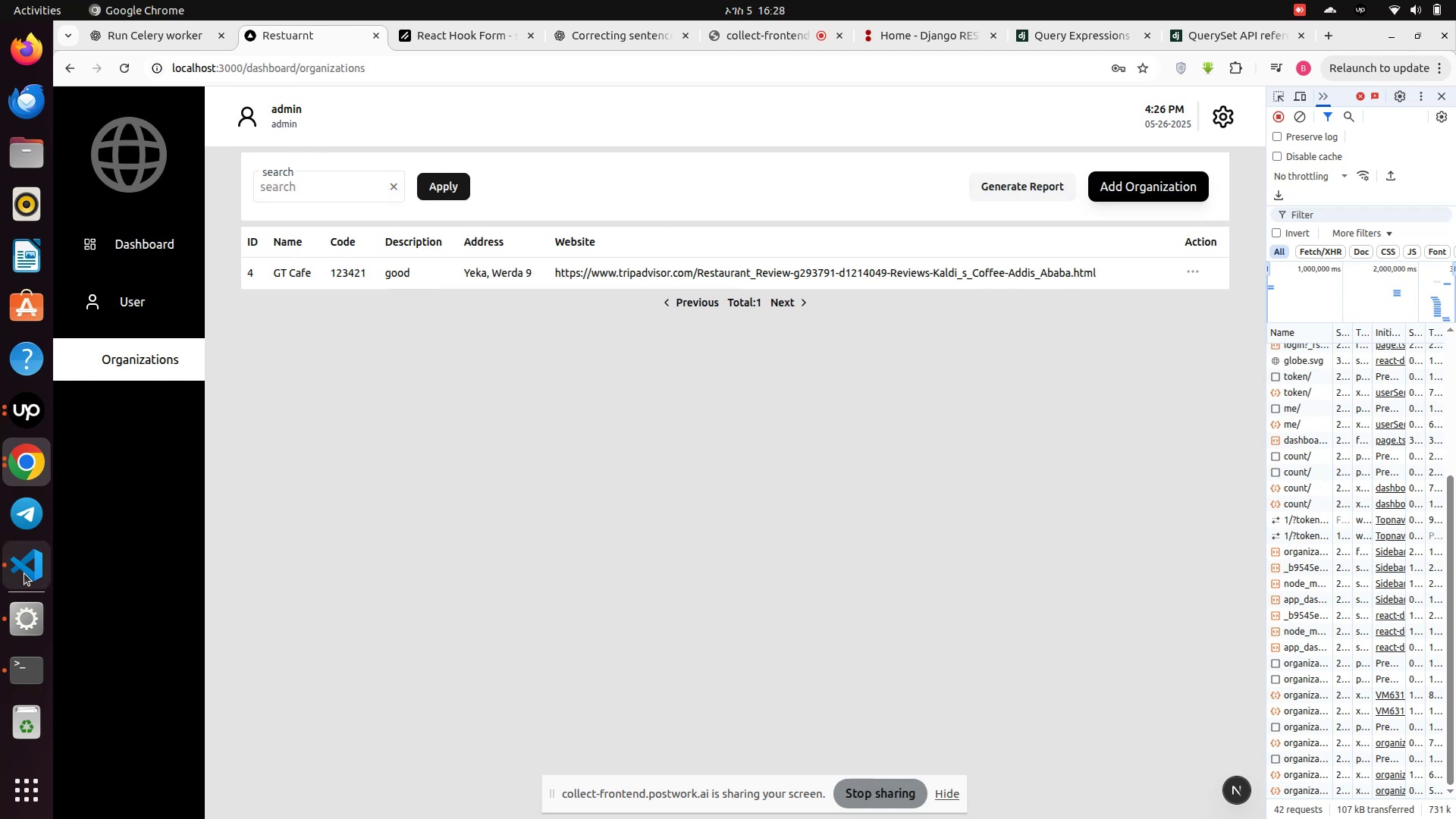 
left_click([34, 576])
 